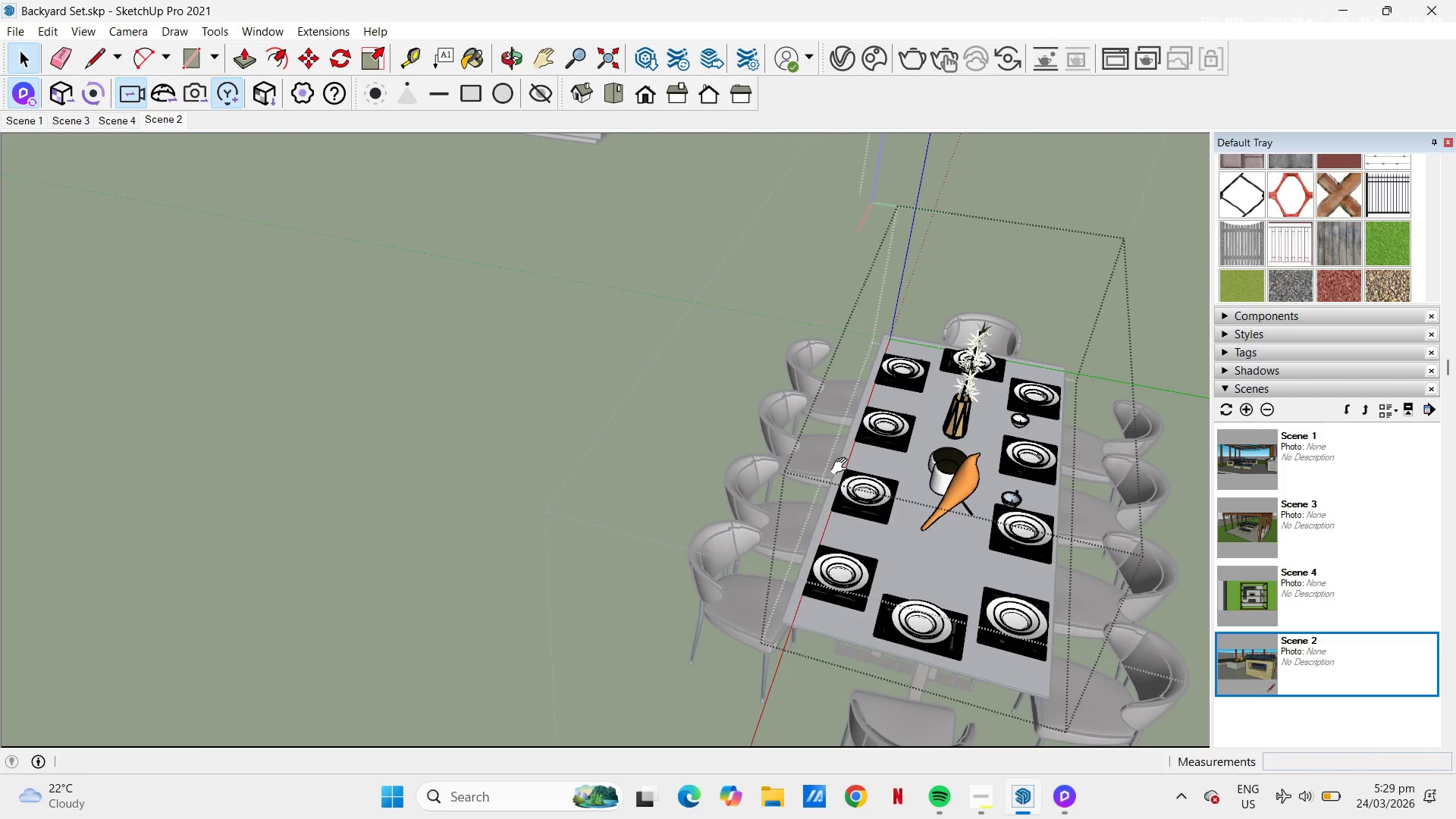 
key(Escape)
 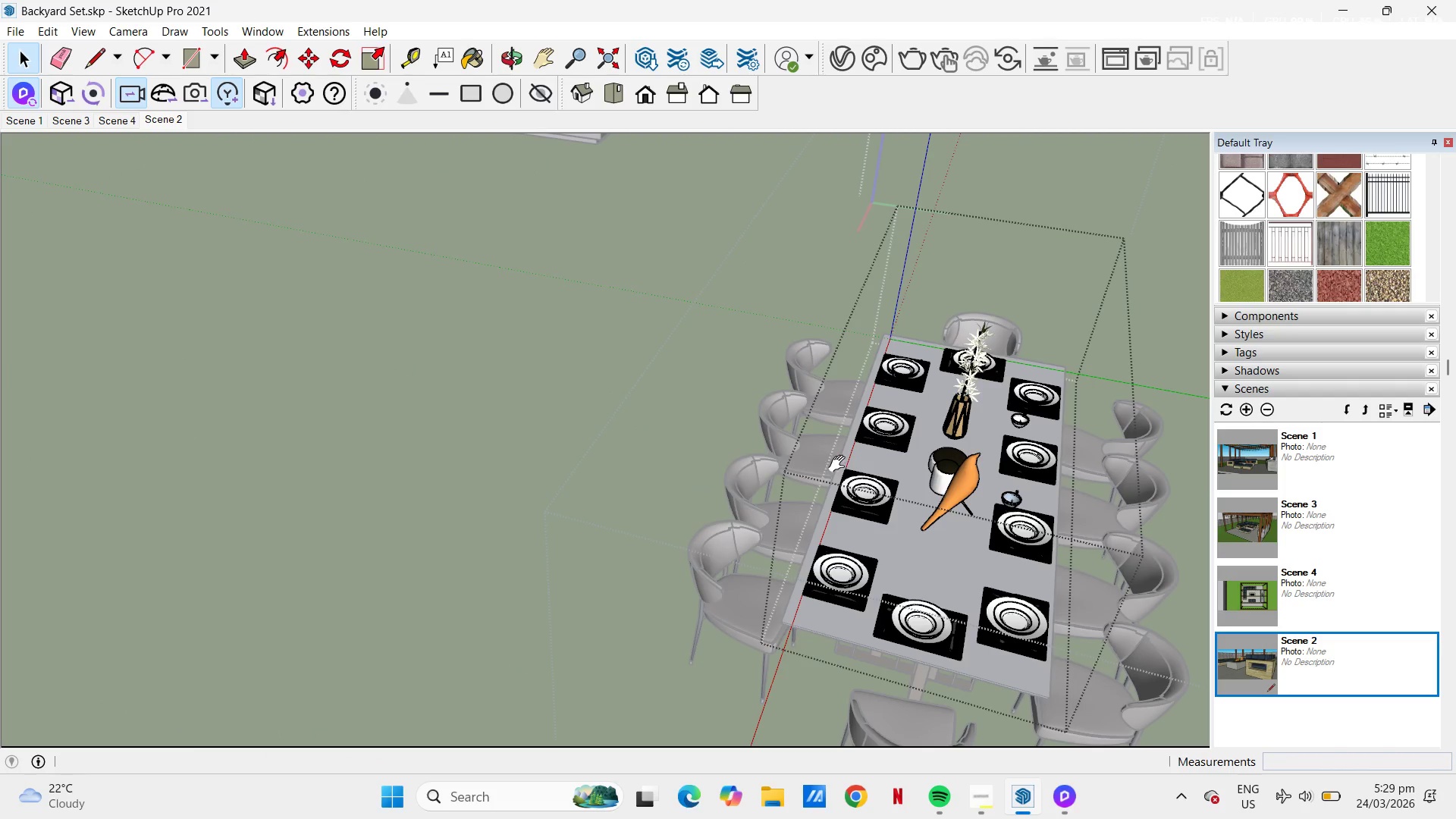 
scroll: coordinate [843, 466], scroll_direction: down, amount: 12.0
 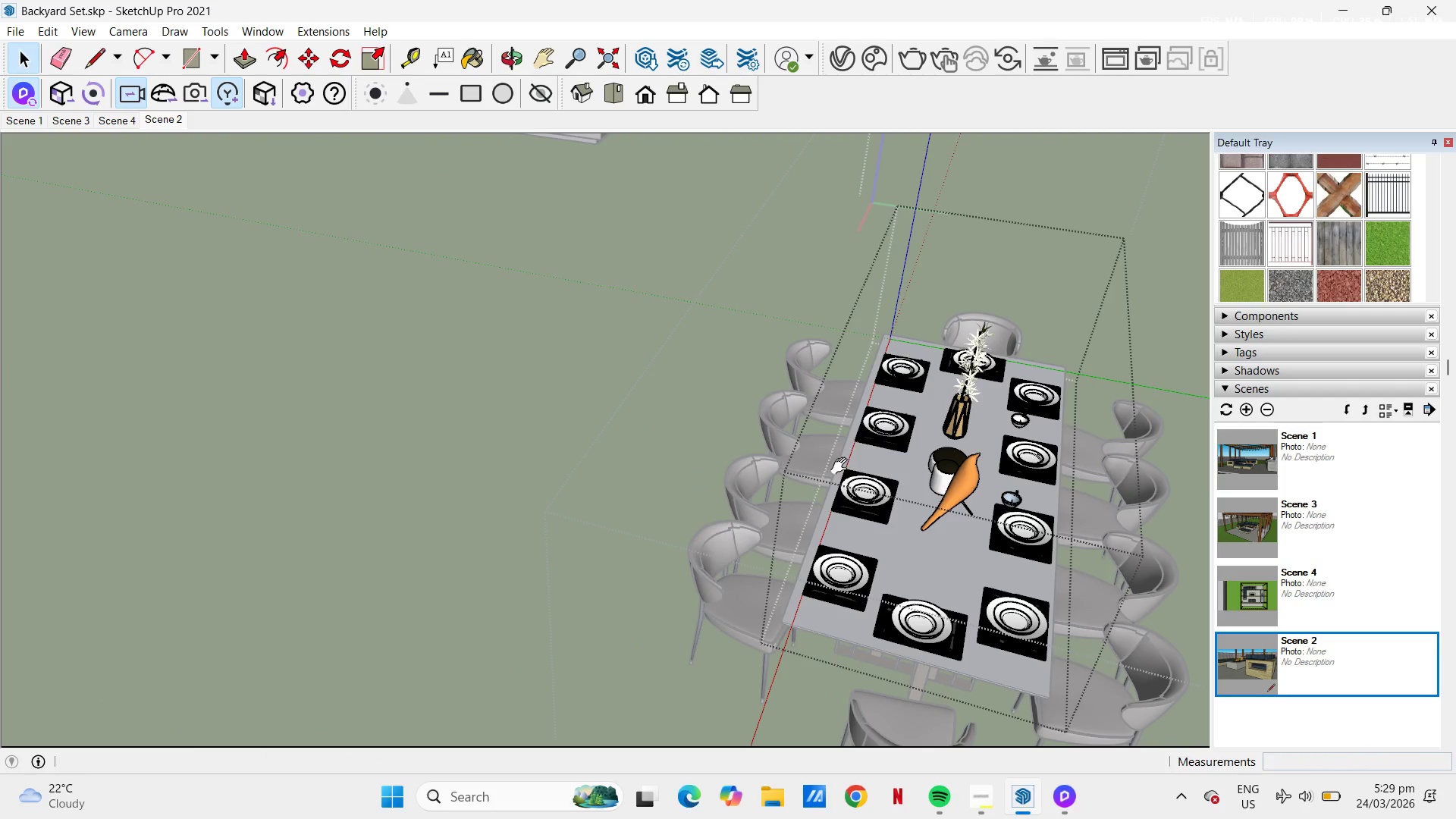 
key(Escape)
 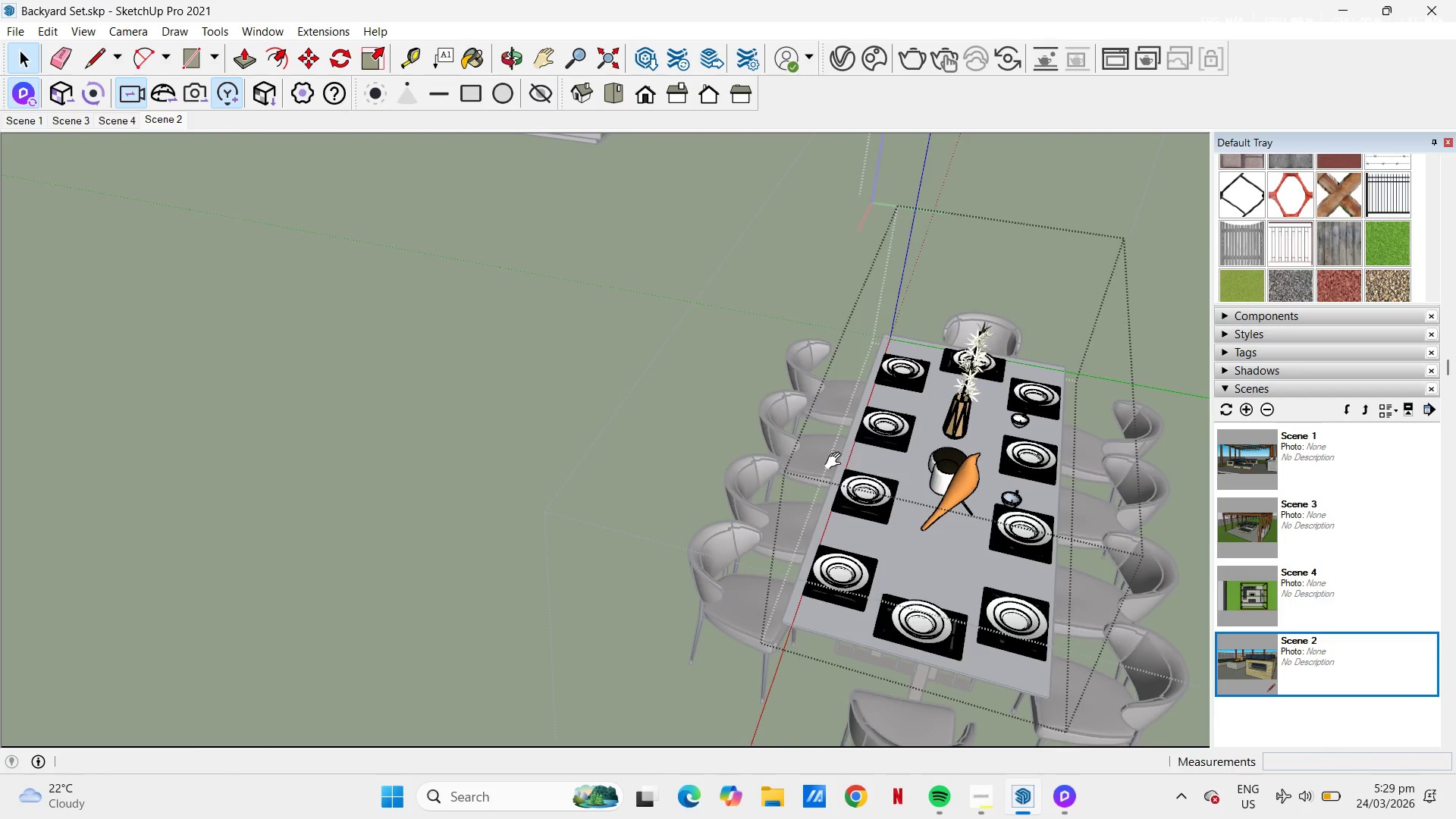 
key(Escape)
 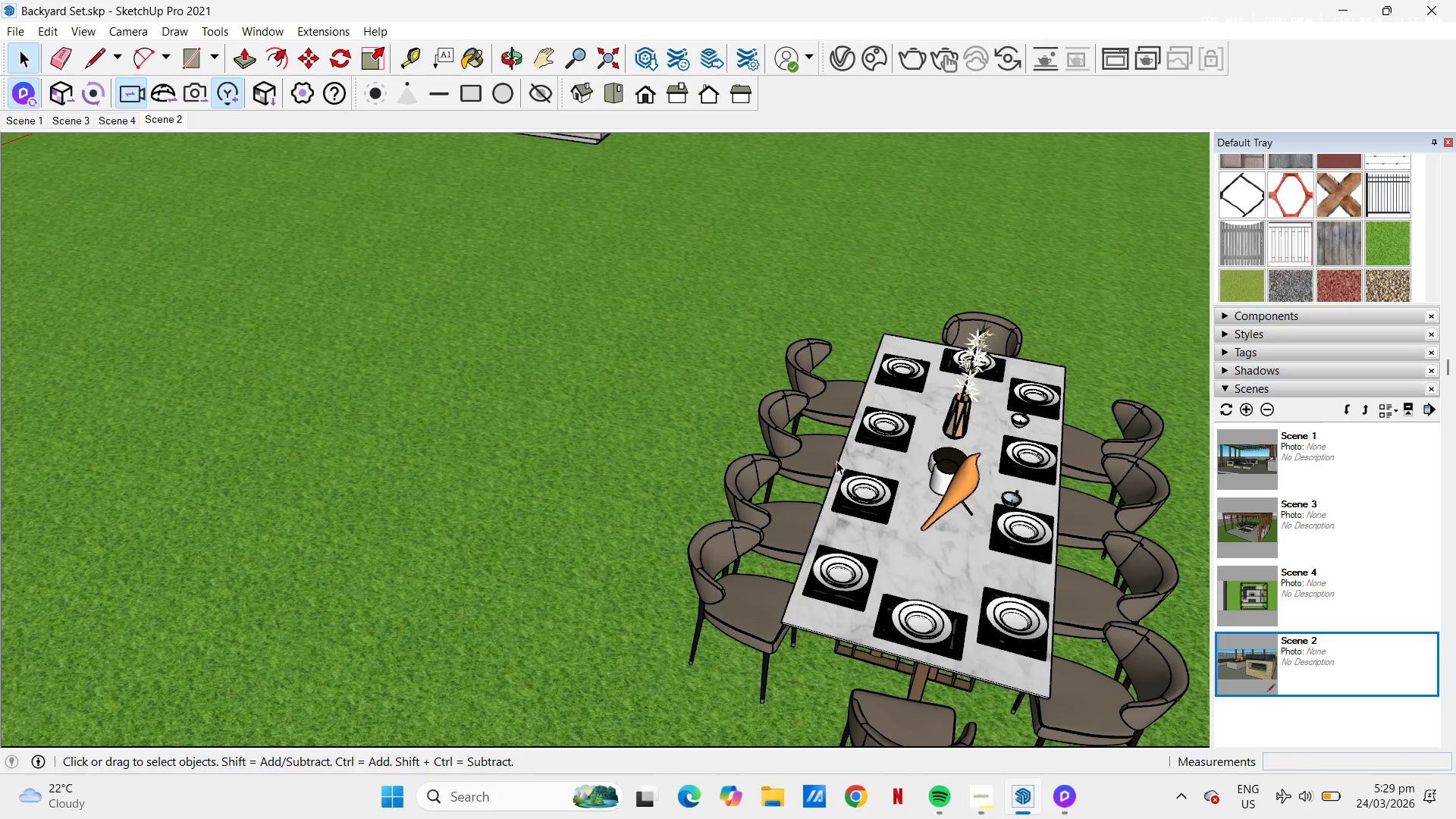 
key(H)
 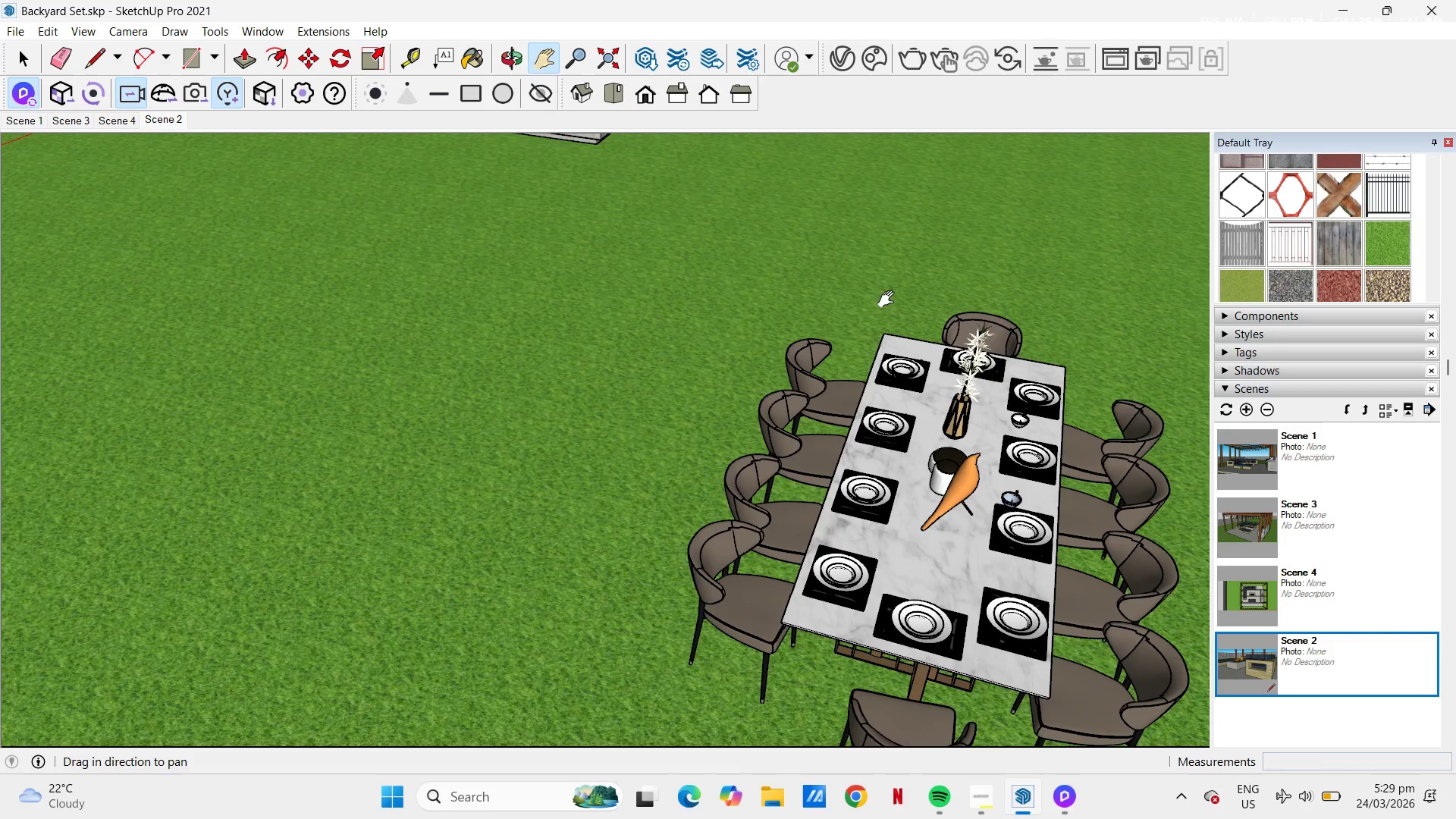 
left_click_drag(start_coordinate=[890, 300], to_coordinate=[975, 623])
 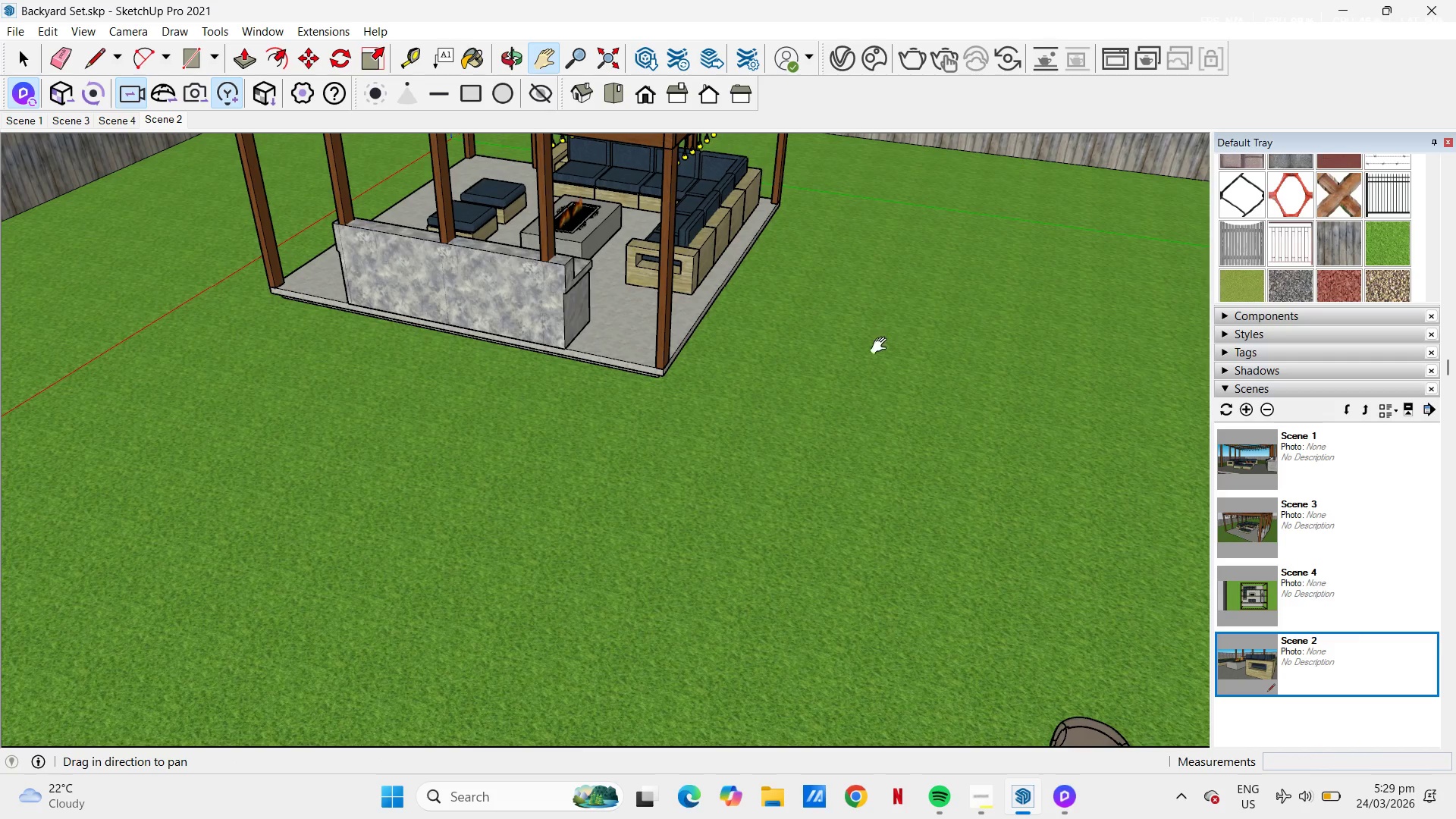 
left_click_drag(start_coordinate=[882, 347], to_coordinate=[878, 450])
 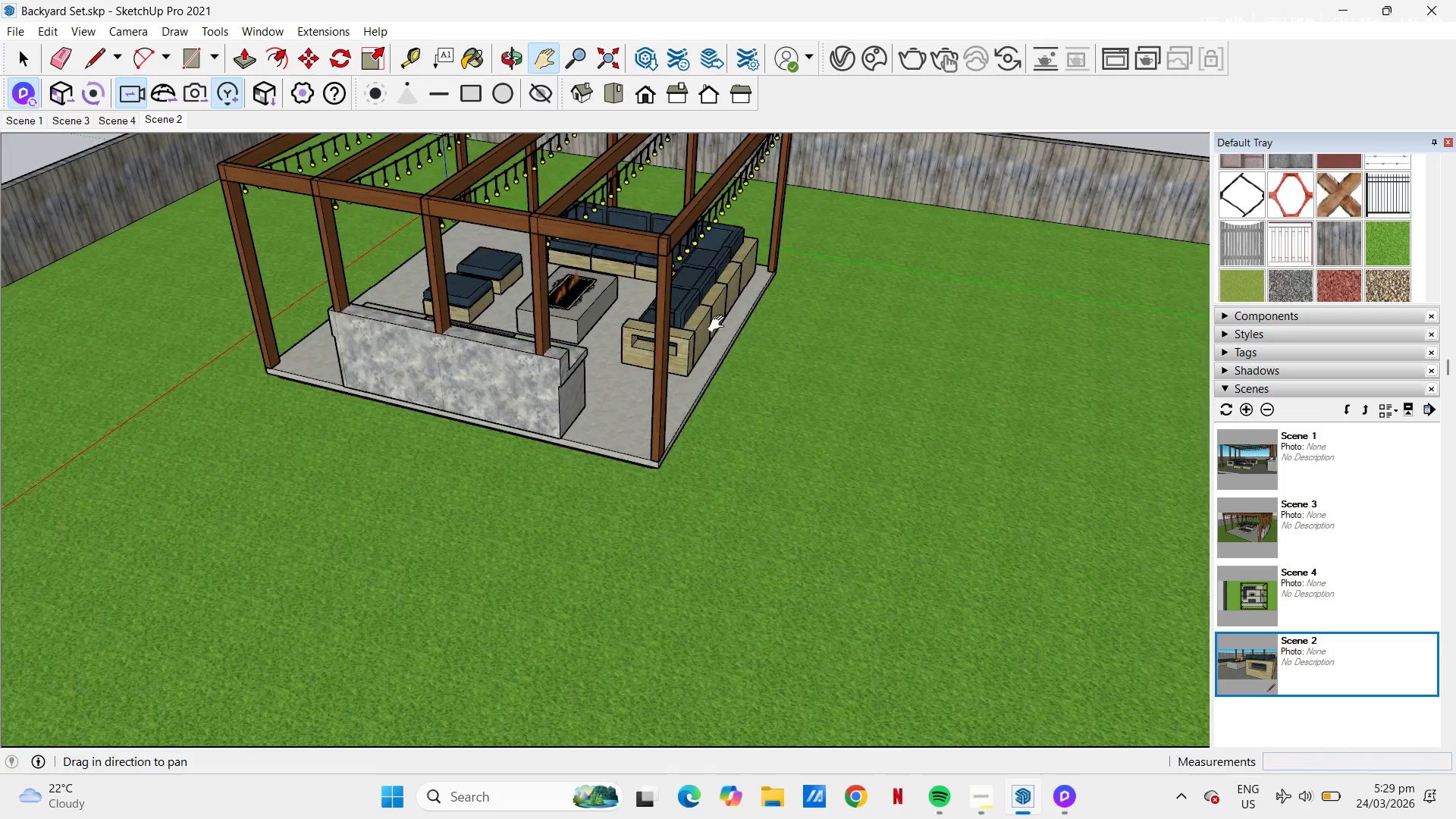 
left_click_drag(start_coordinate=[673, 328], to_coordinate=[393, 392])
 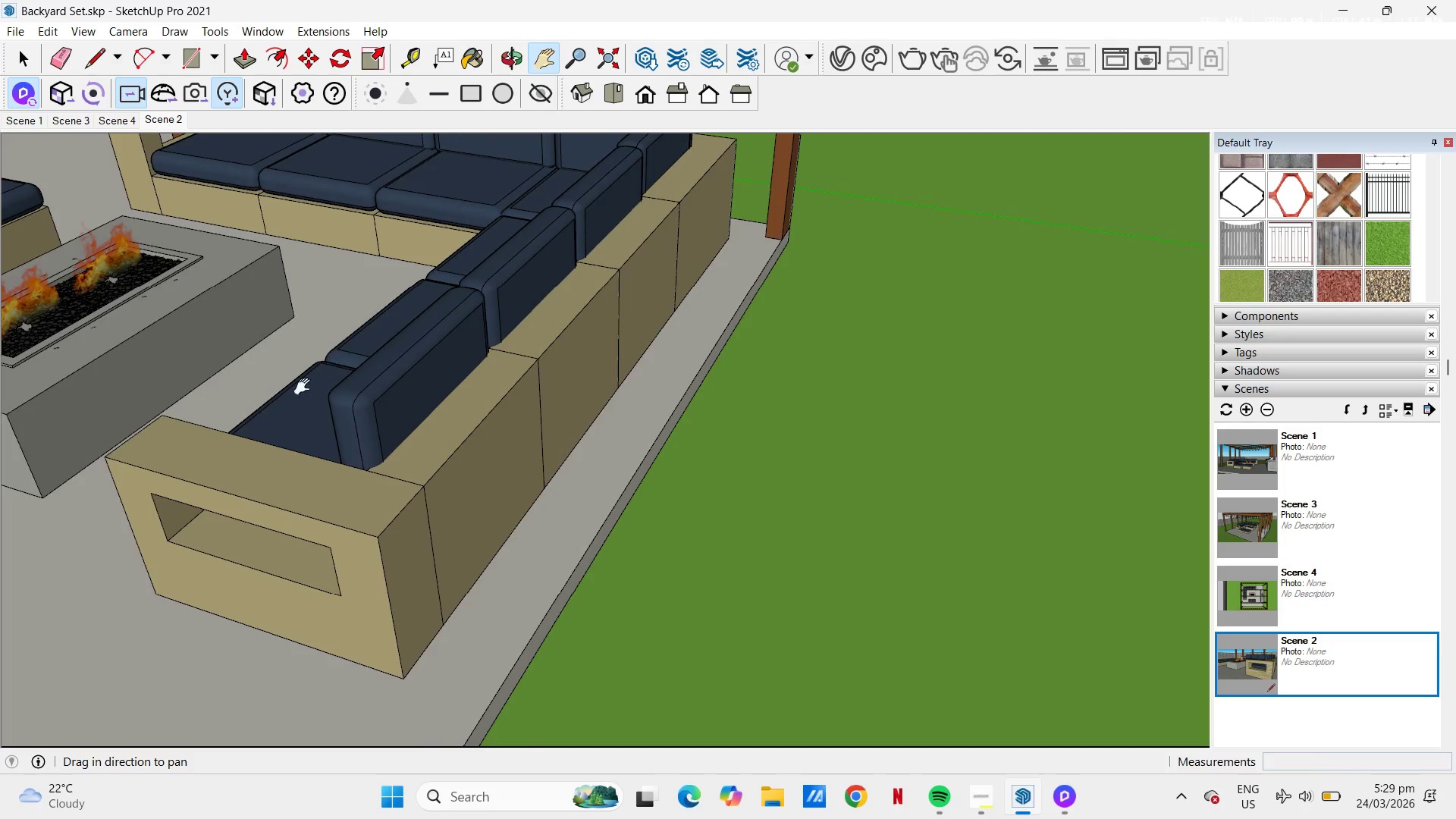 
scroll: coordinate [656, 364], scroll_direction: up, amount: 47.0
 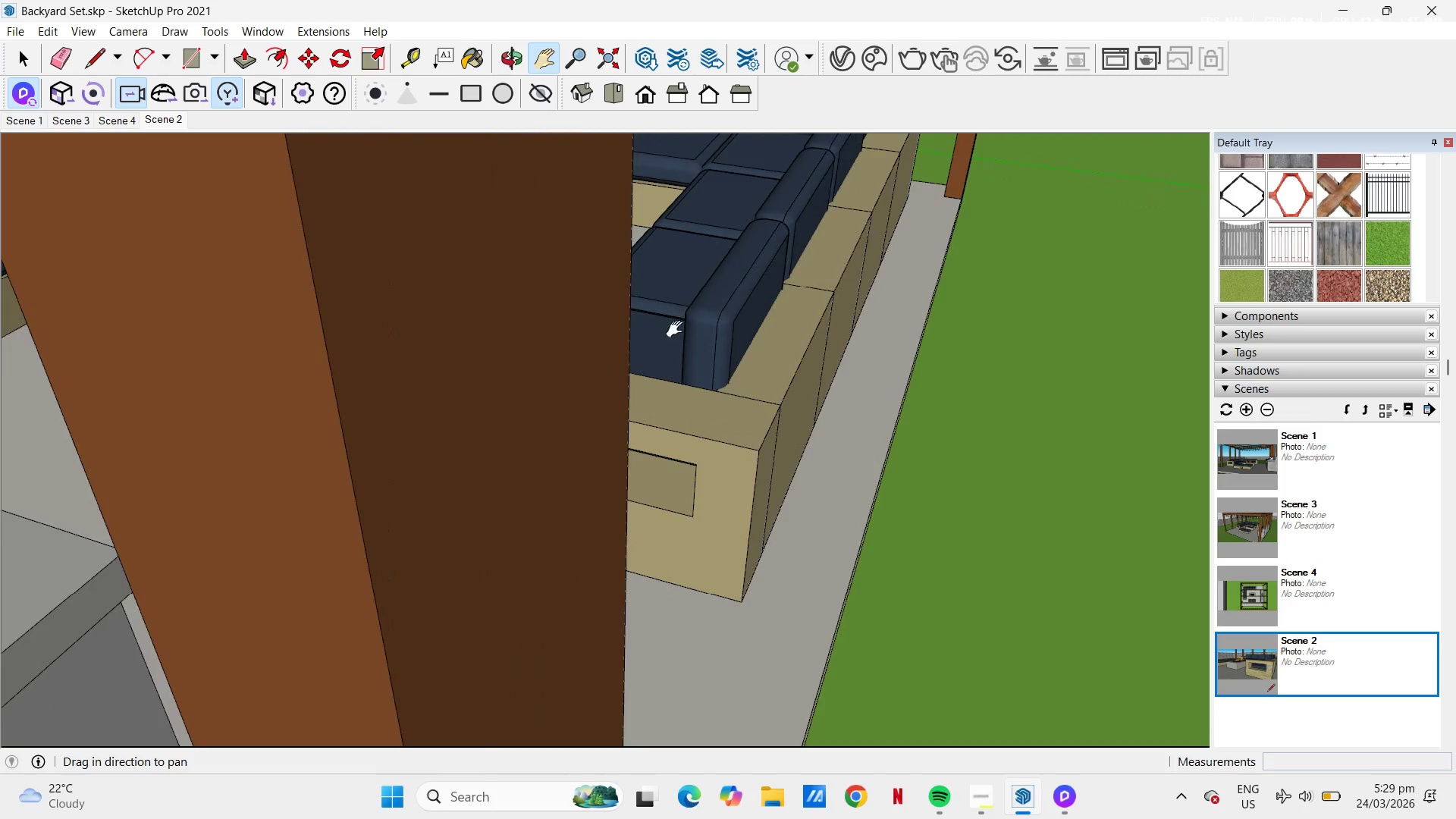 
left_click_drag(start_coordinate=[271, 452], to_coordinate=[391, 460])
 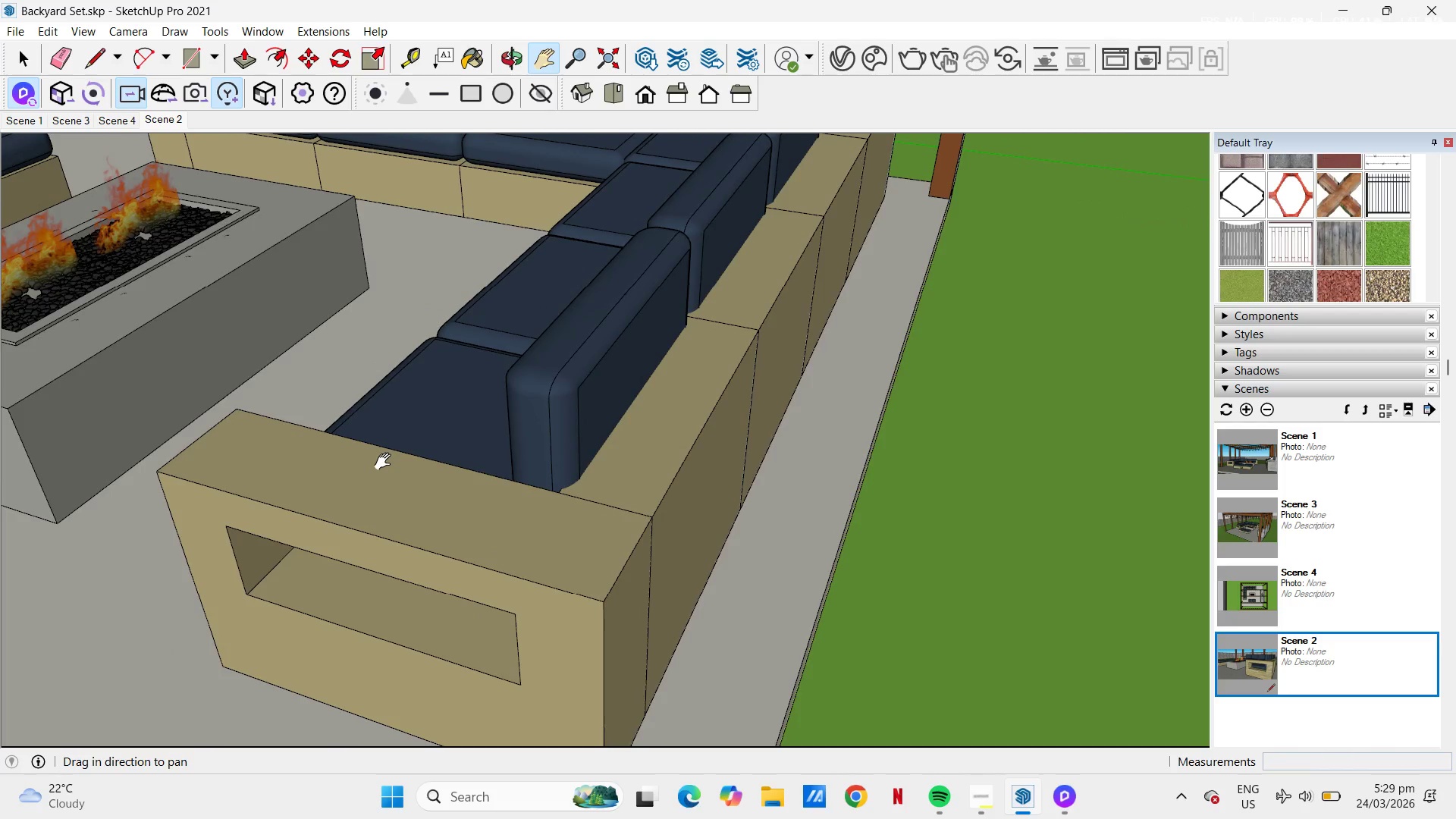 
scroll: coordinate [227, 462], scroll_direction: up, amount: 5.0
 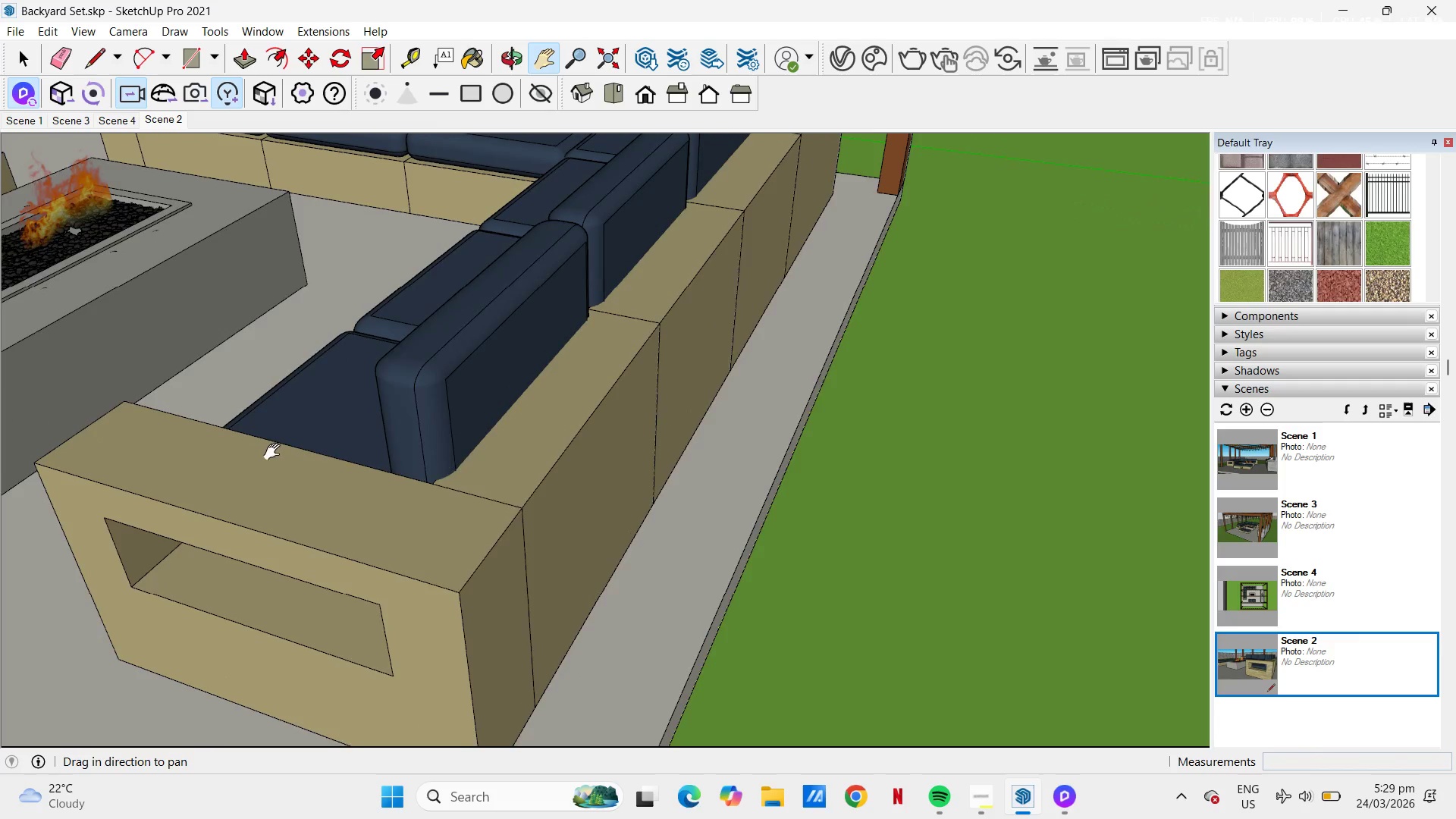 
key(Control+V)
 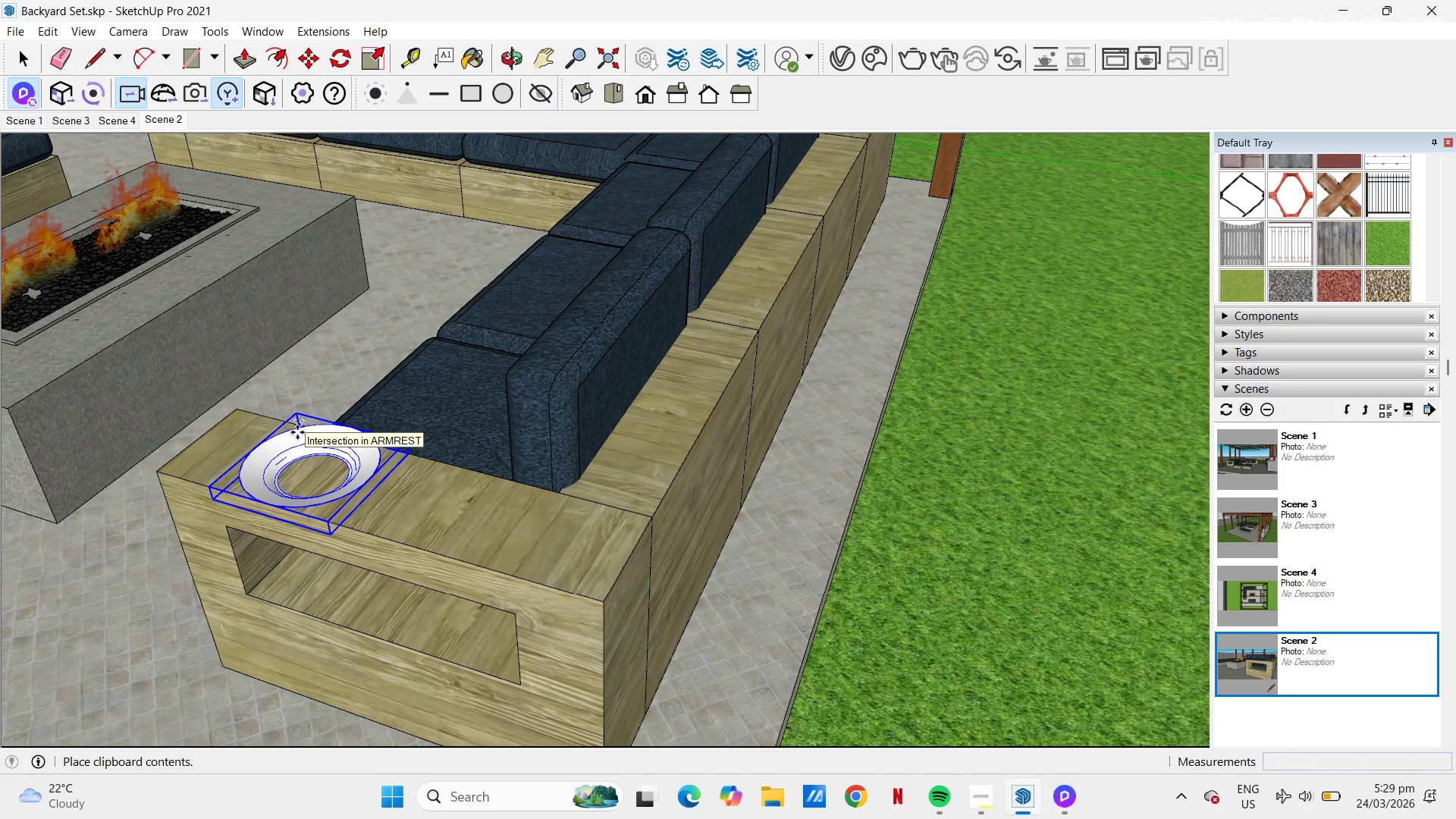 
left_click([297, 432])
 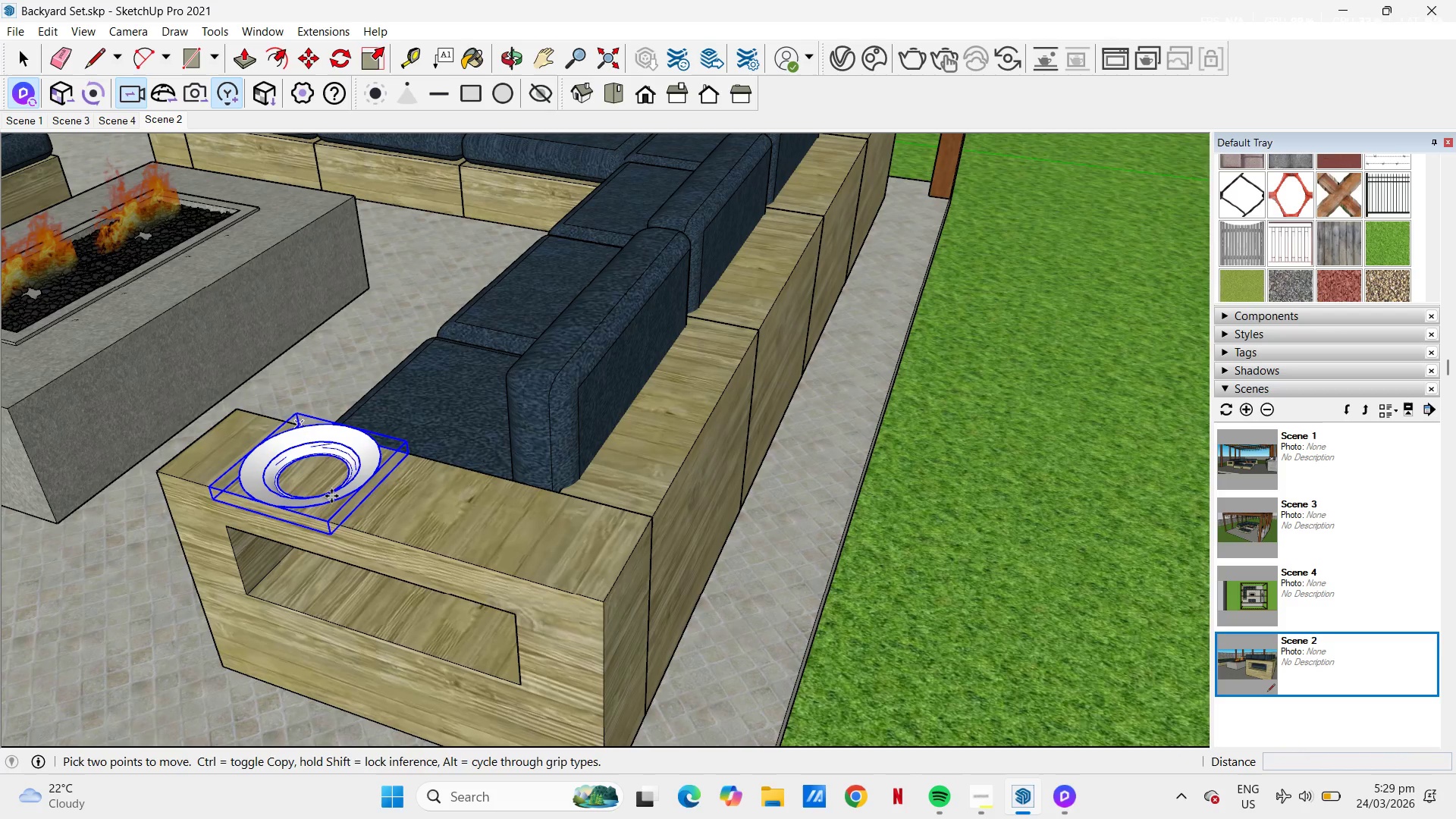 
scroll: coordinate [325, 508], scroll_direction: up, amount: 6.0
 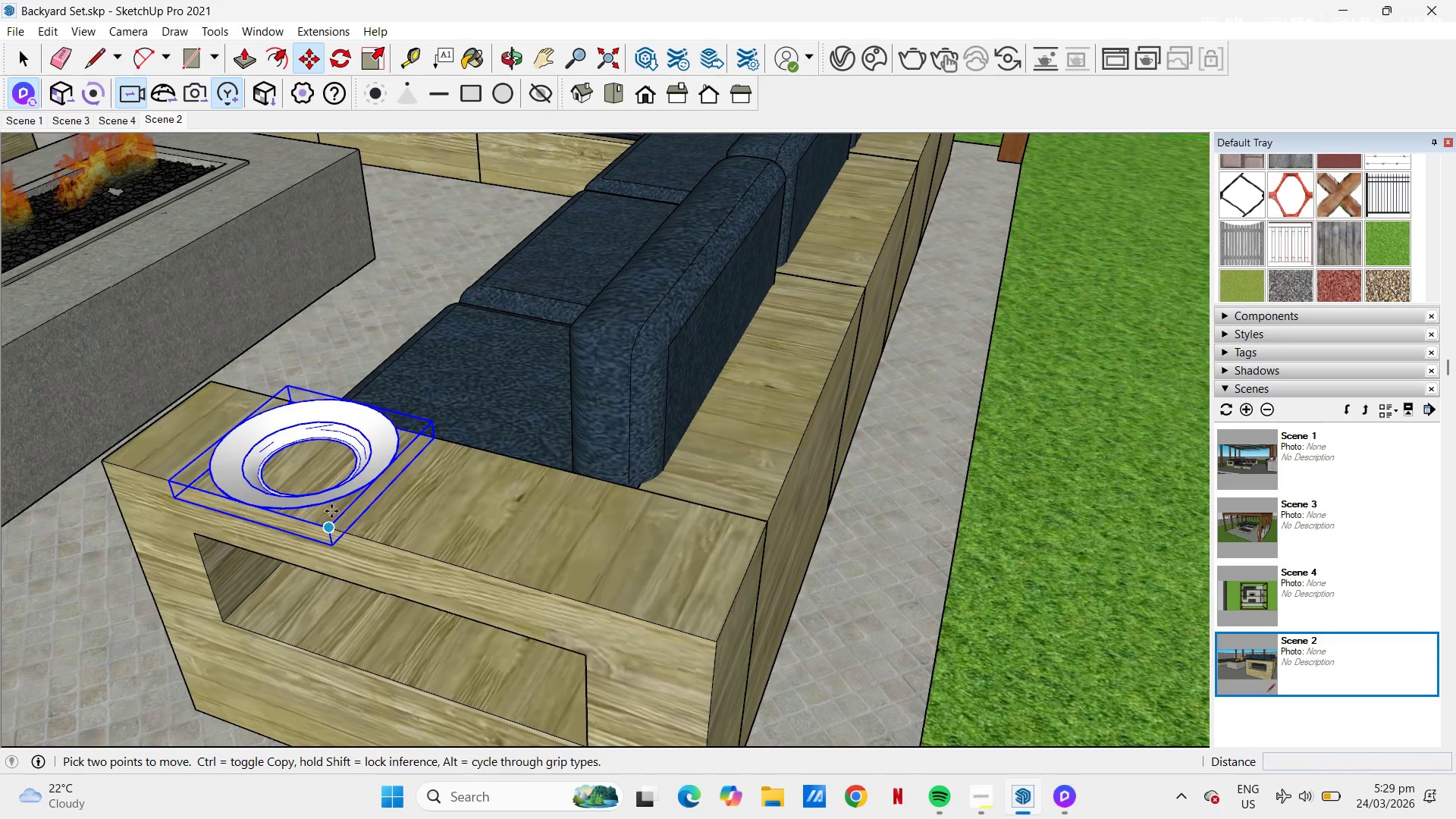 
key(Control+Z)
 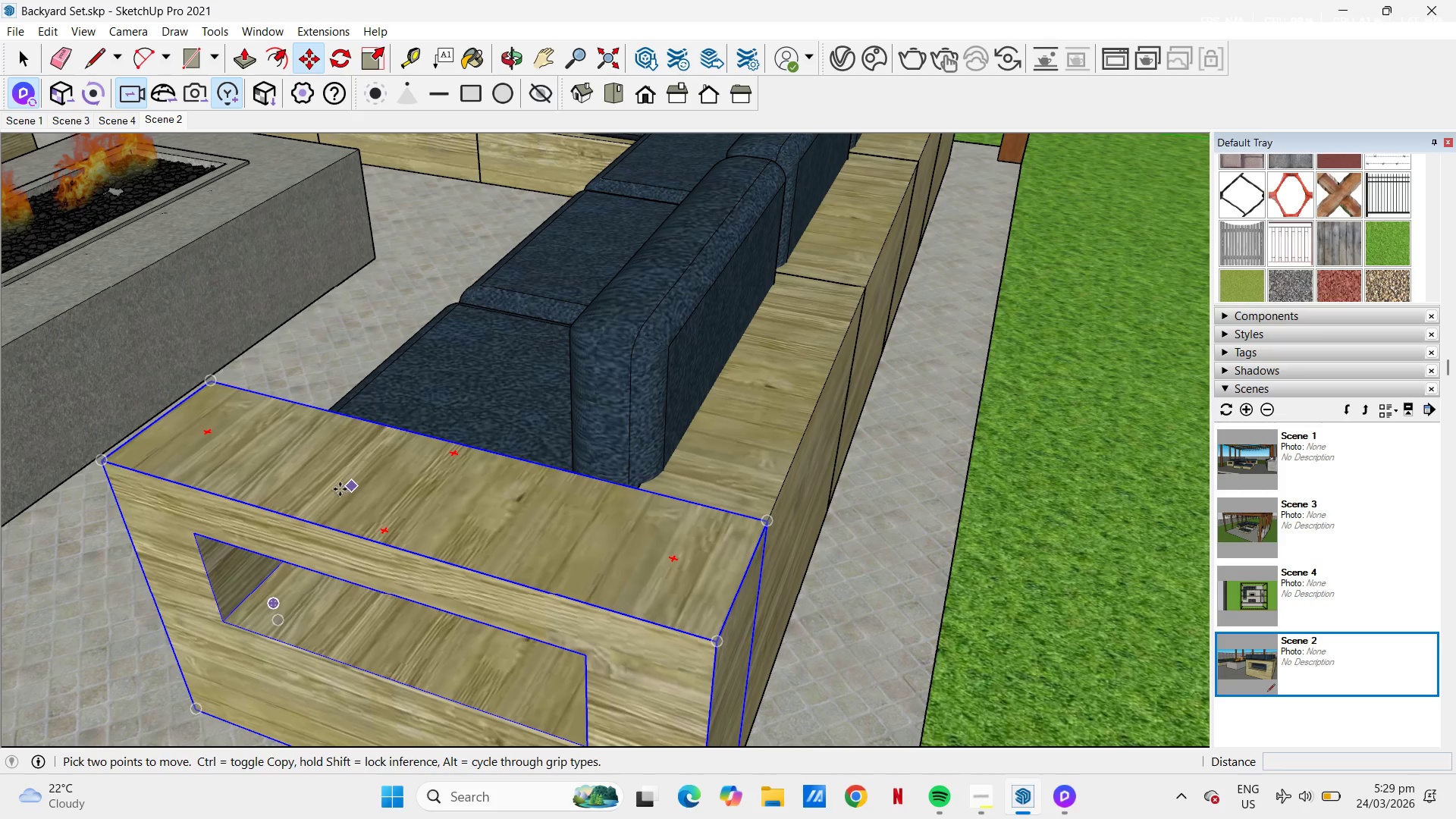 
scroll: coordinate [340, 489], scroll_direction: down, amount: 7.0
 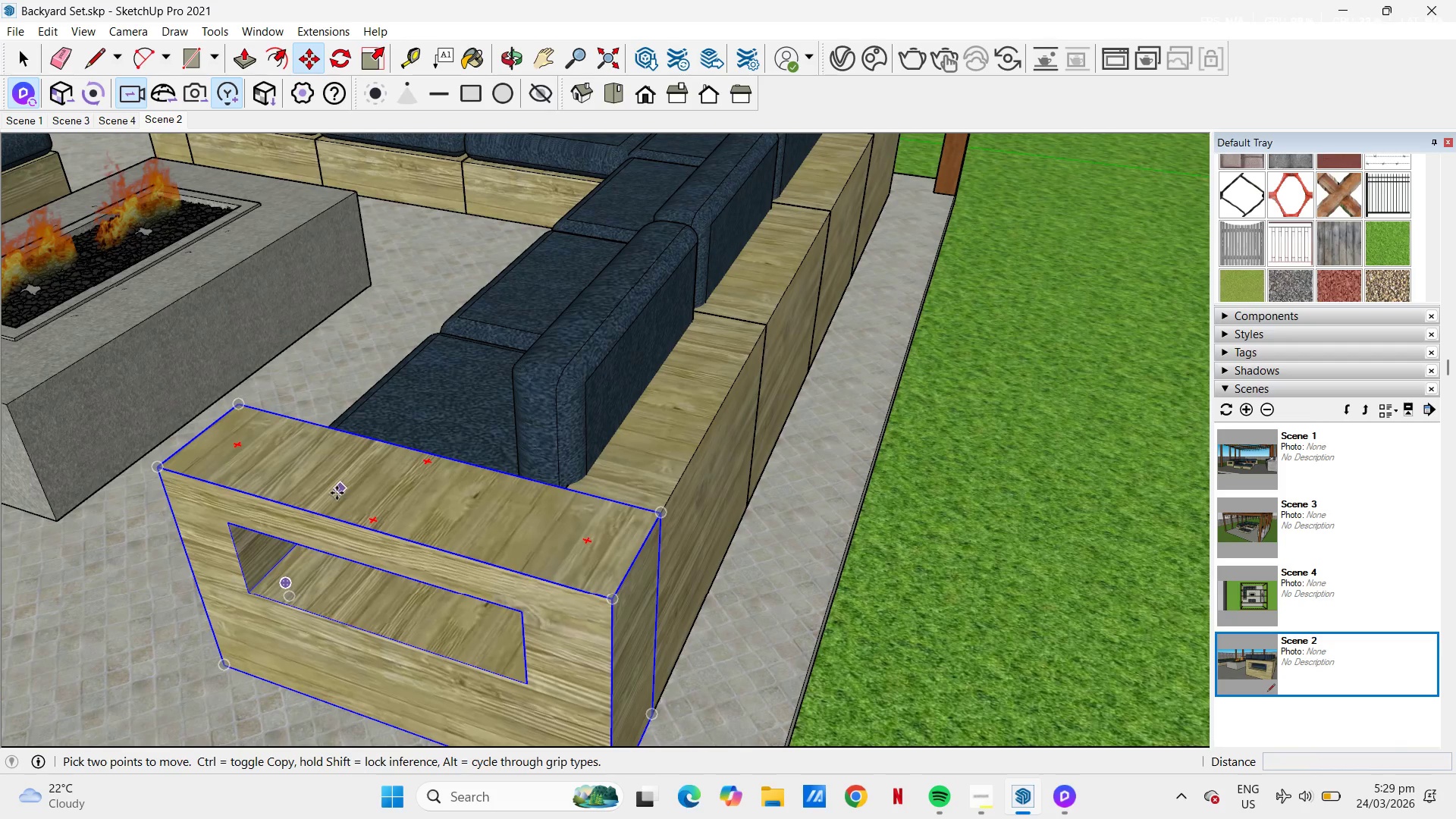 
key(Control+V)
 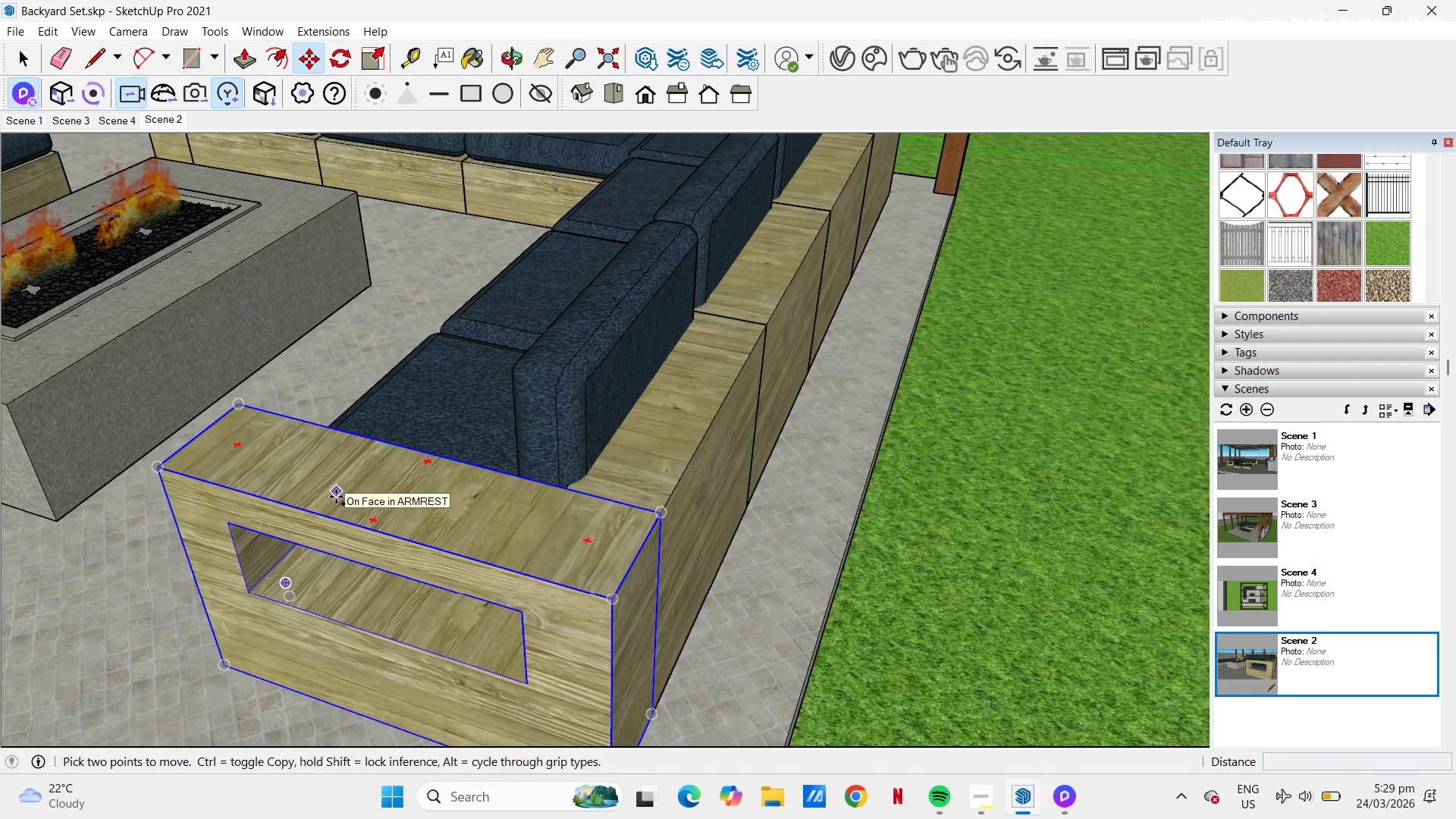 
scroll: coordinate [331, 497], scroll_direction: up, amount: 4.0
 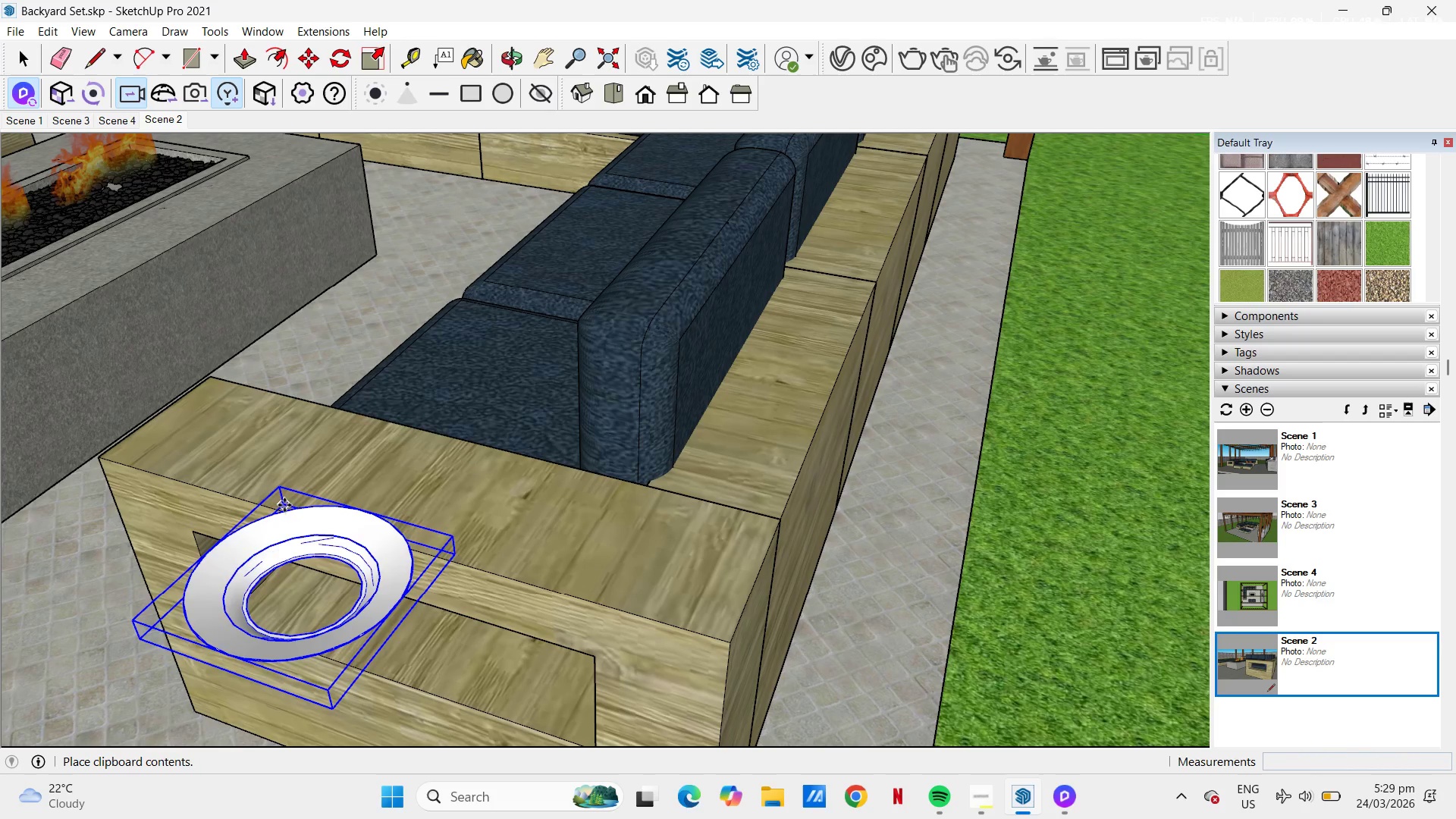 
key(Escape)
 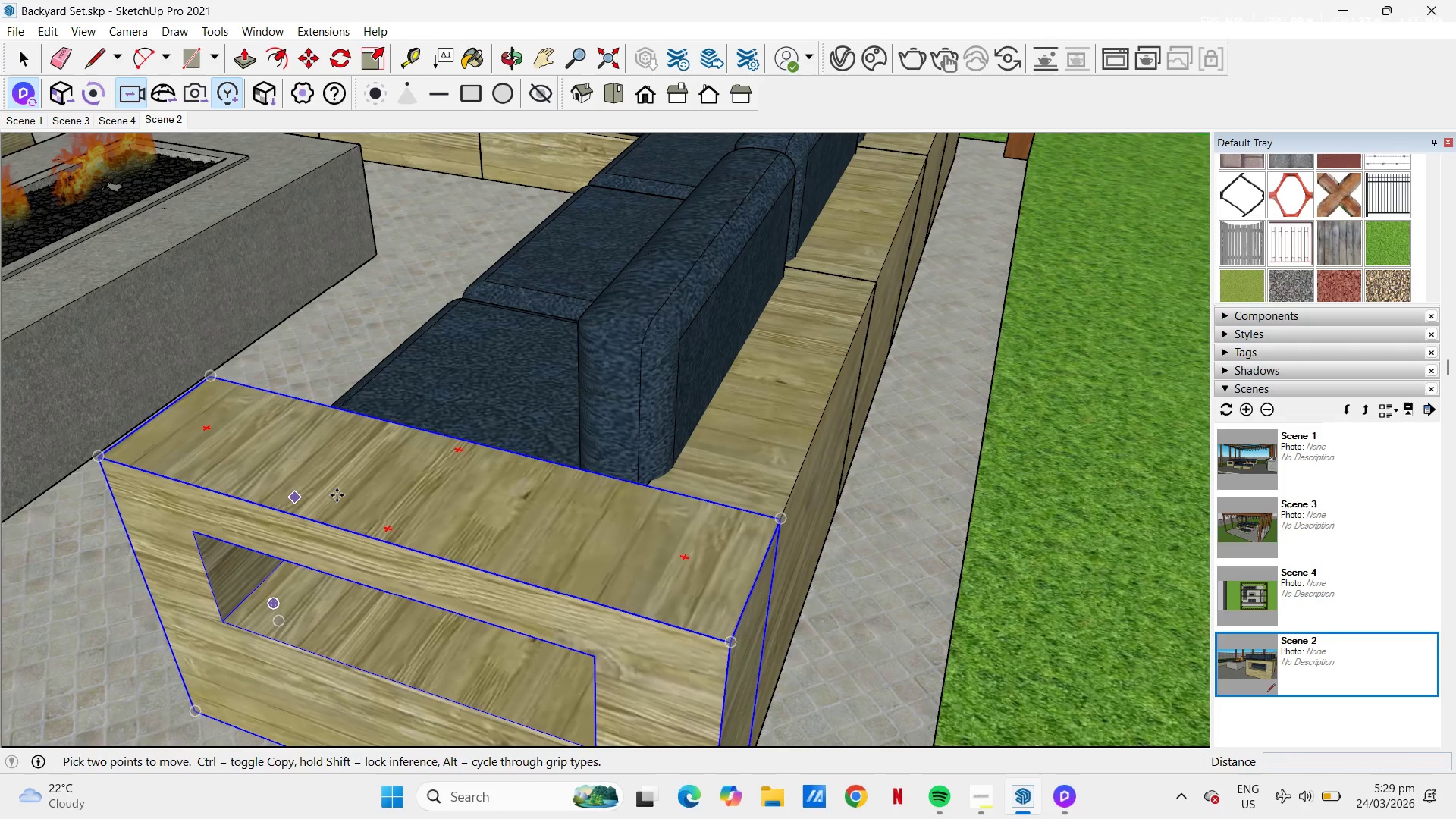 
key(H)
 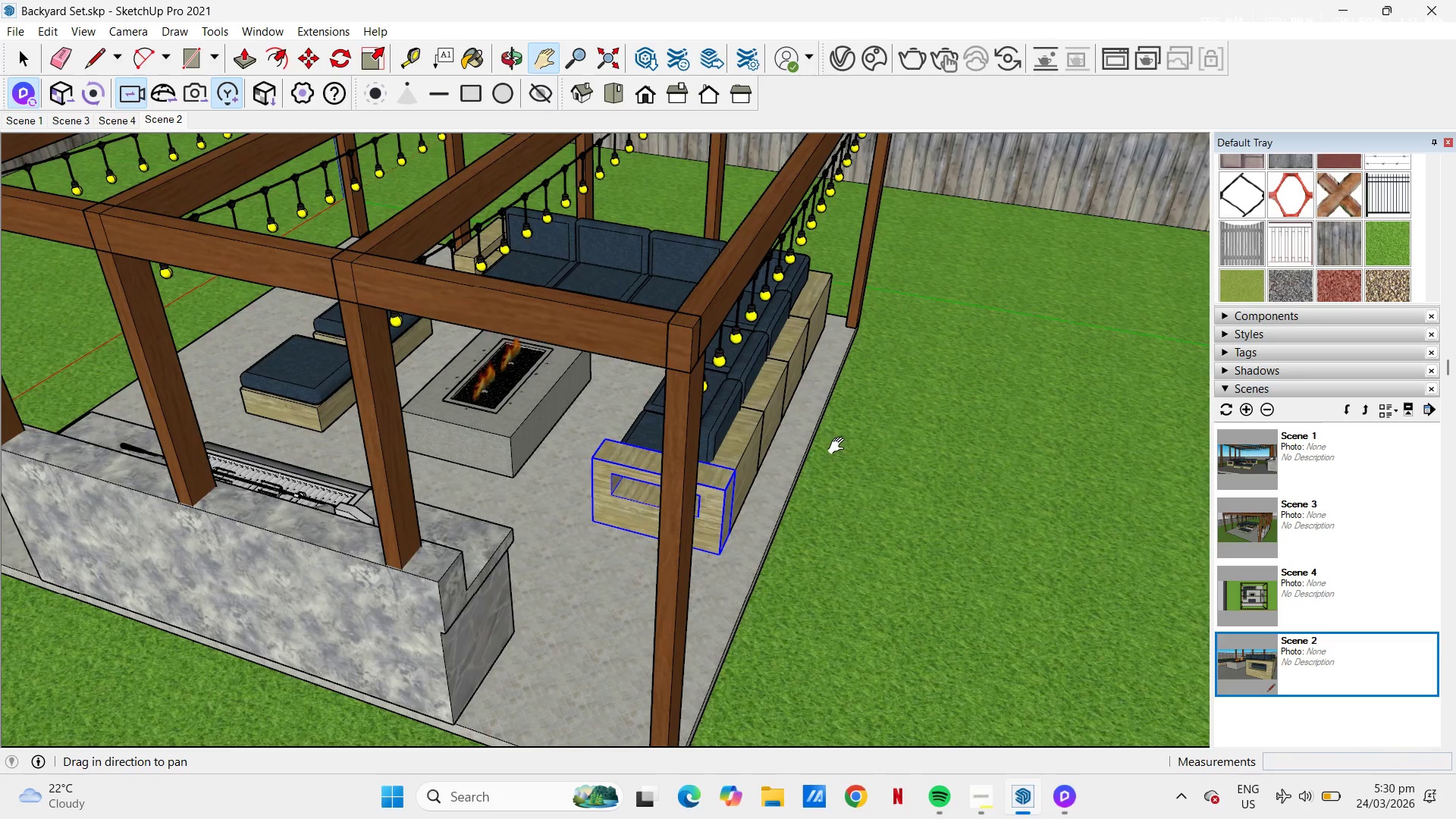 
left_click_drag(start_coordinate=[967, 485], to_coordinate=[593, 252])
 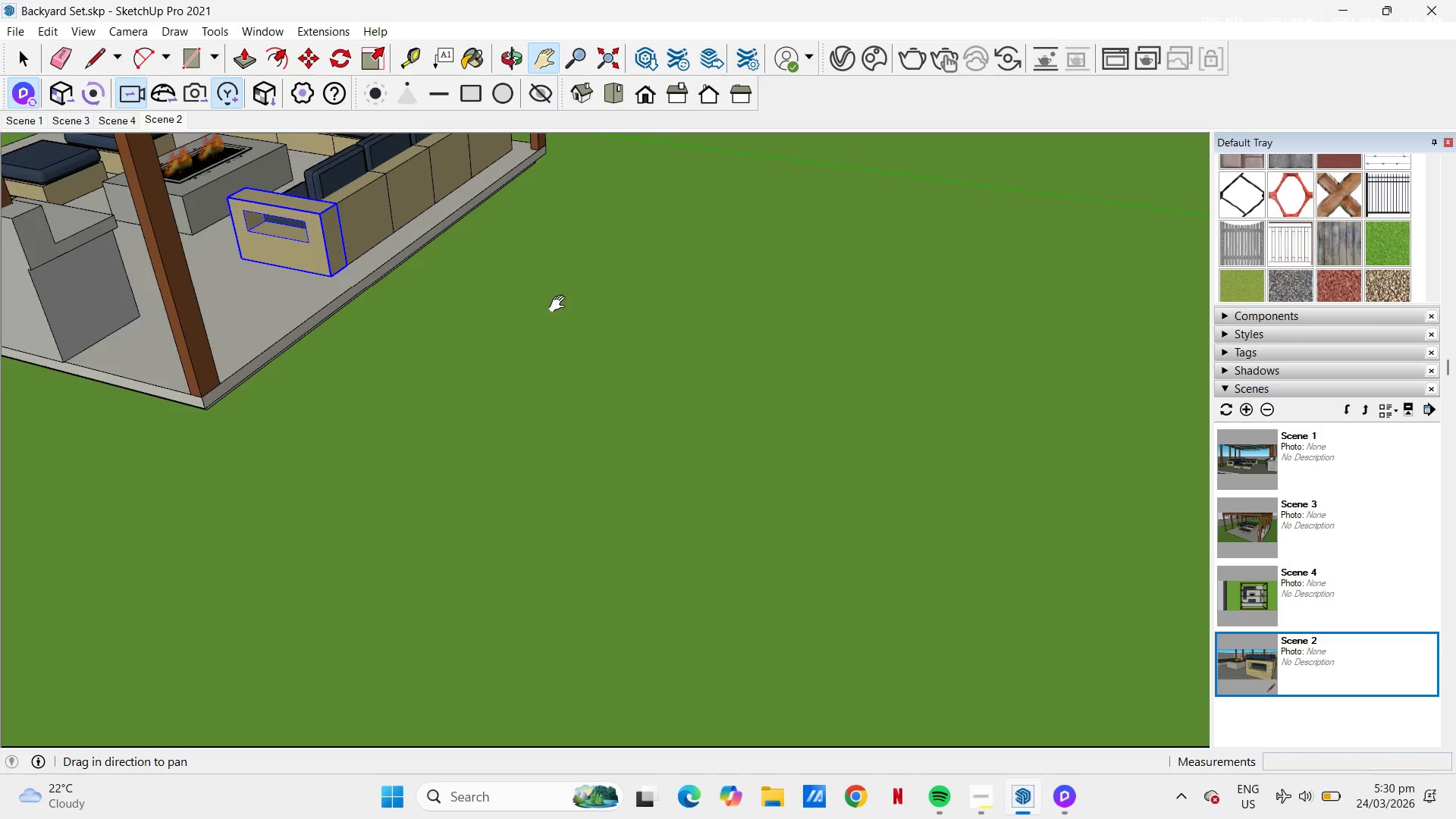 
scroll: coordinate [839, 446], scroll_direction: down, amount: 34.0
 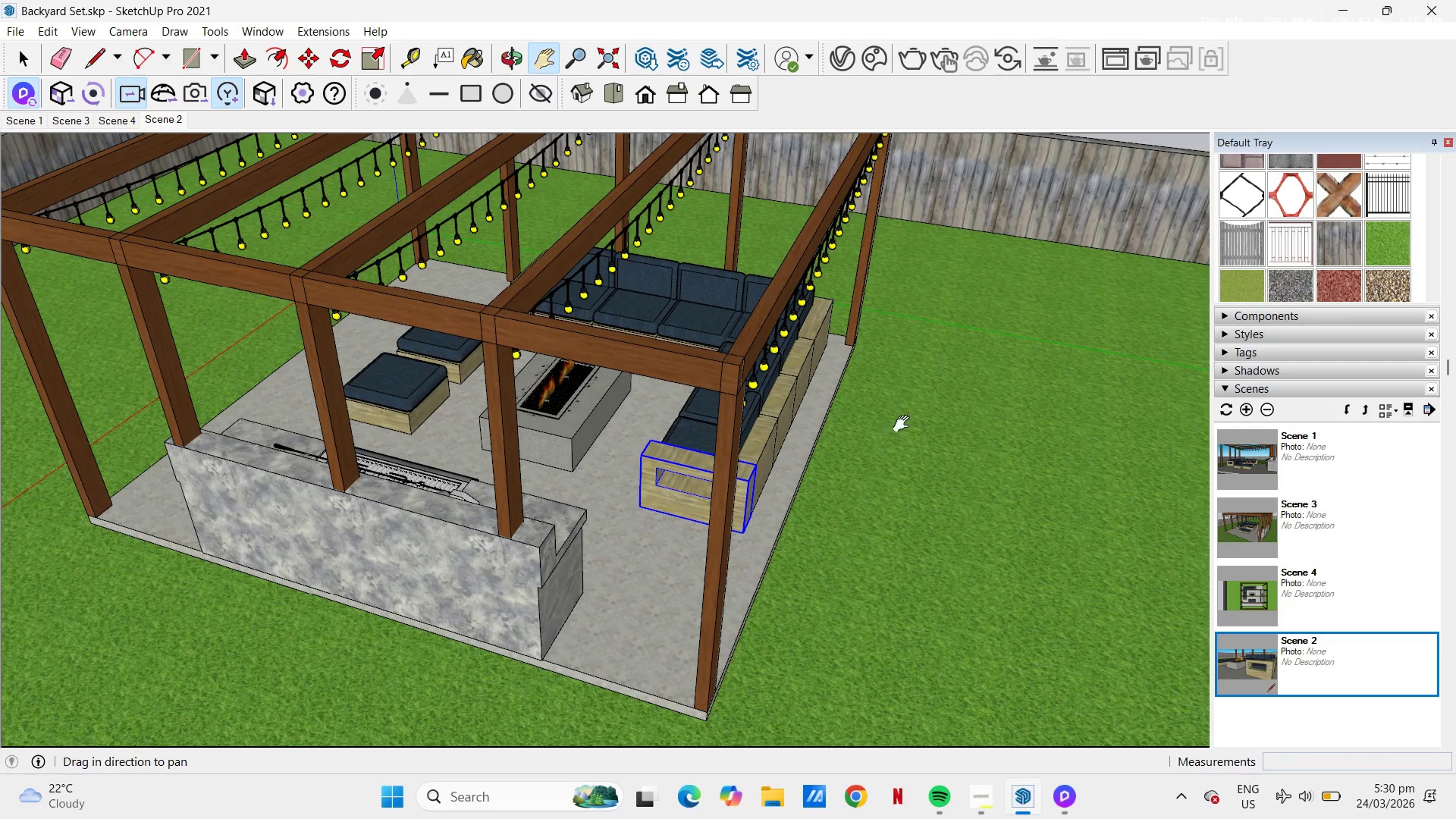 
left_click_drag(start_coordinate=[957, 482], to_coordinate=[909, 330])
 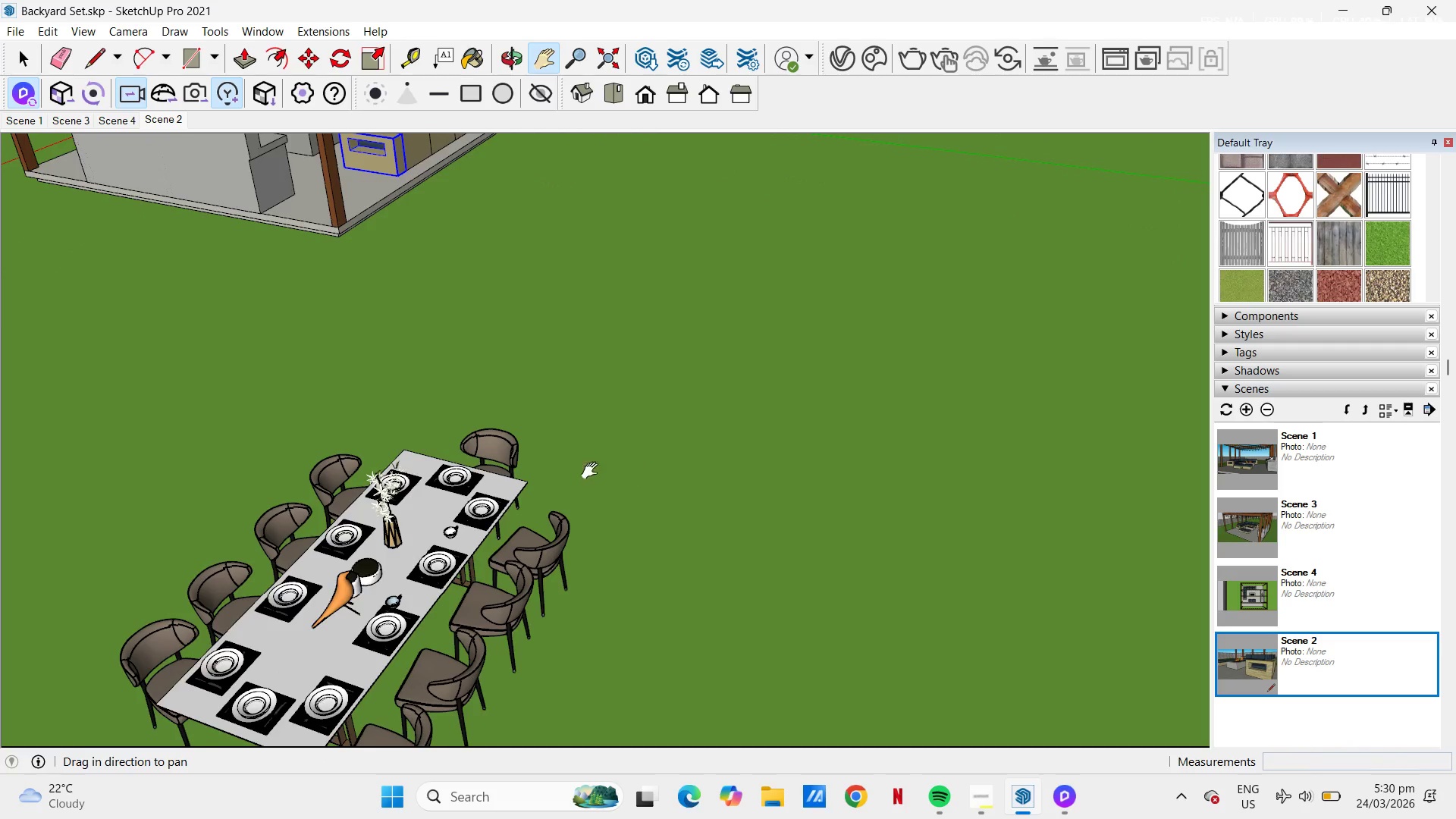 
scroll: coordinate [598, 337], scroll_direction: down, amount: 15.0
 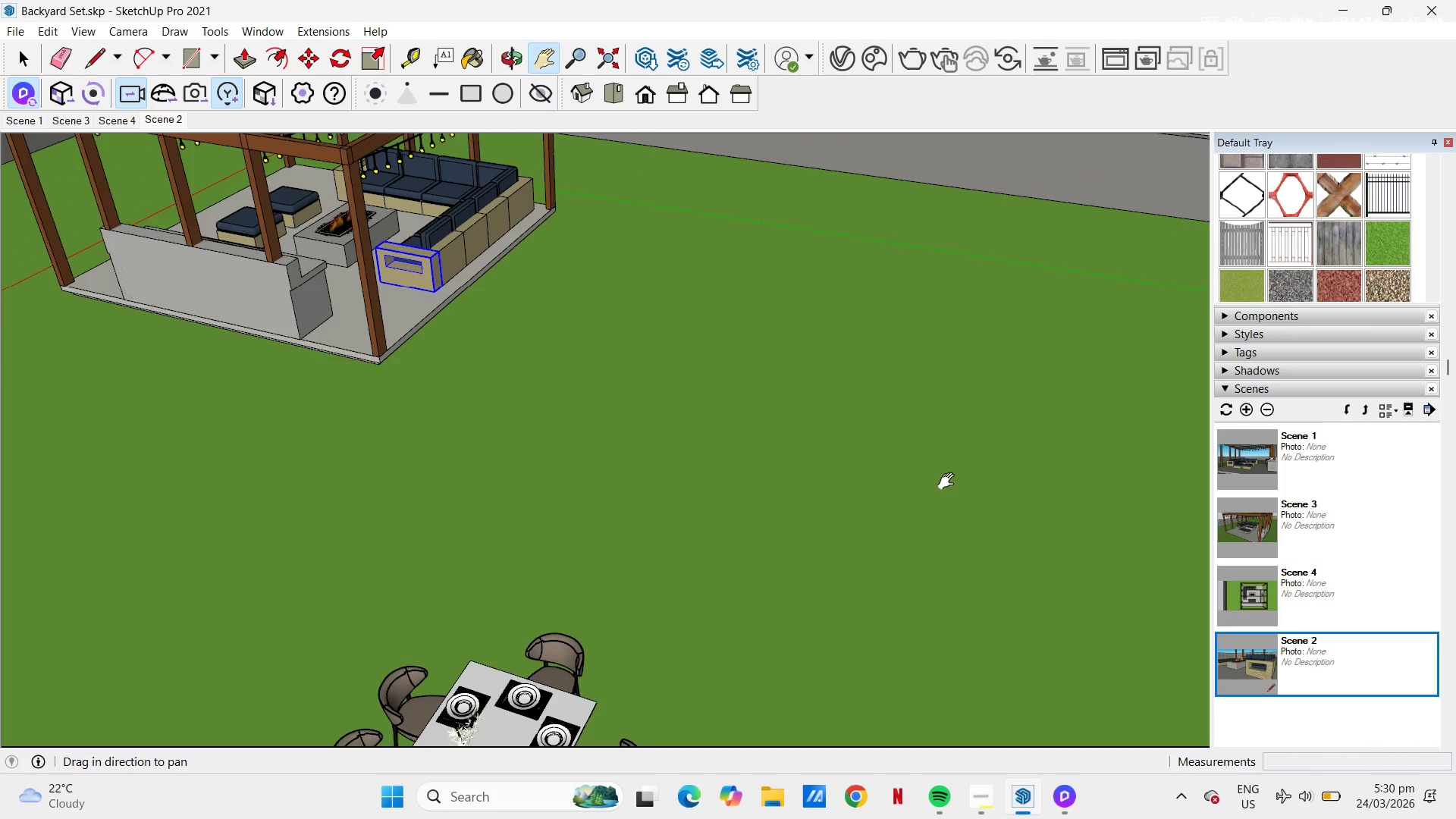 
key(Space)
 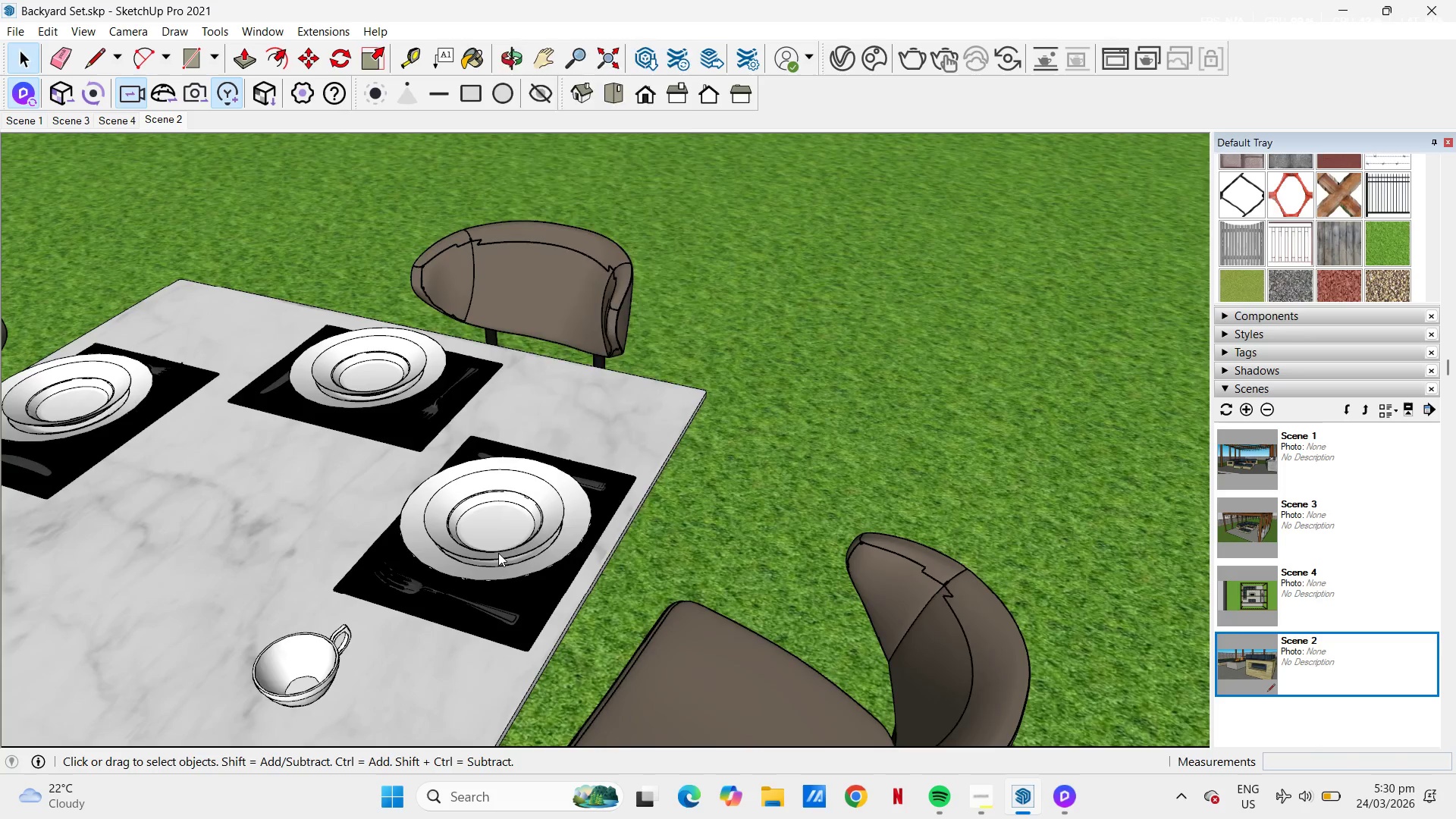 
scroll: coordinate [497, 542], scroll_direction: up, amount: 27.0
 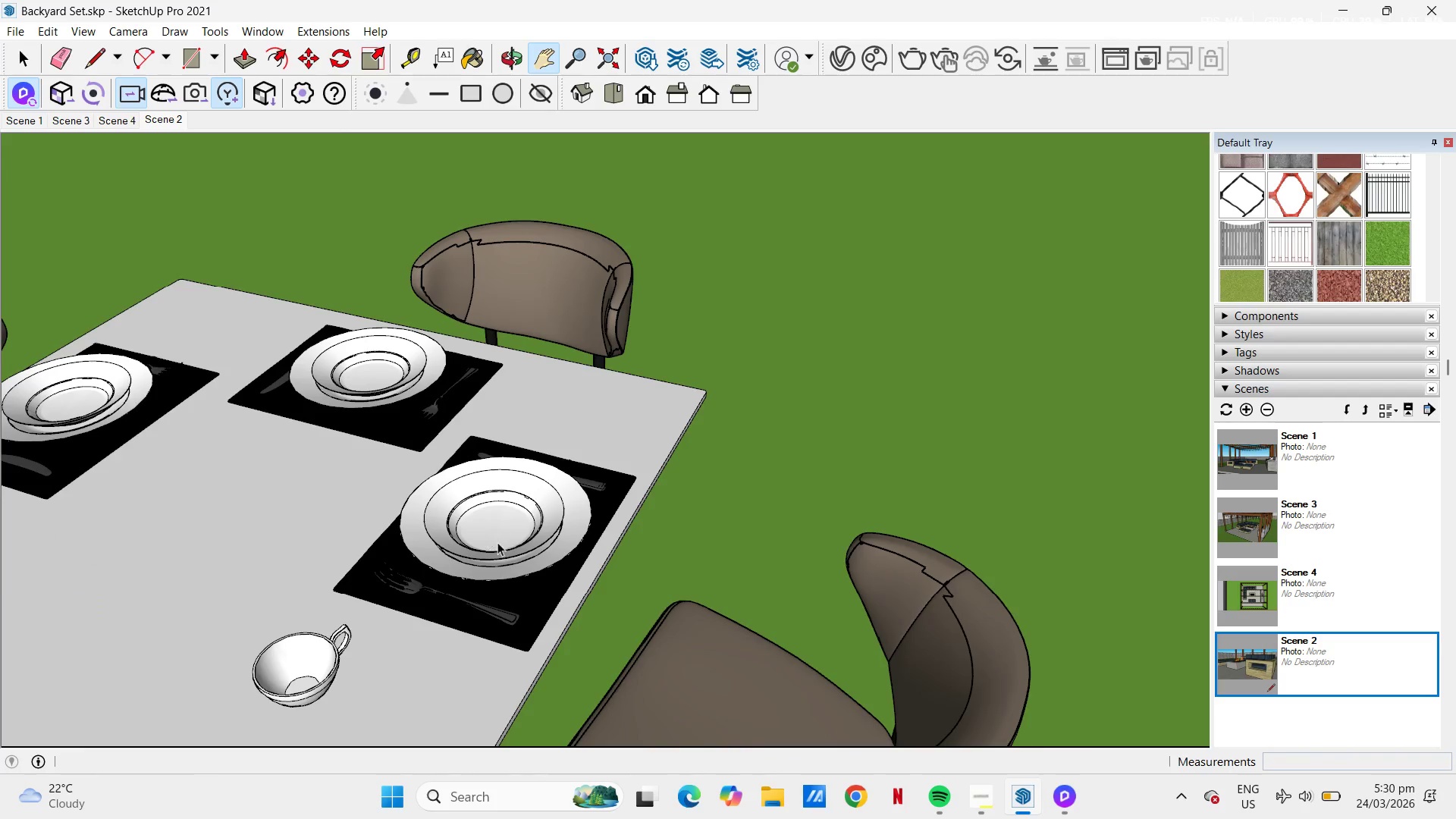 
right_click([498, 553])
 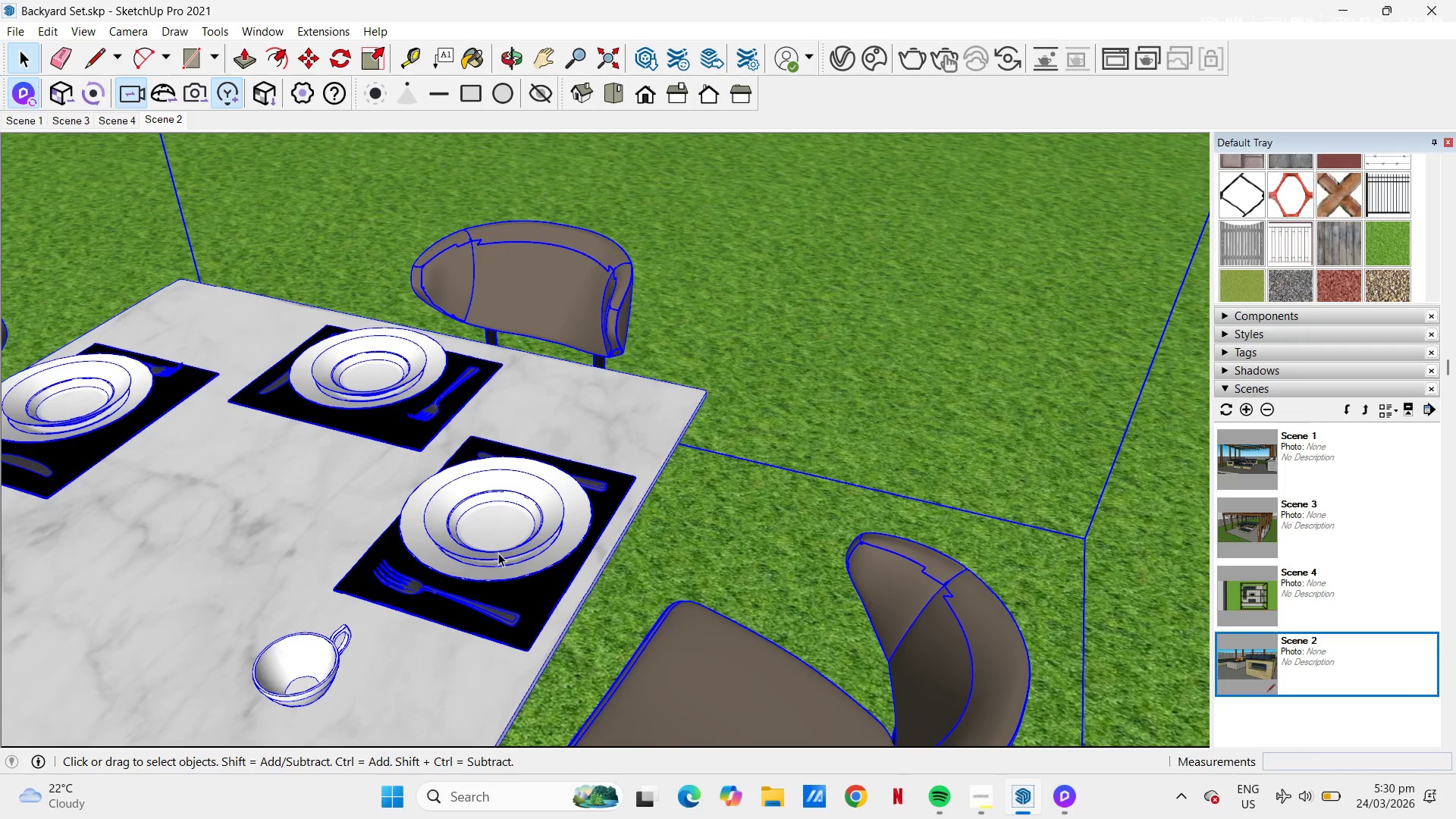 
left_click([498, 553])
 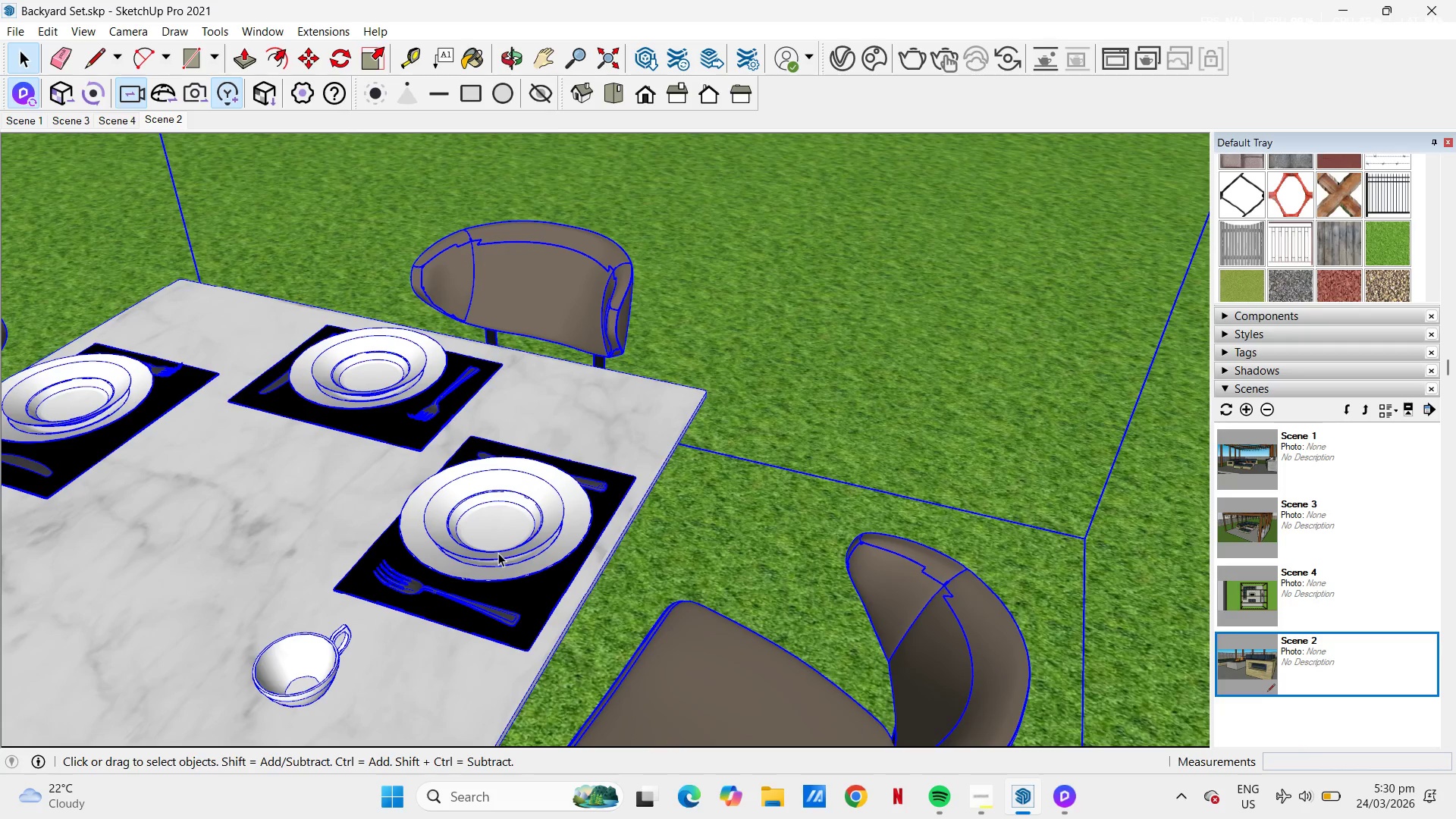 
double_click([498, 553])
 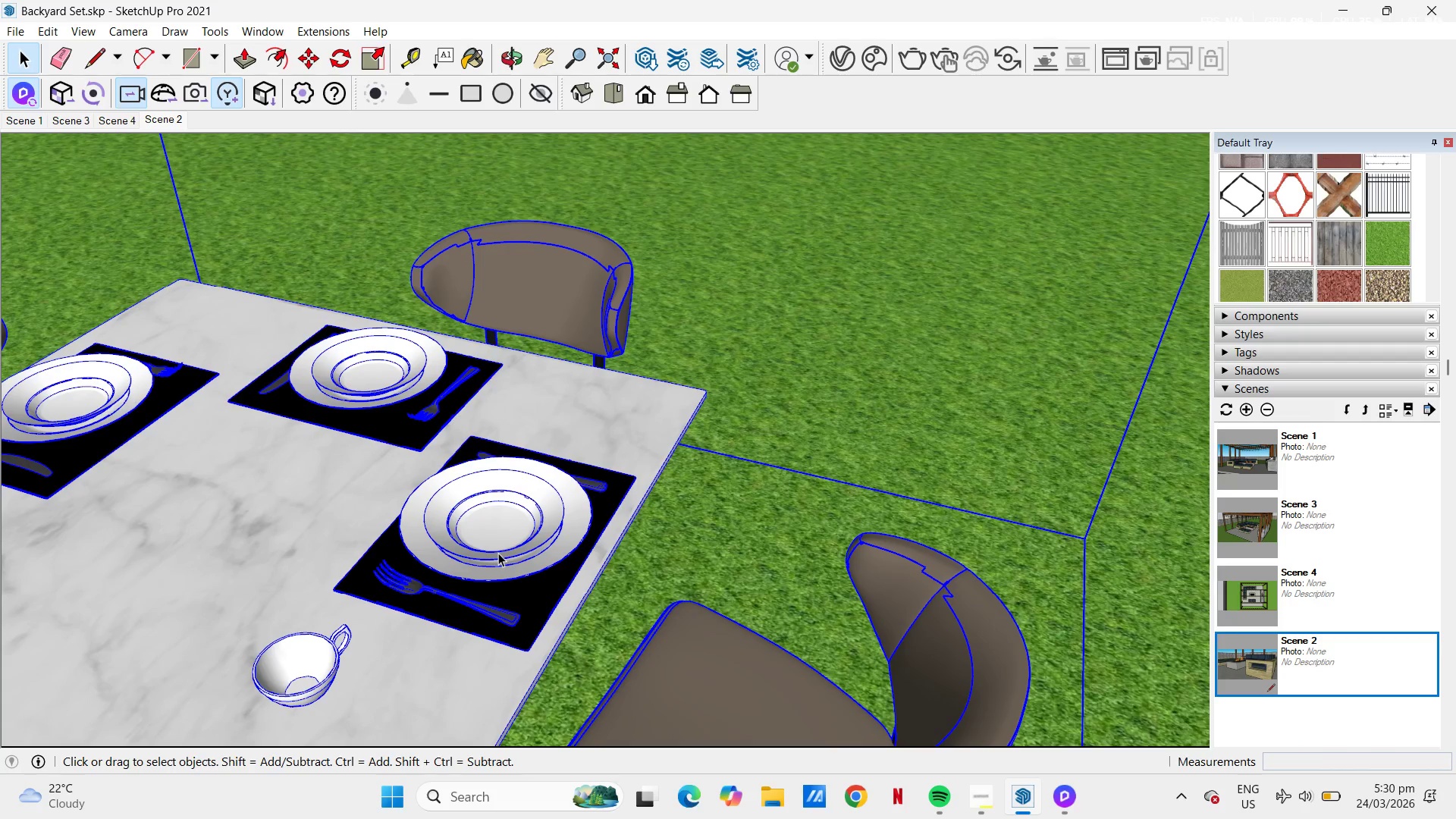 
triple_click([498, 553])
 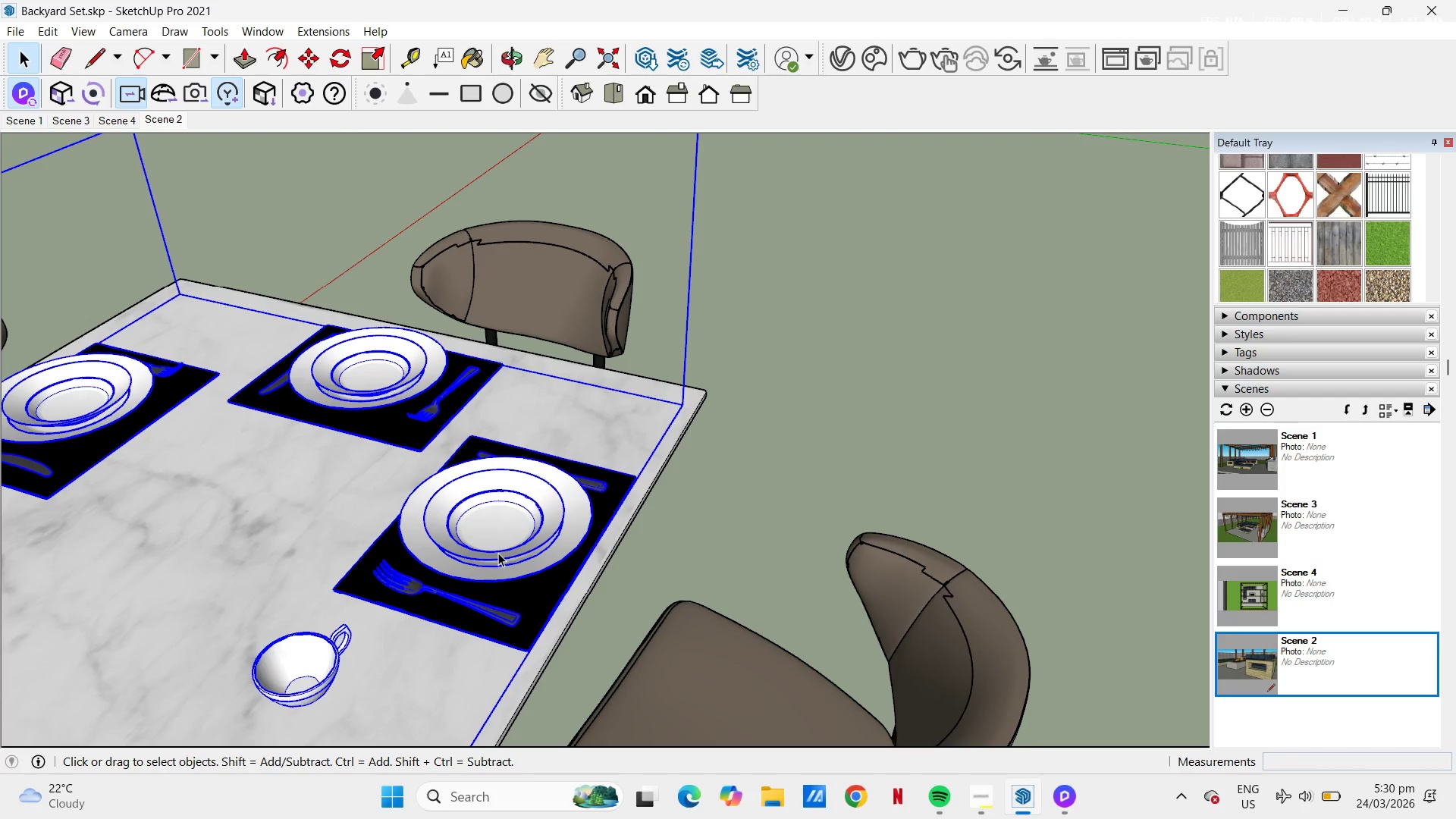 
triple_click([498, 553])
 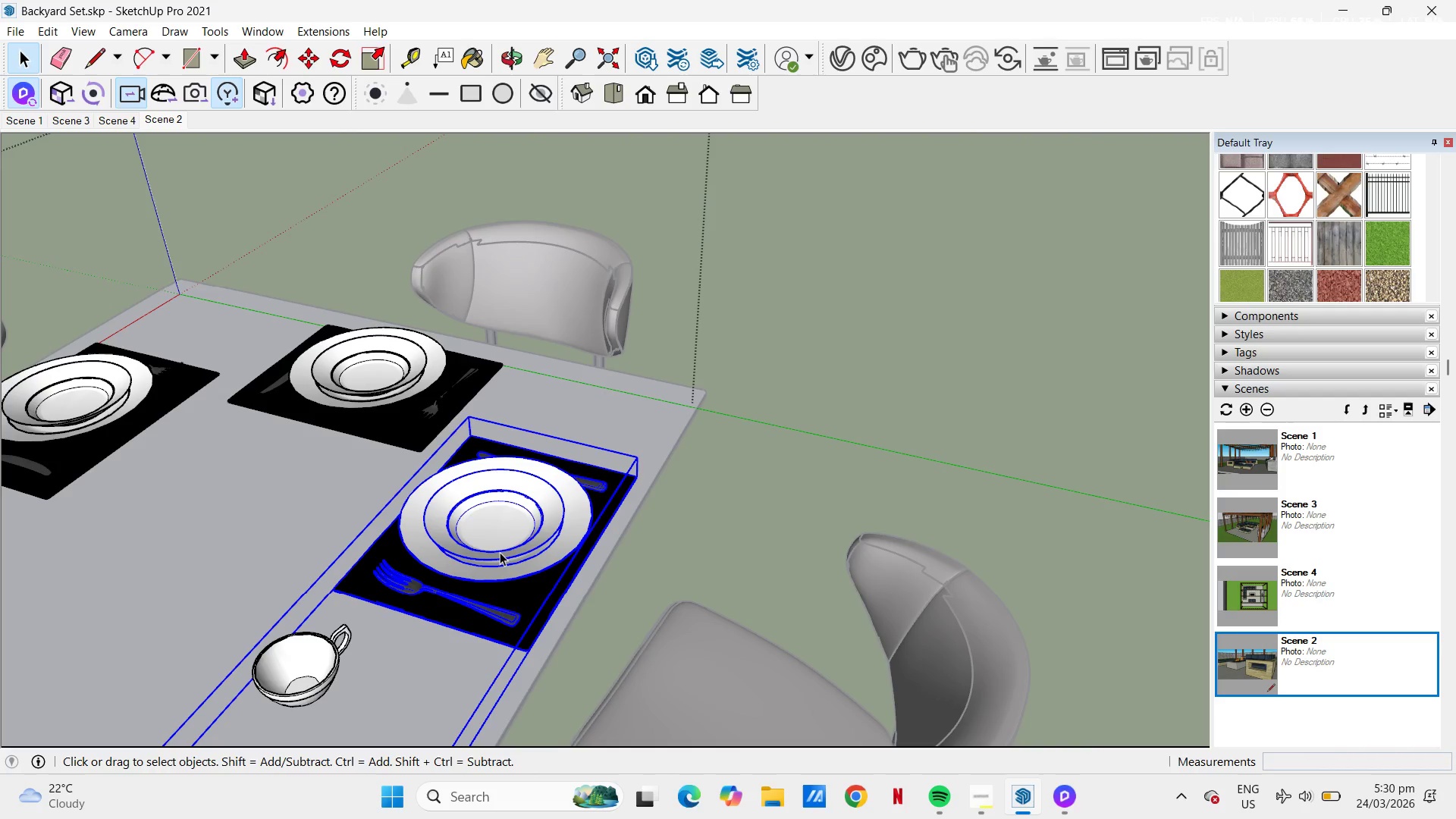 
triple_click([500, 552])
 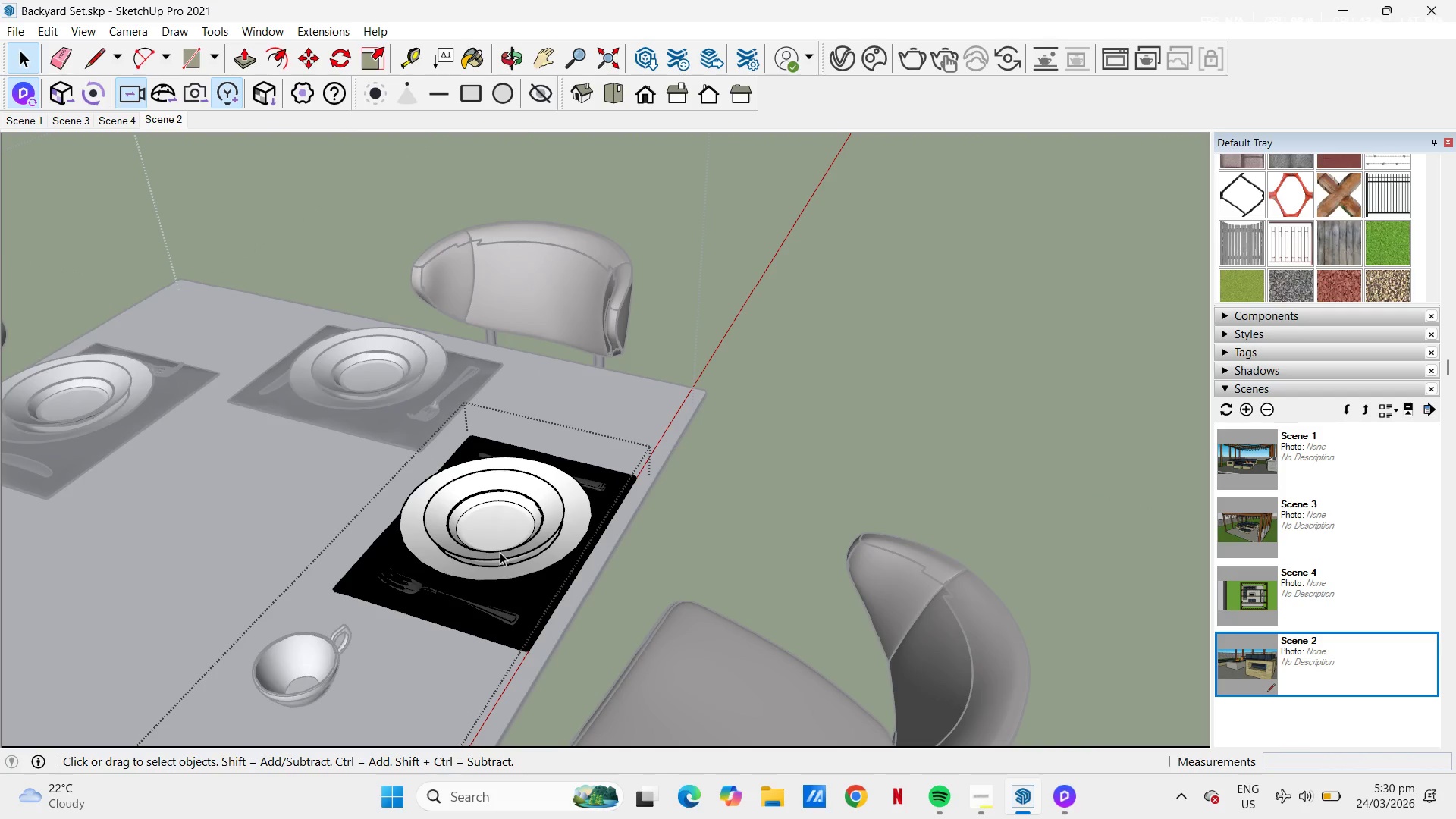 
left_click([500, 552])
 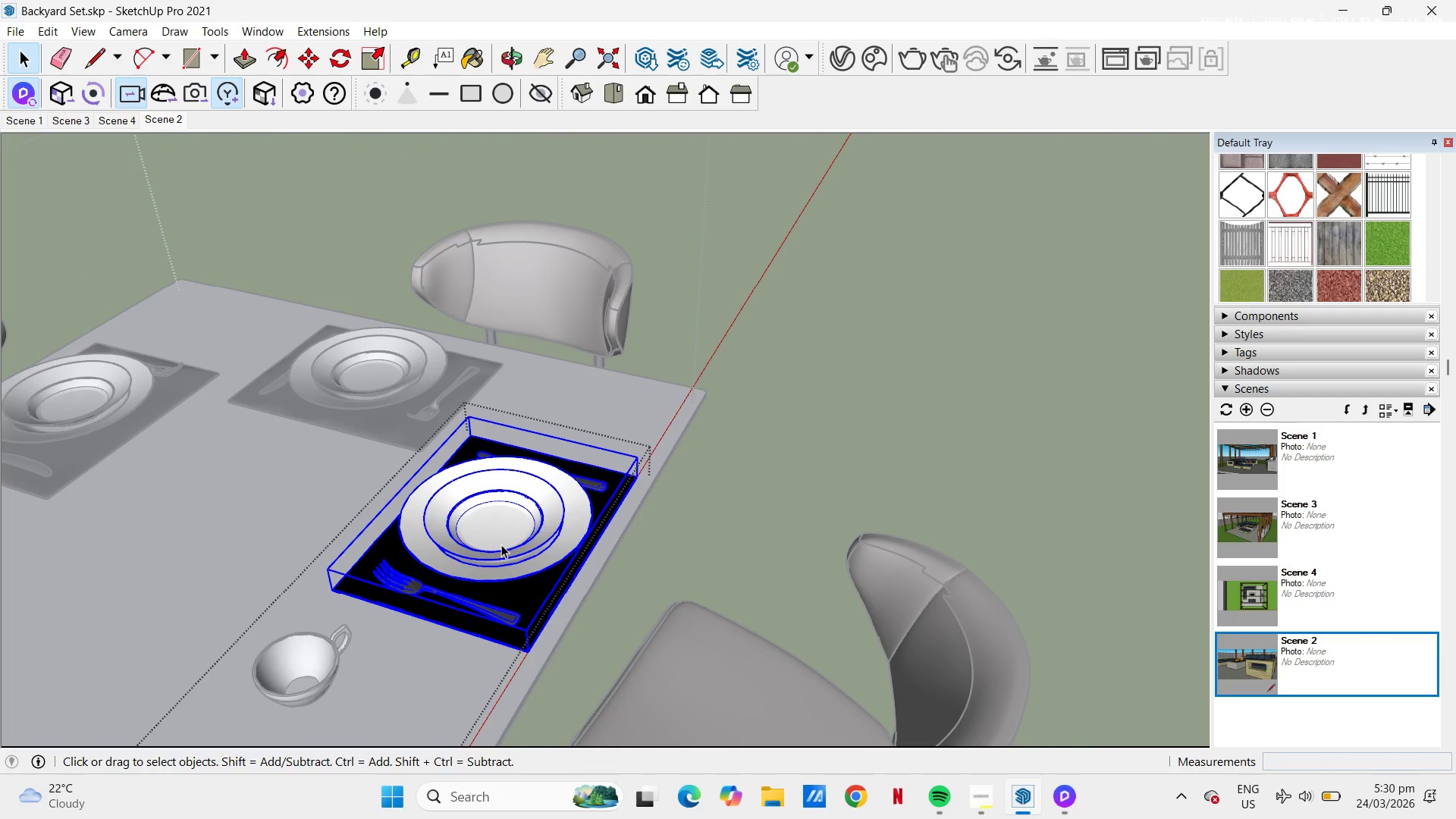 
key(Control+C)
 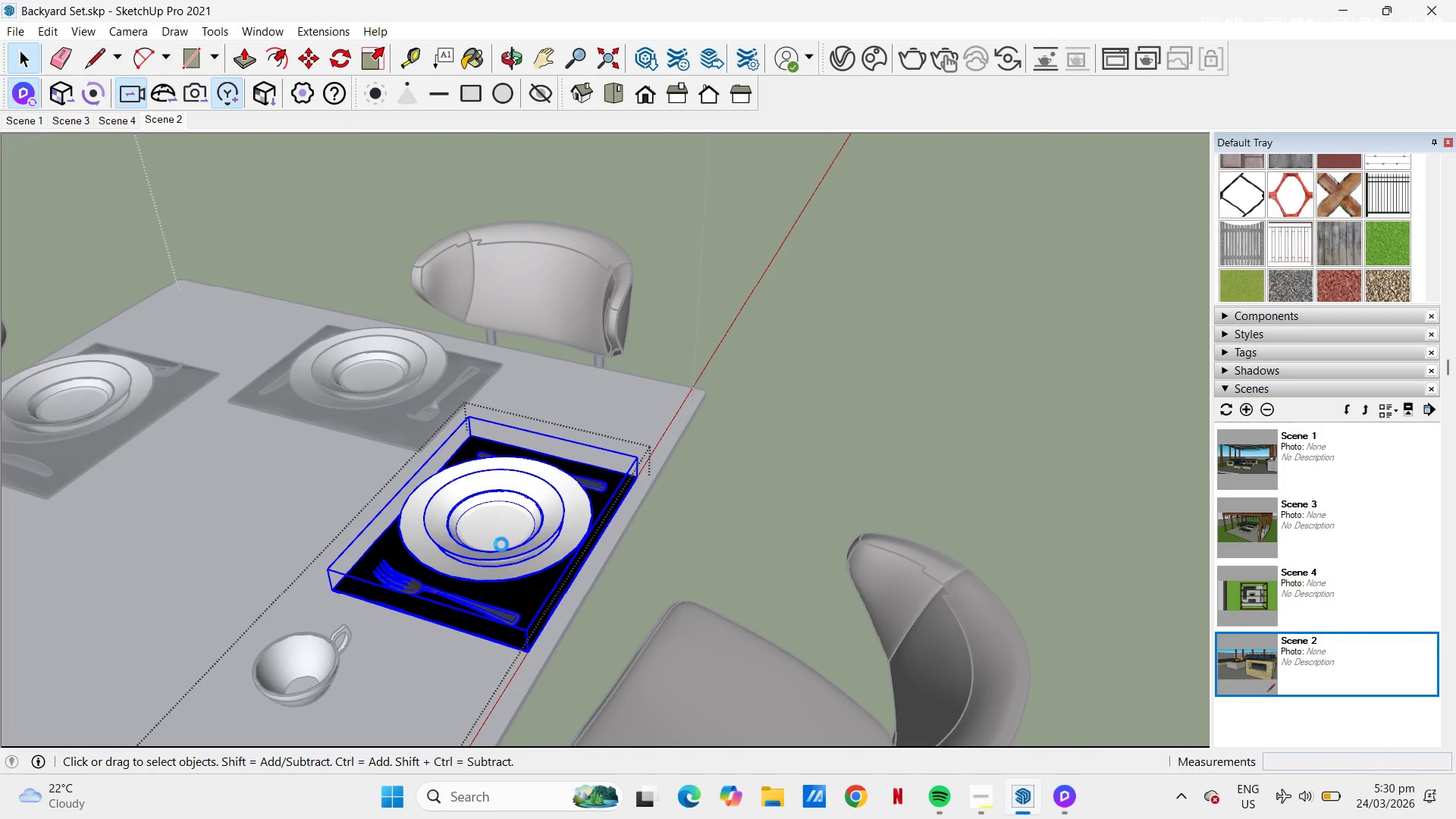 
key(Escape)
 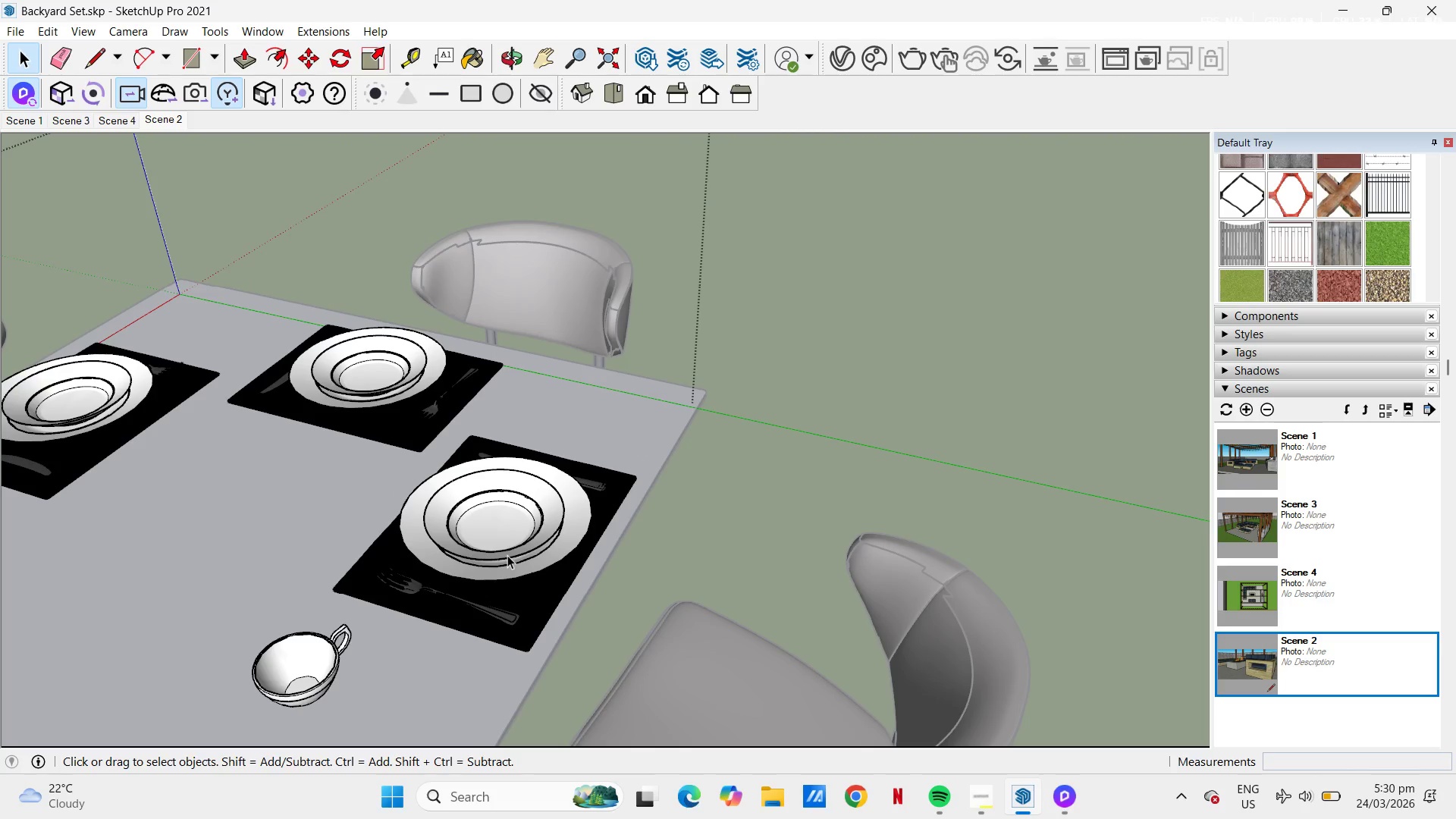 
wait(9.03)
 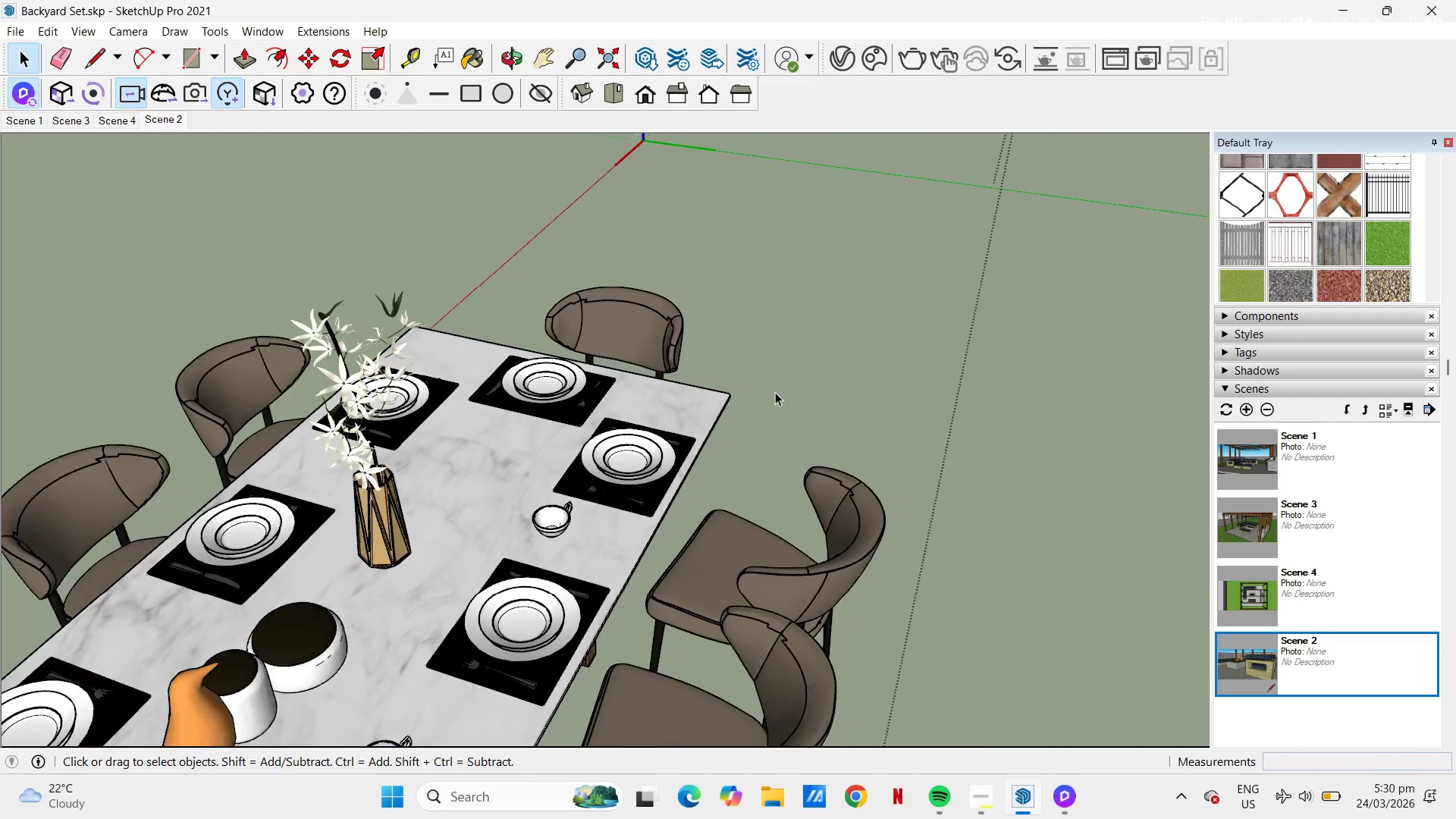 
key(H)
 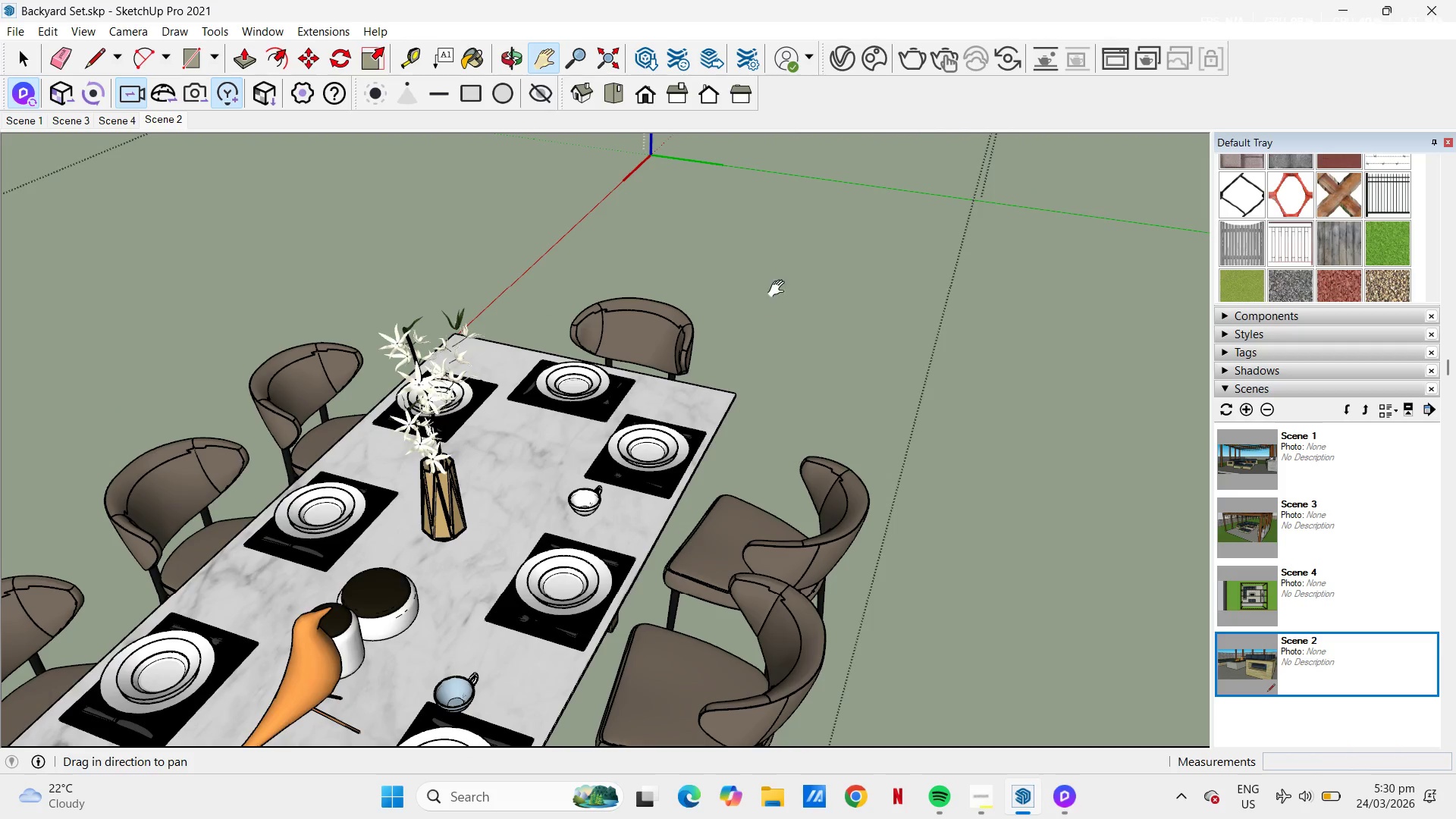 
scroll: coordinate [775, 392], scroll_direction: down, amount: 14.0
 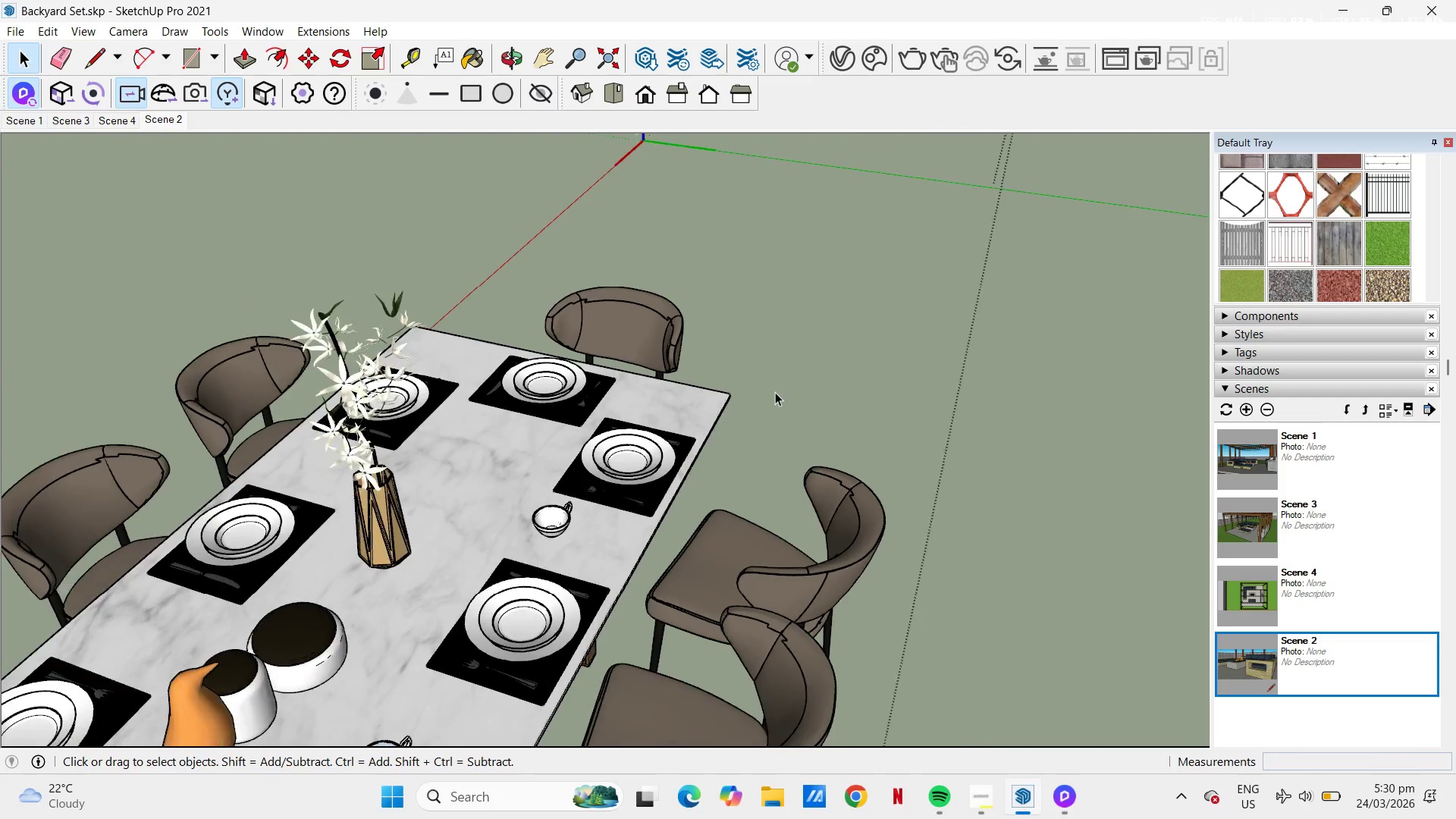 
left_click_drag(start_coordinate=[780, 289], to_coordinate=[1002, 643])
 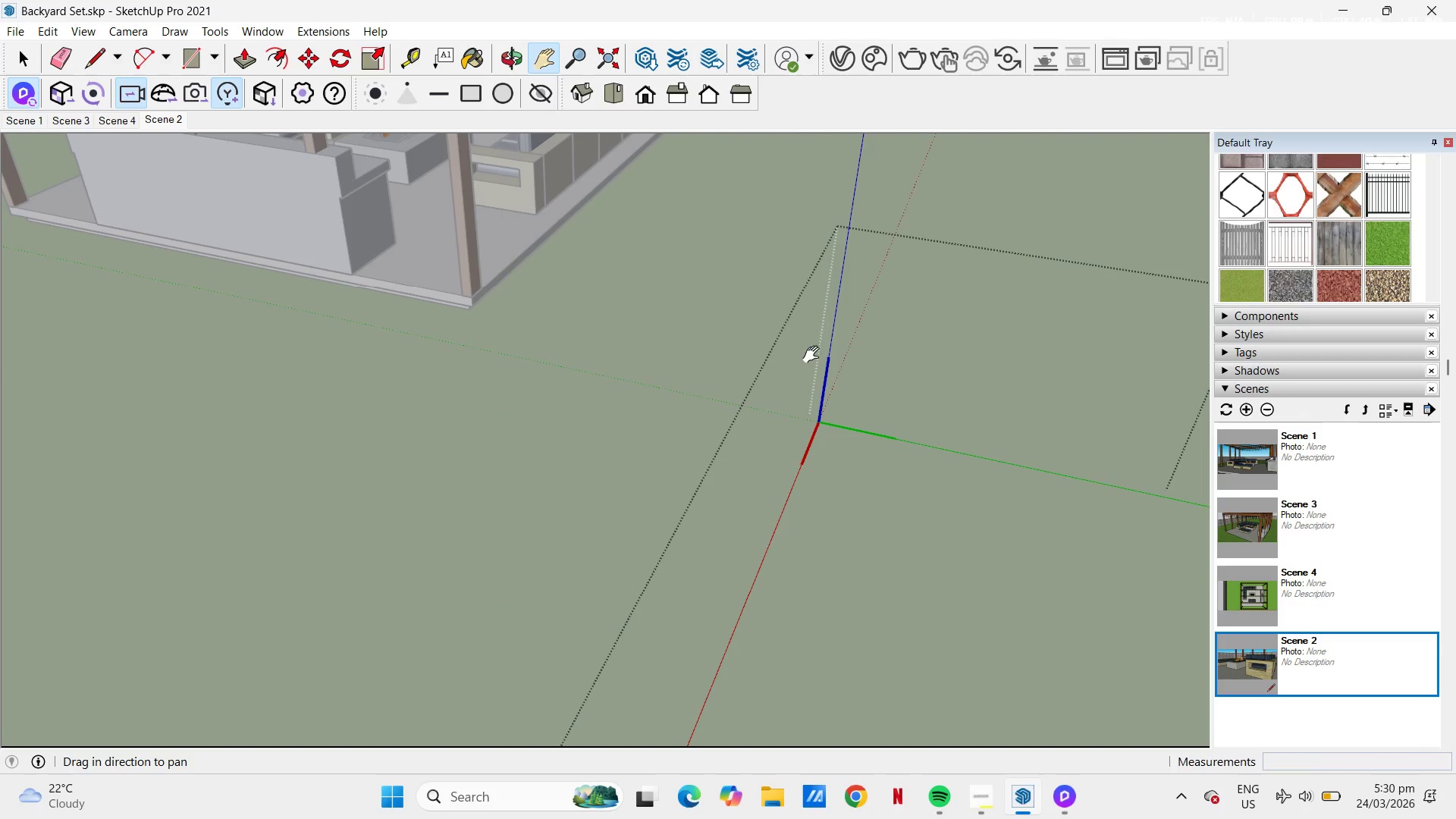 
left_click_drag(start_coordinate=[814, 356], to_coordinate=[830, 578])
 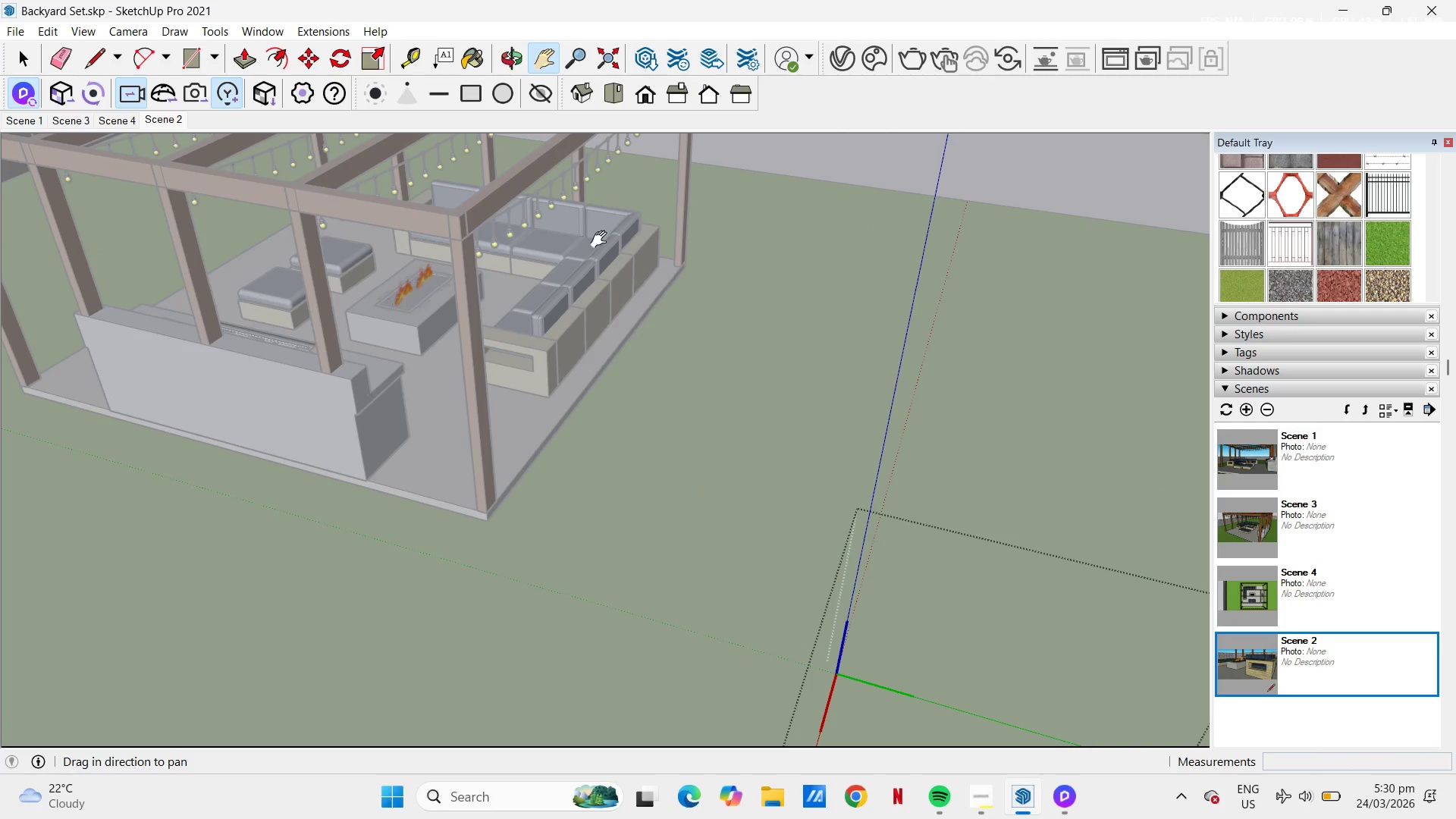 
key(Escape)
 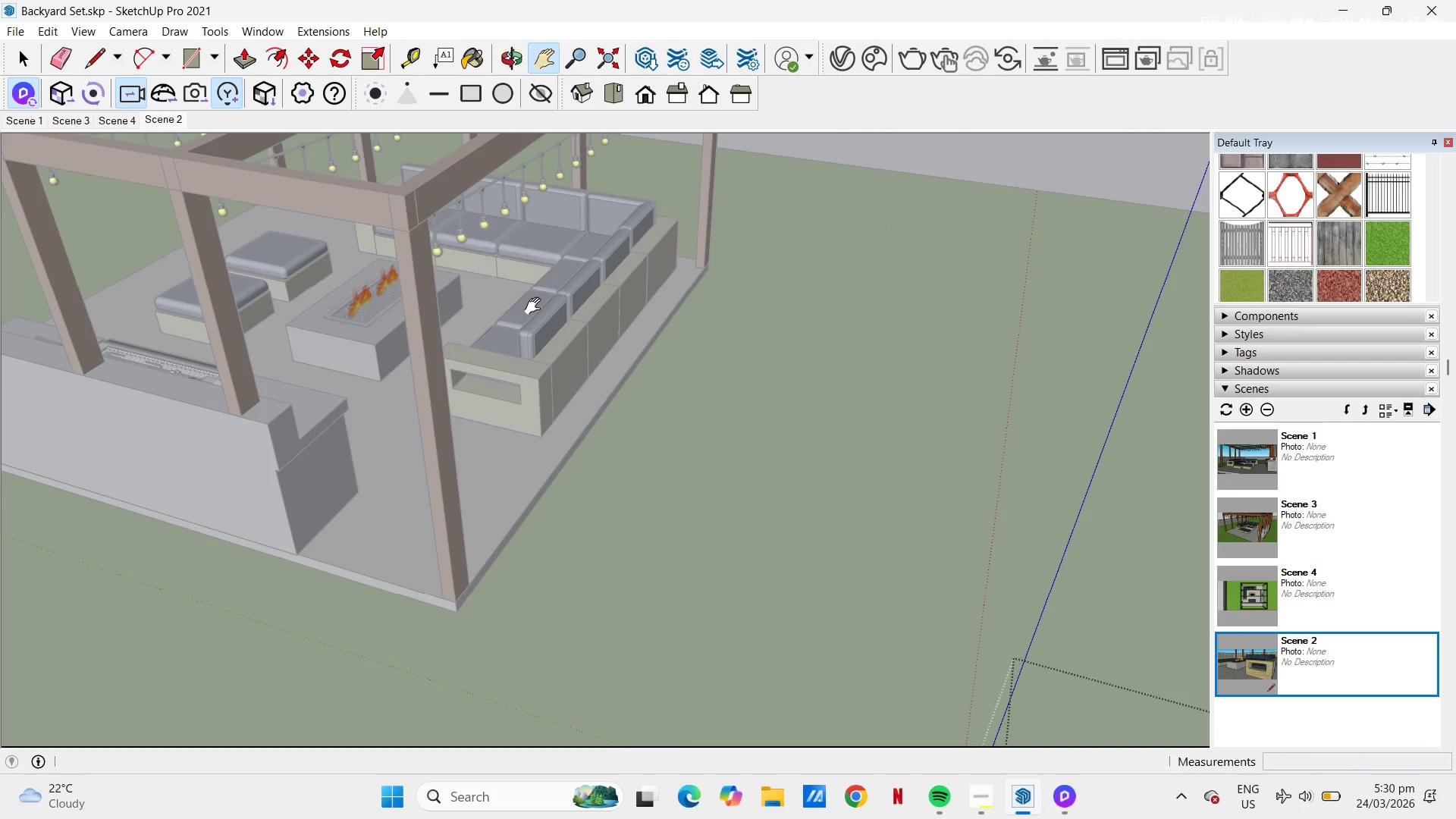 
key(Space)
 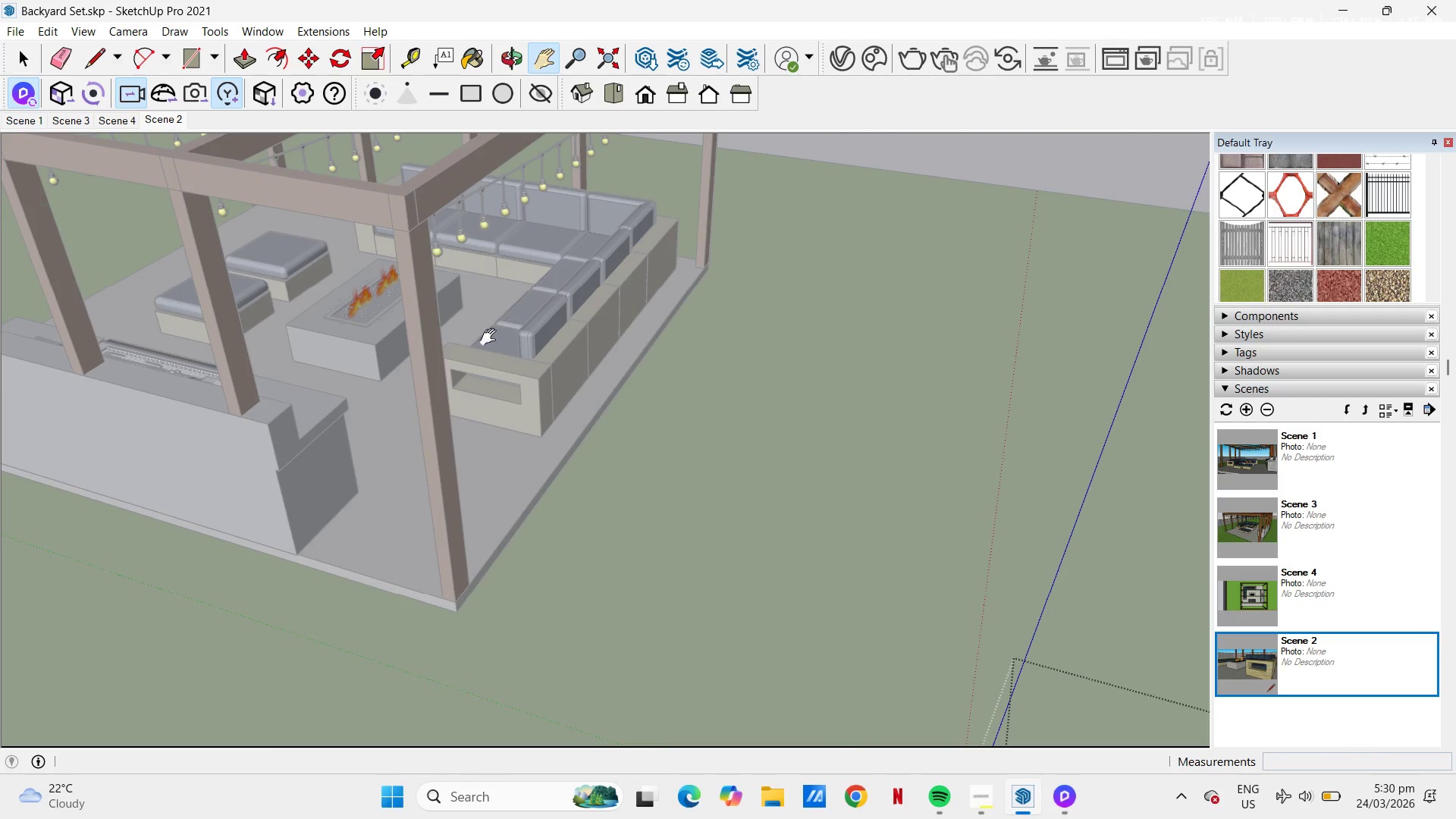 
scroll: coordinate [566, 260], scroll_direction: up, amount: 6.0
 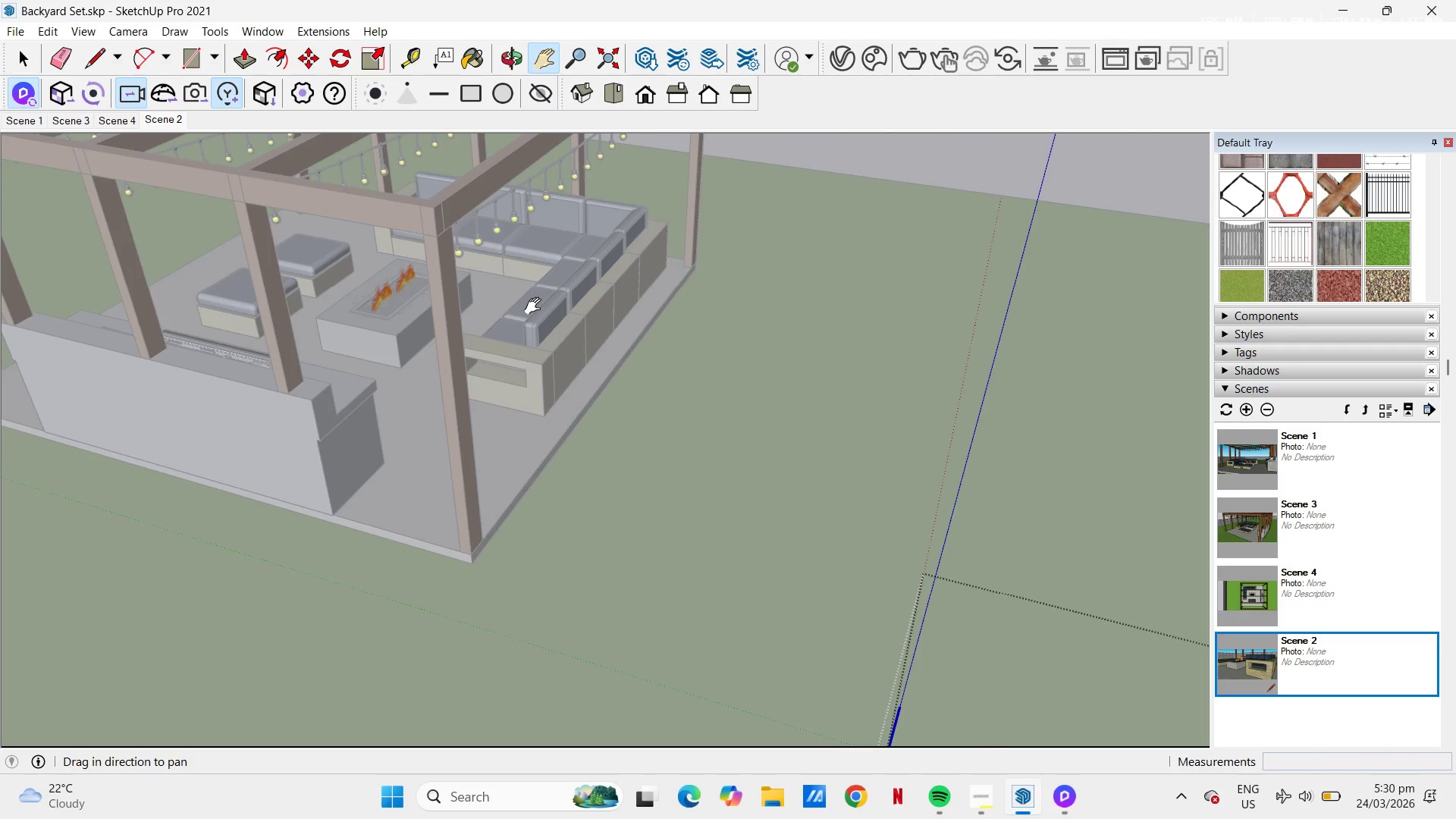 
key(Escape)
 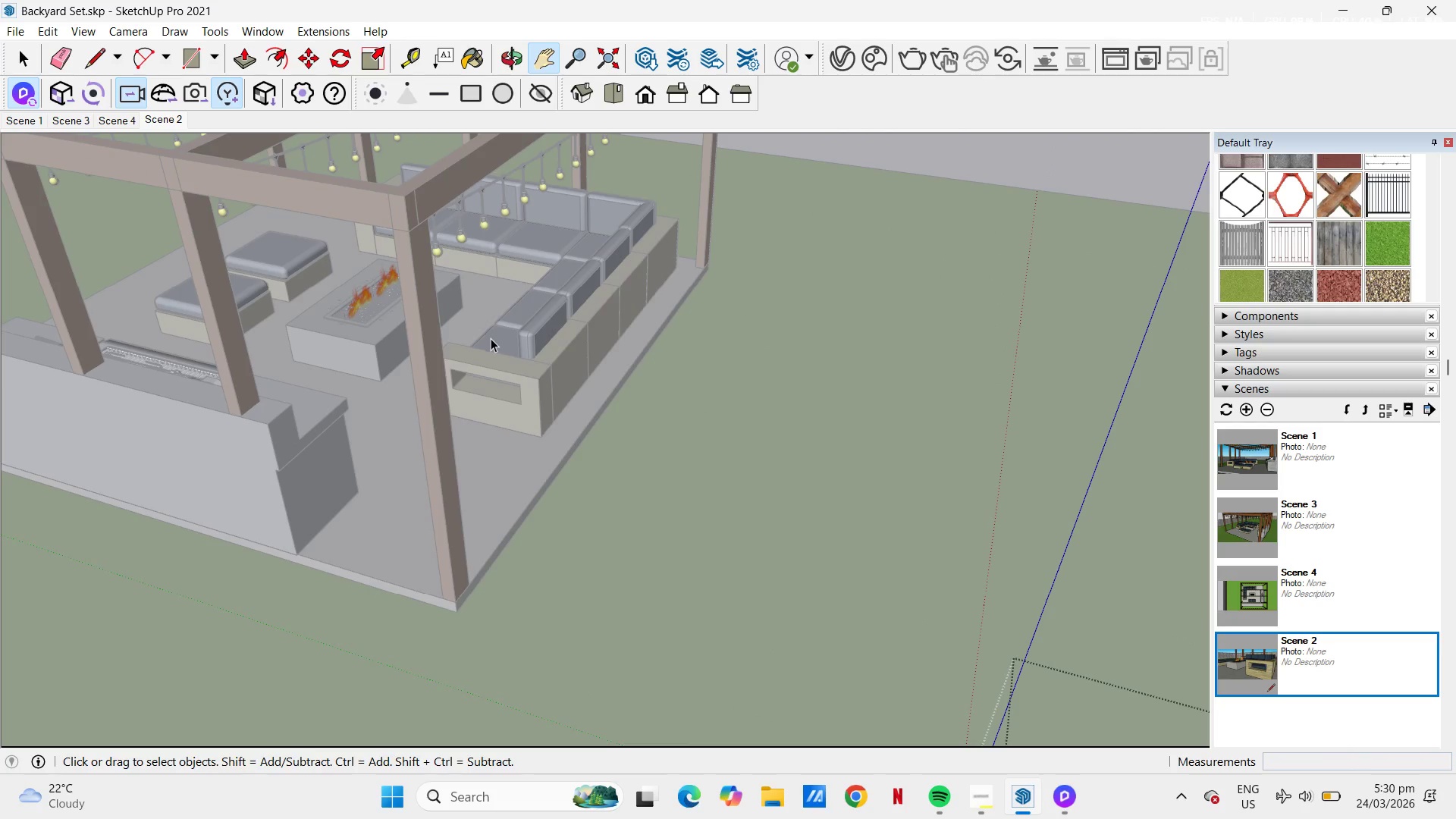 
scroll: coordinate [479, 357], scroll_direction: up, amount: 33.0
 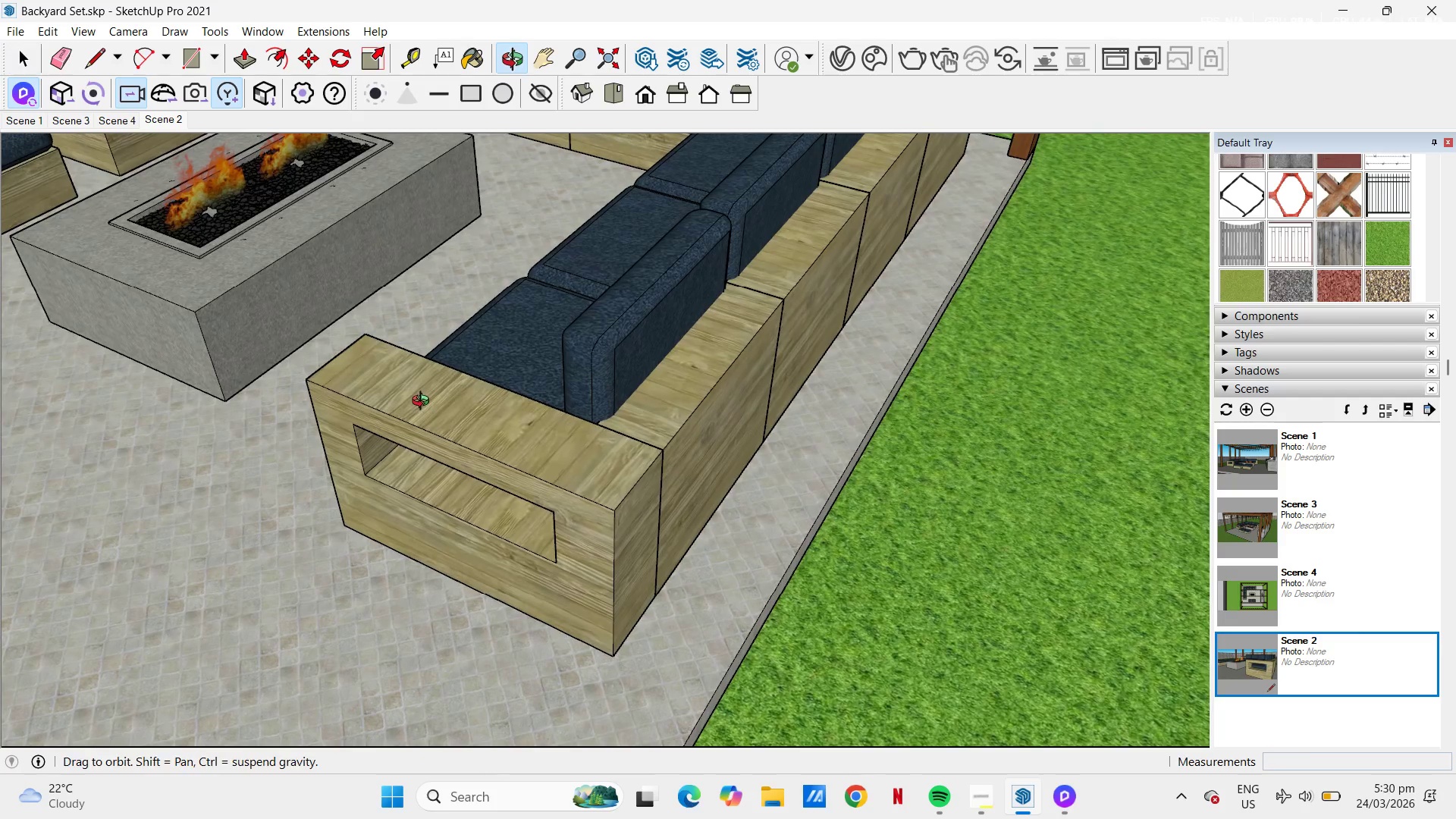 
key(Control+V)
 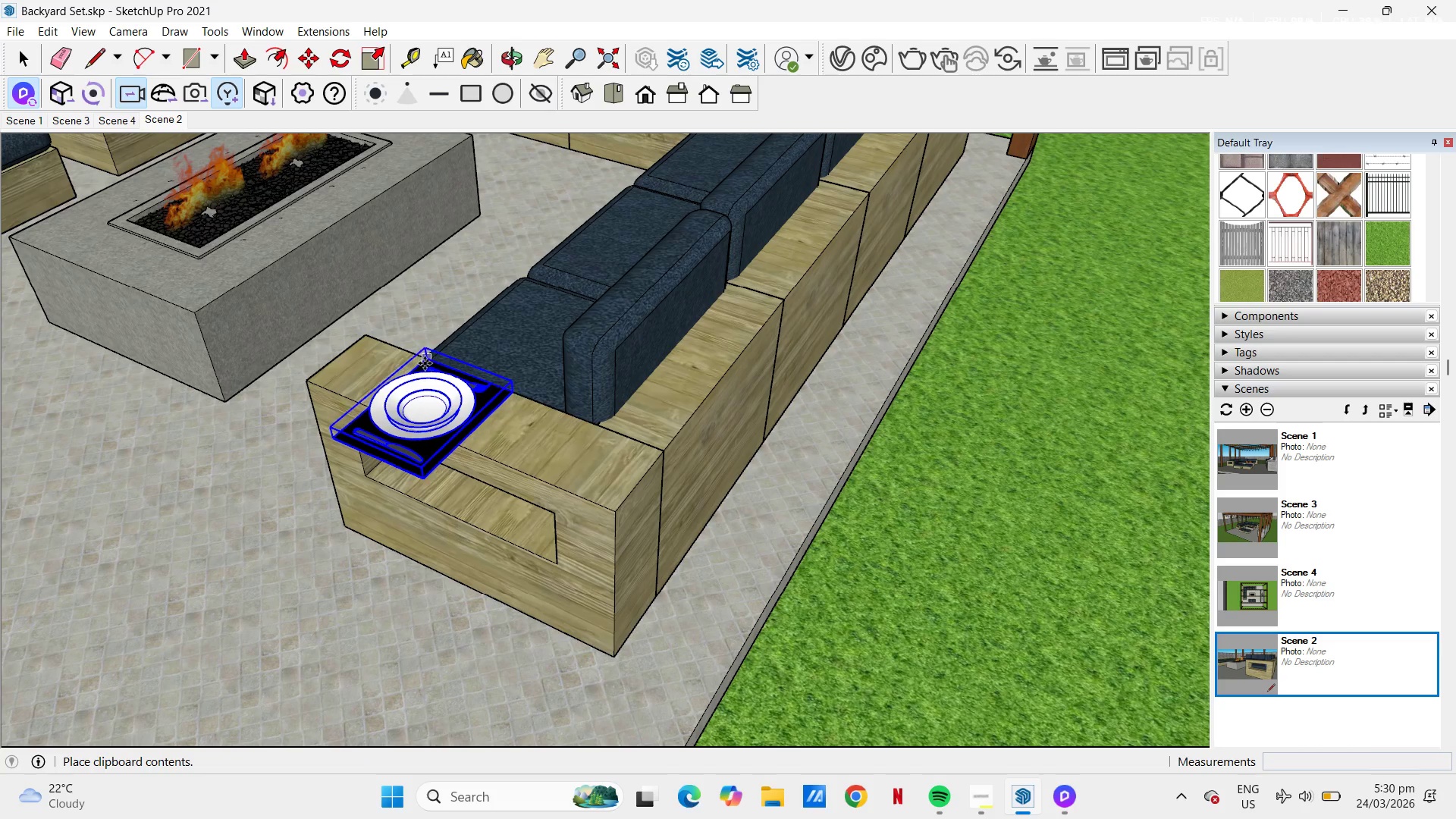 
left_click([417, 348])
 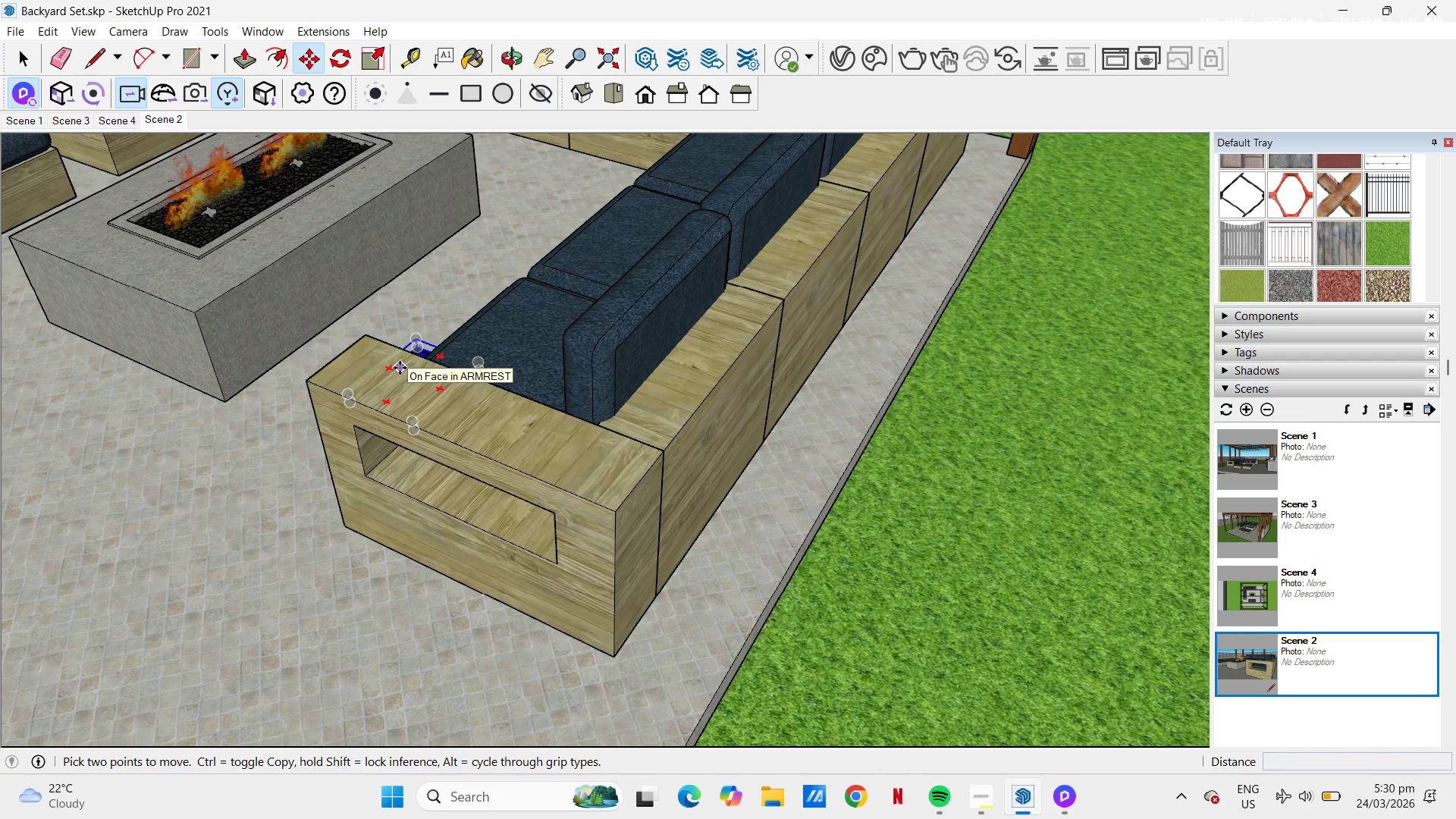 
hold_key(key=ControlLeft, duration=0.53)
 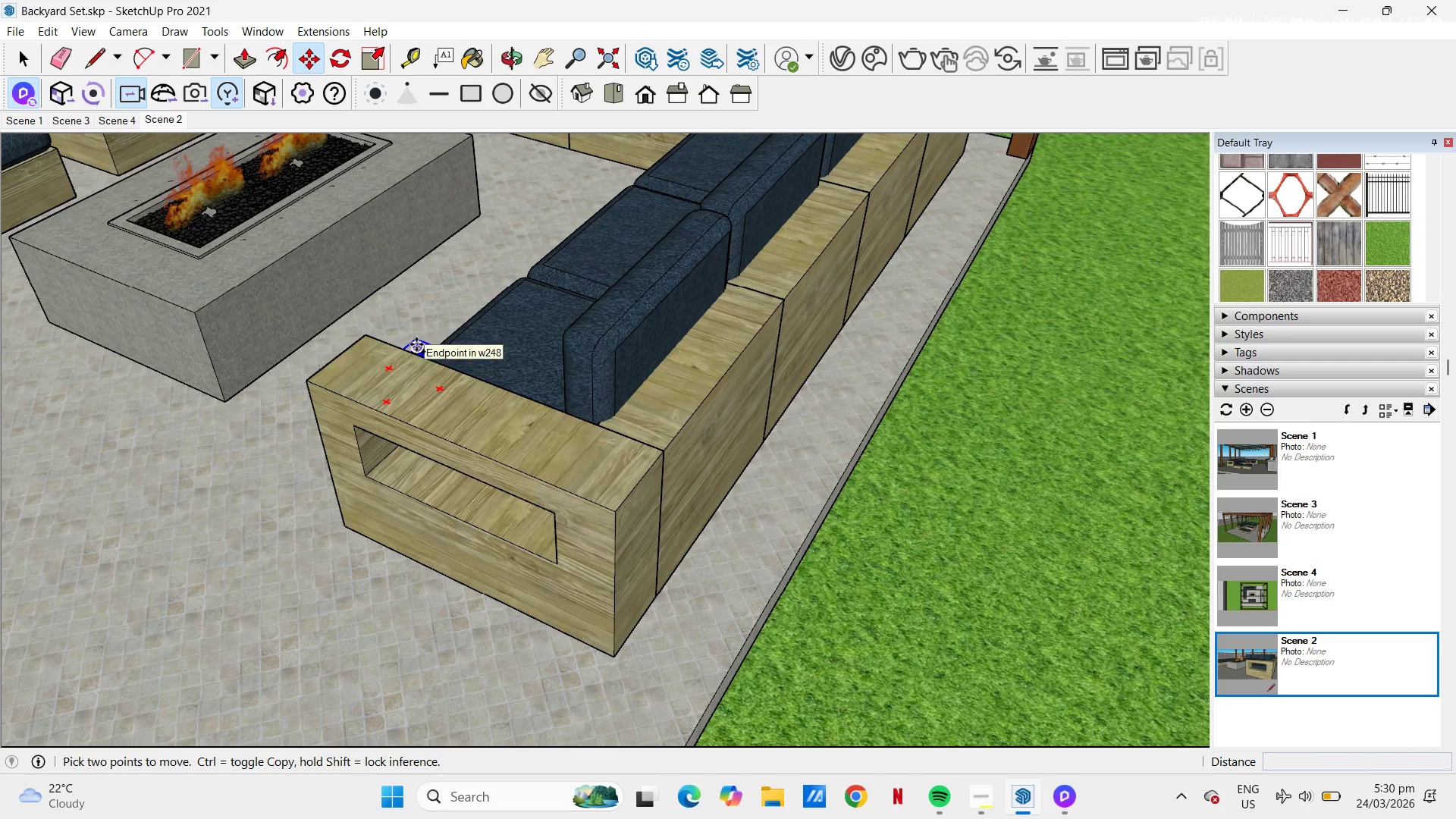 
key(Control+ControlLeft)
 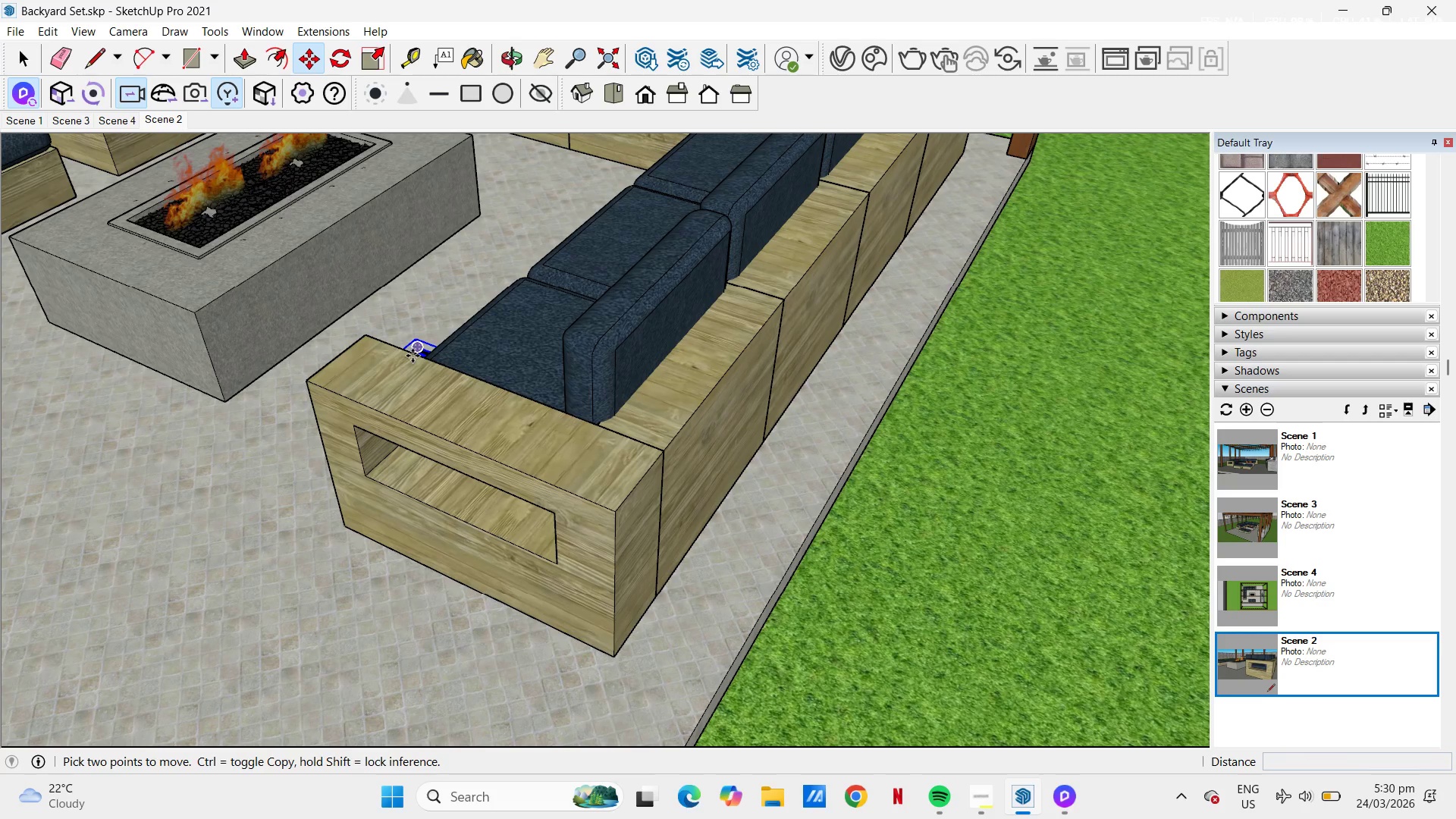 
key(Control+Z)
 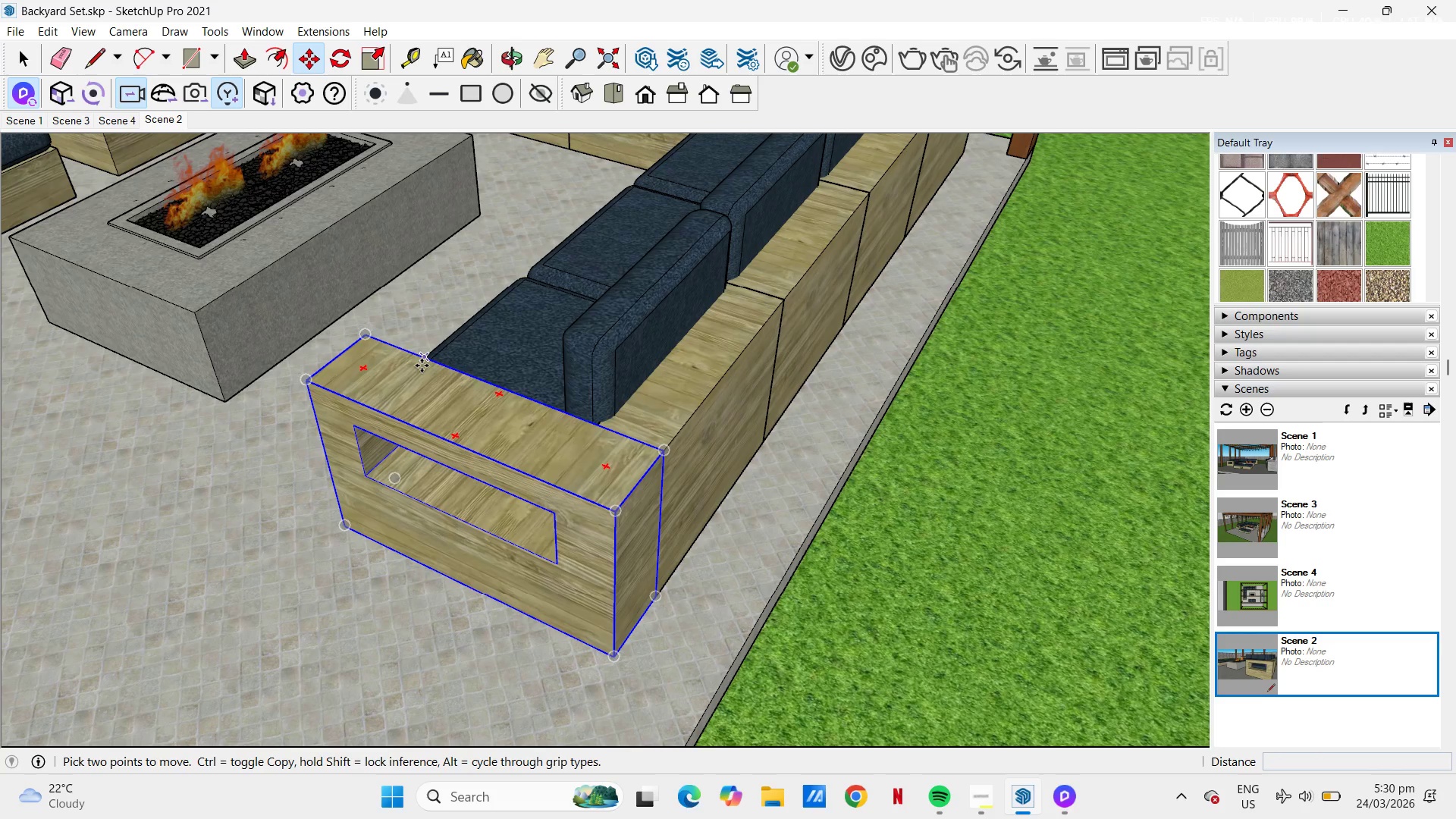 
key(Control+V)
 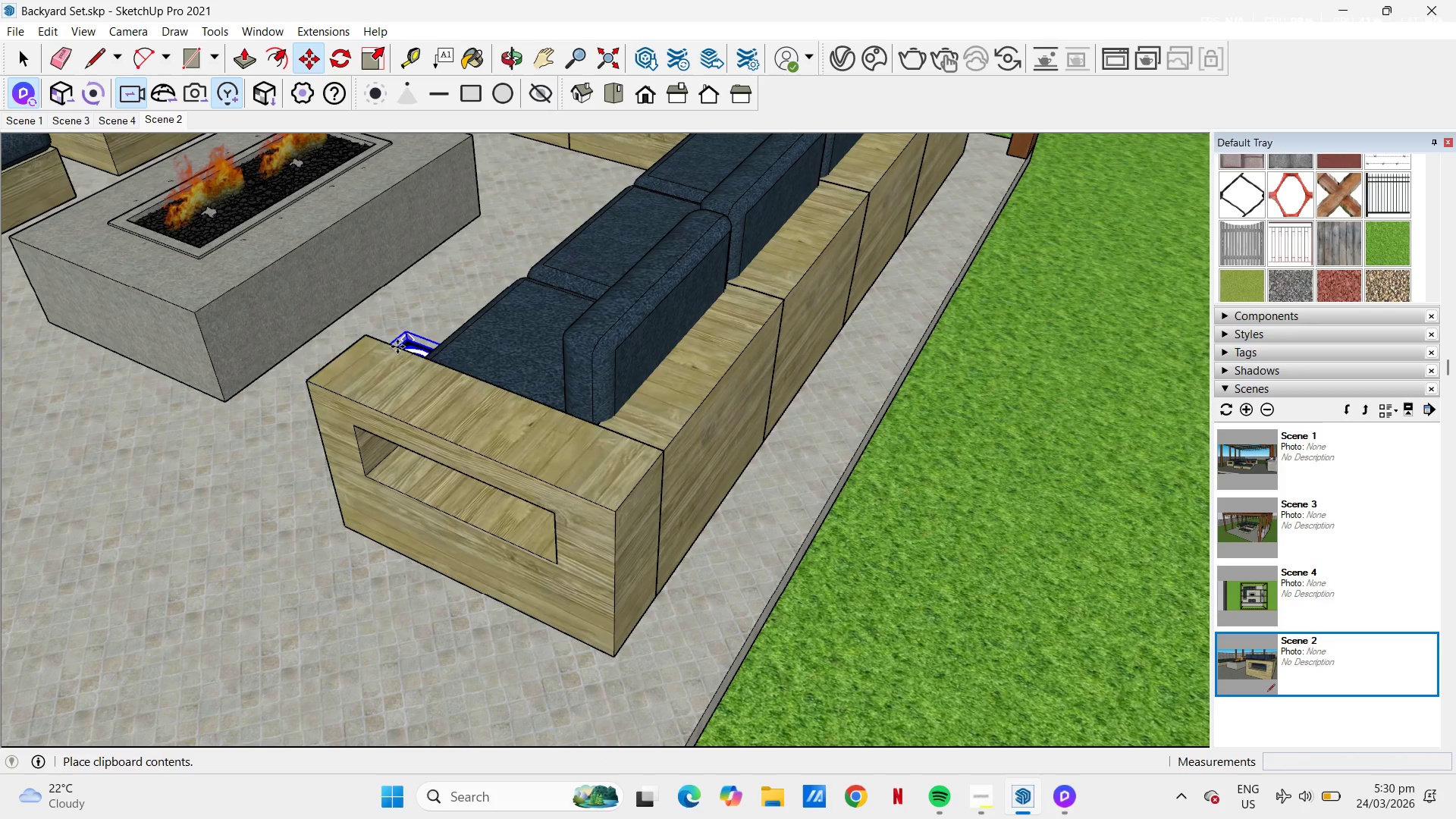 
left_click([421, 375])
 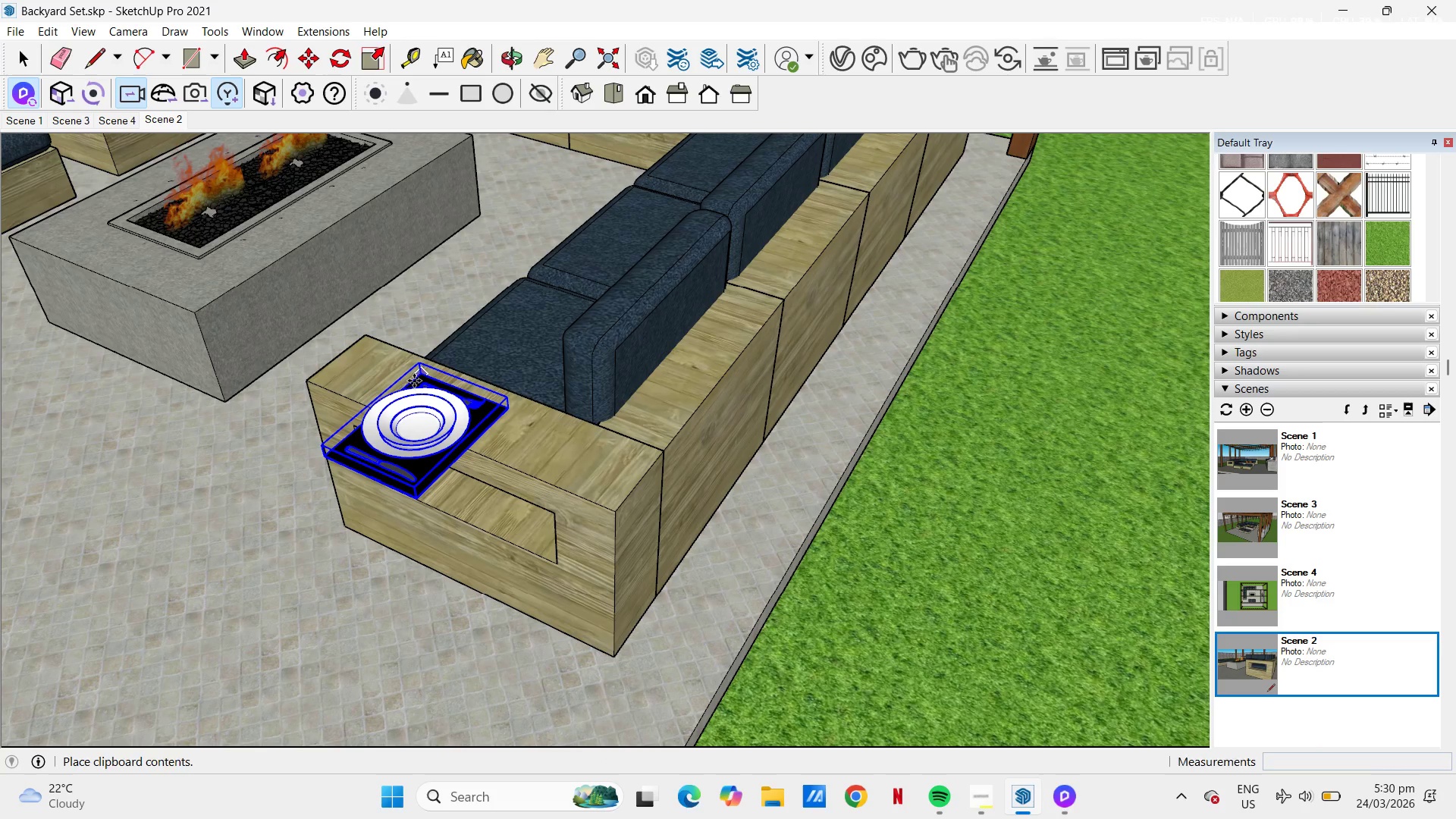 
scroll: coordinate [416, 390], scroll_direction: up, amount: 13.0
 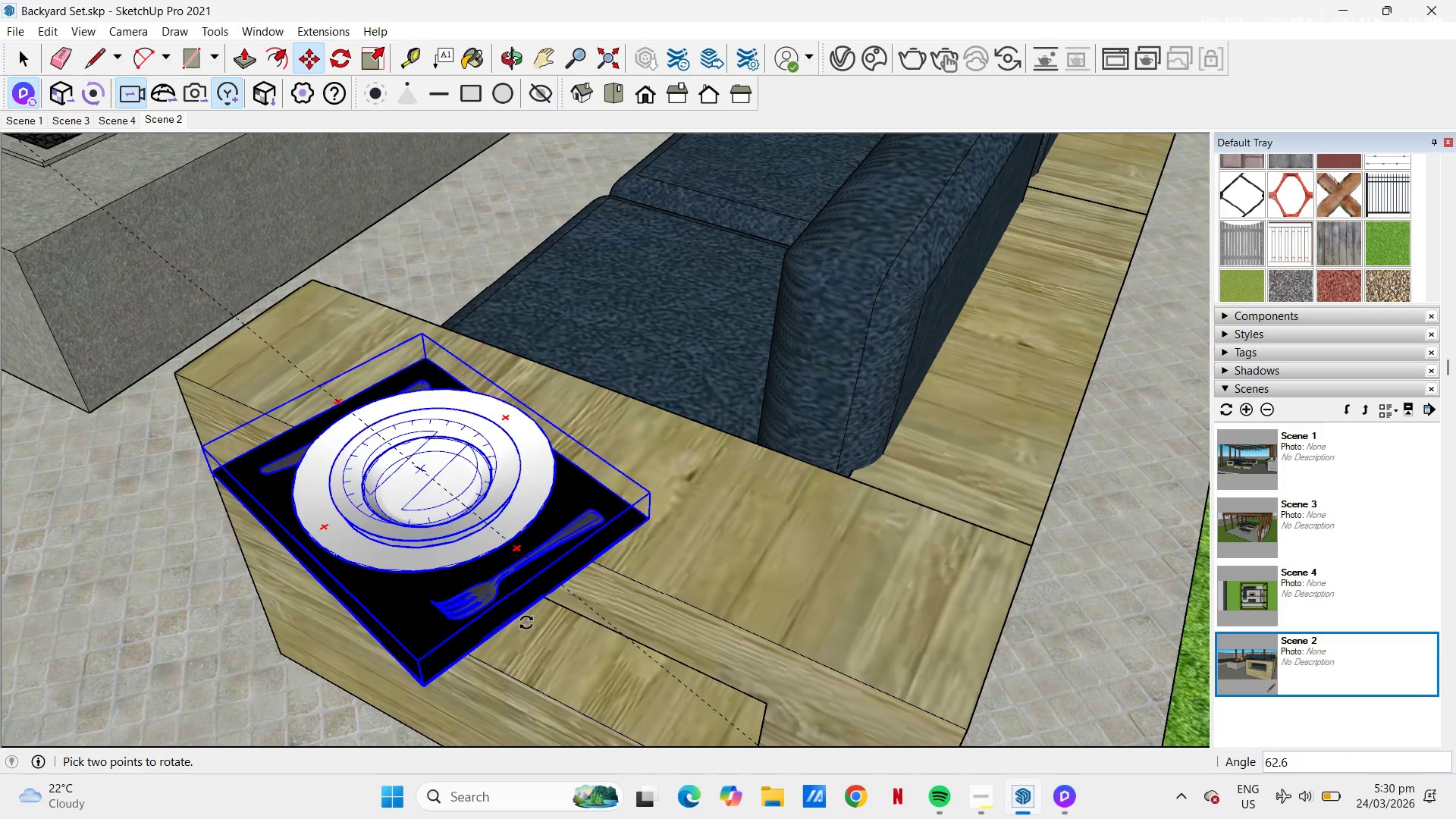 
wait(5.78)
 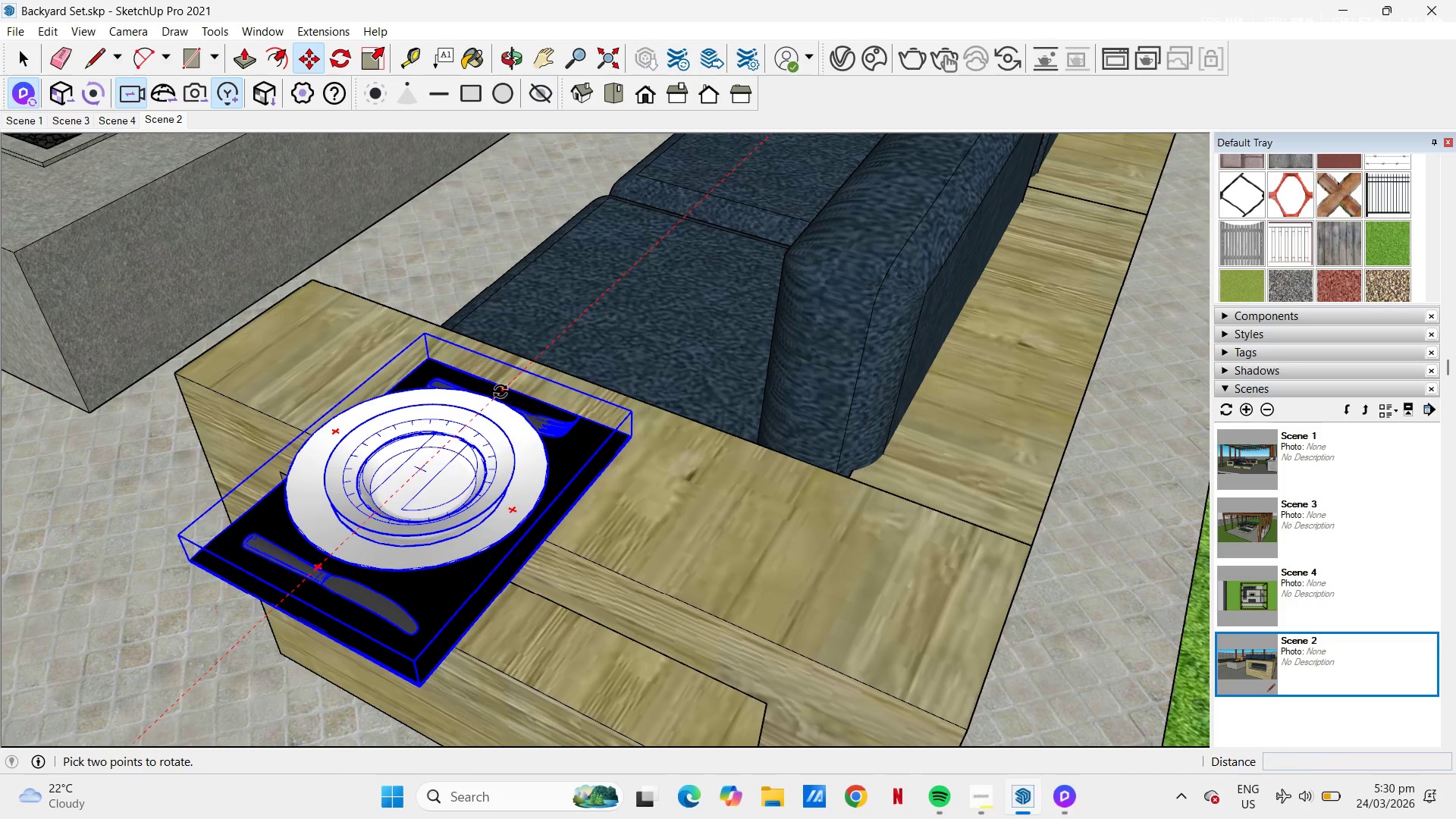 
key(M)
 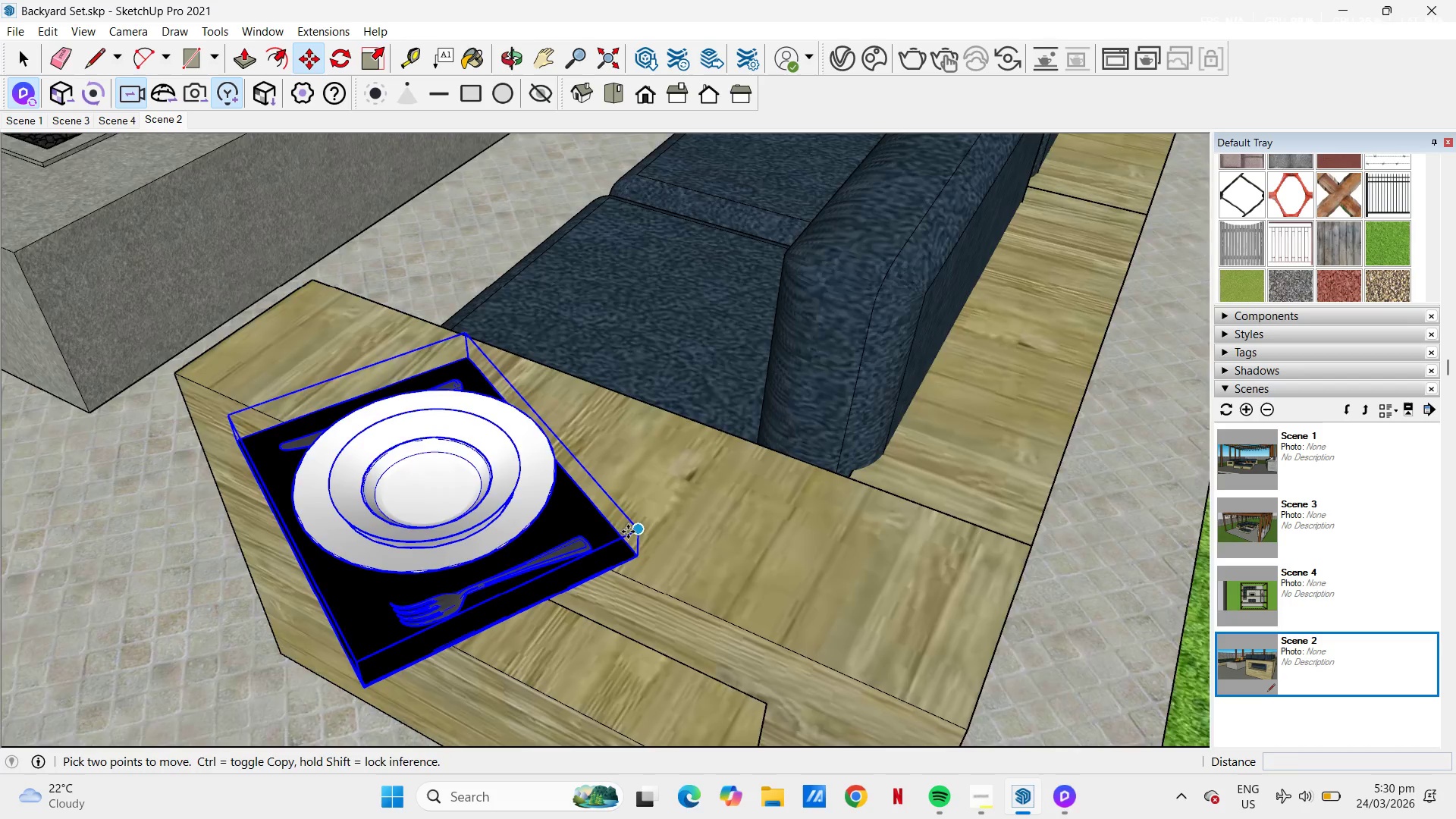 
scroll: coordinate [630, 530], scroll_direction: up, amount: 3.0
 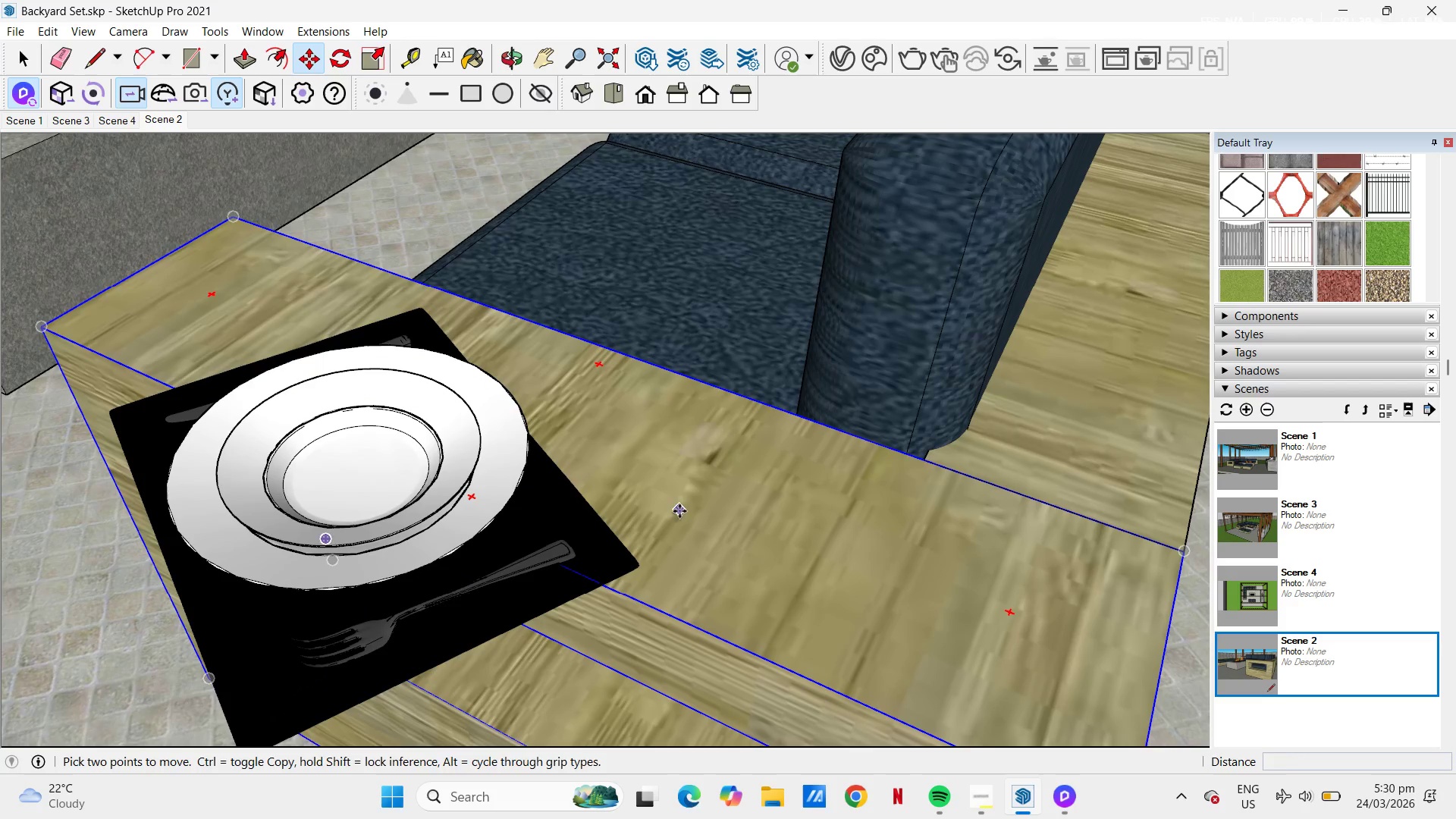 
left_click([683, 500])
 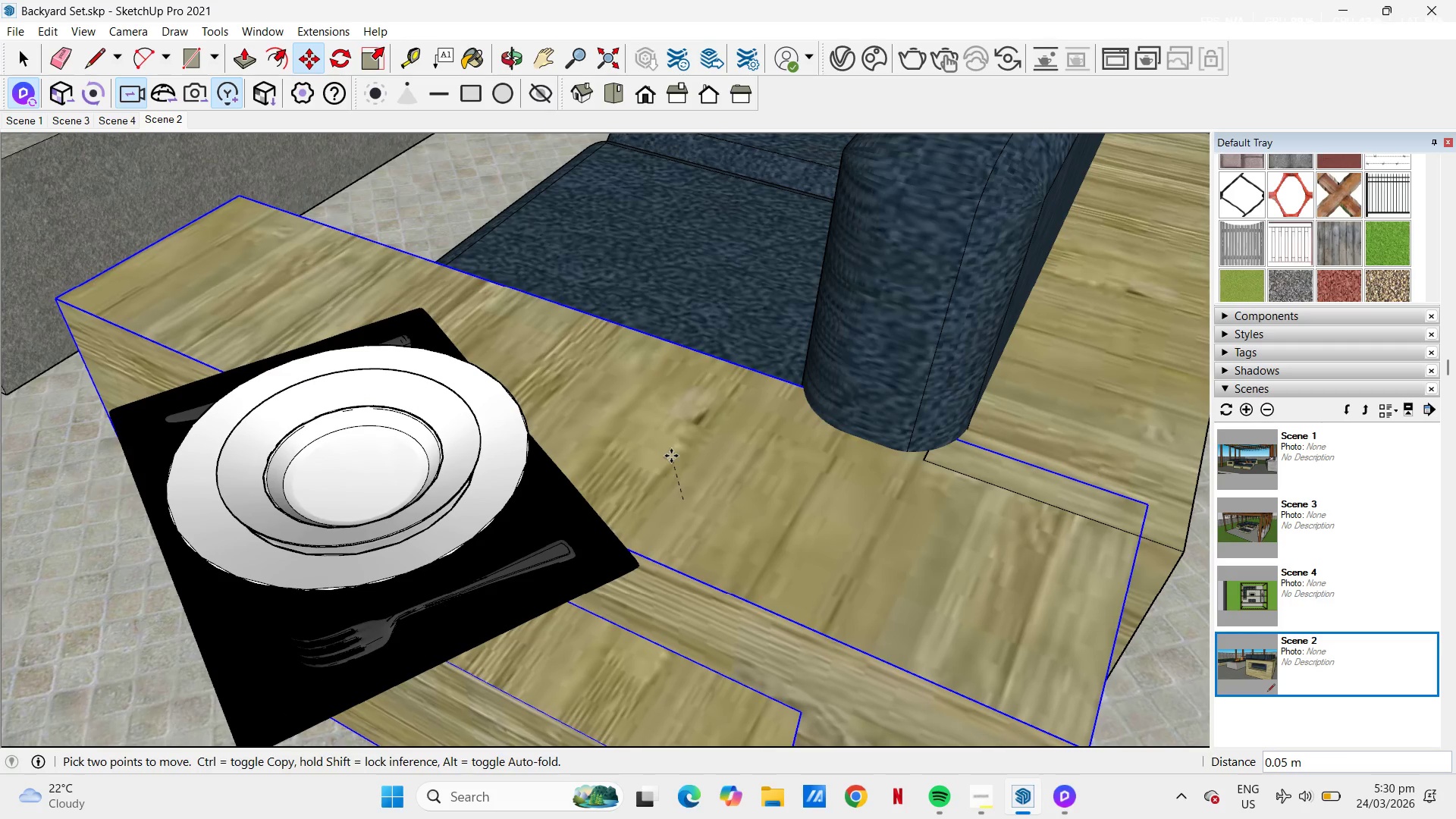 
key(Escape)
 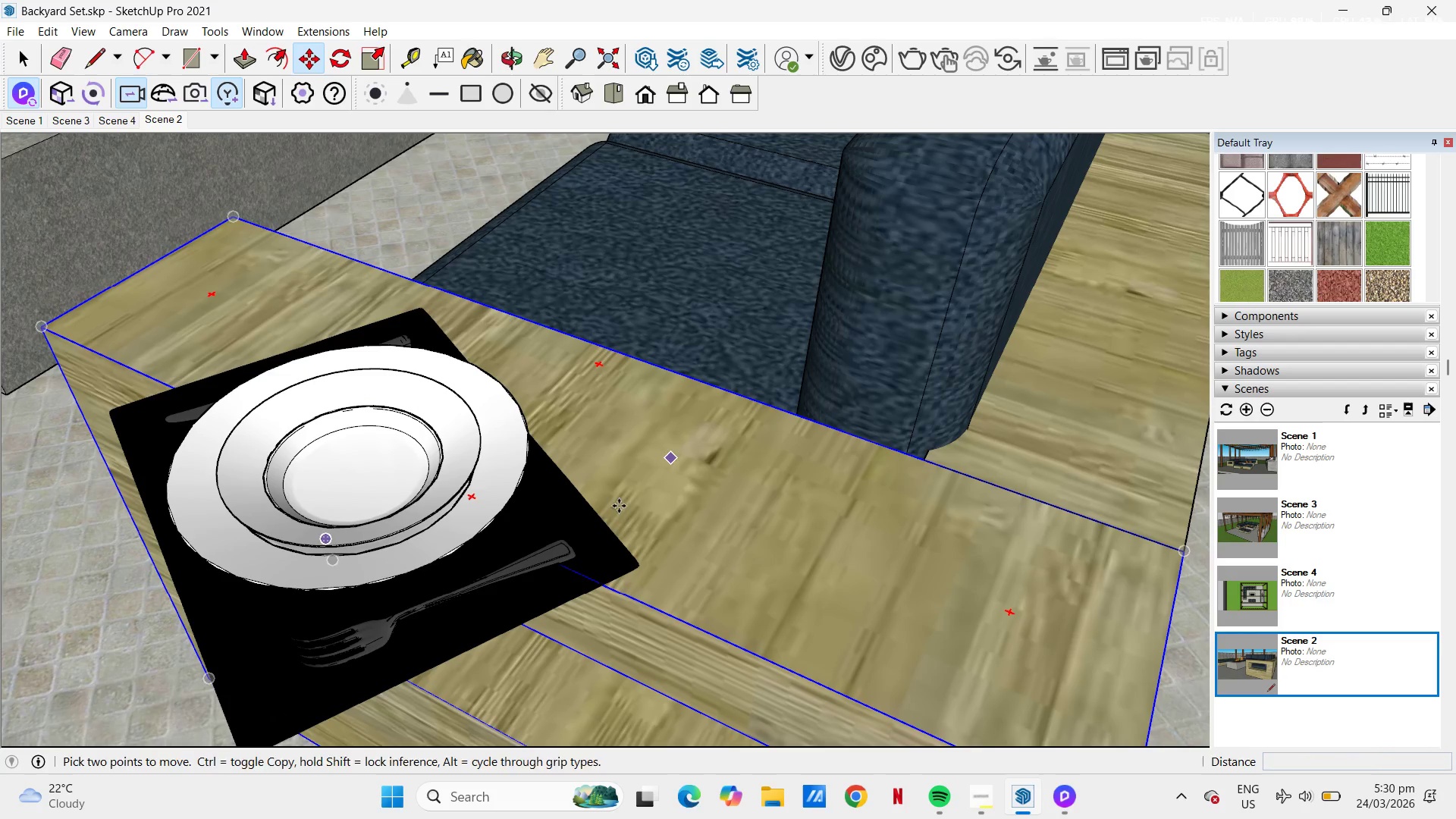 
key(Space)
 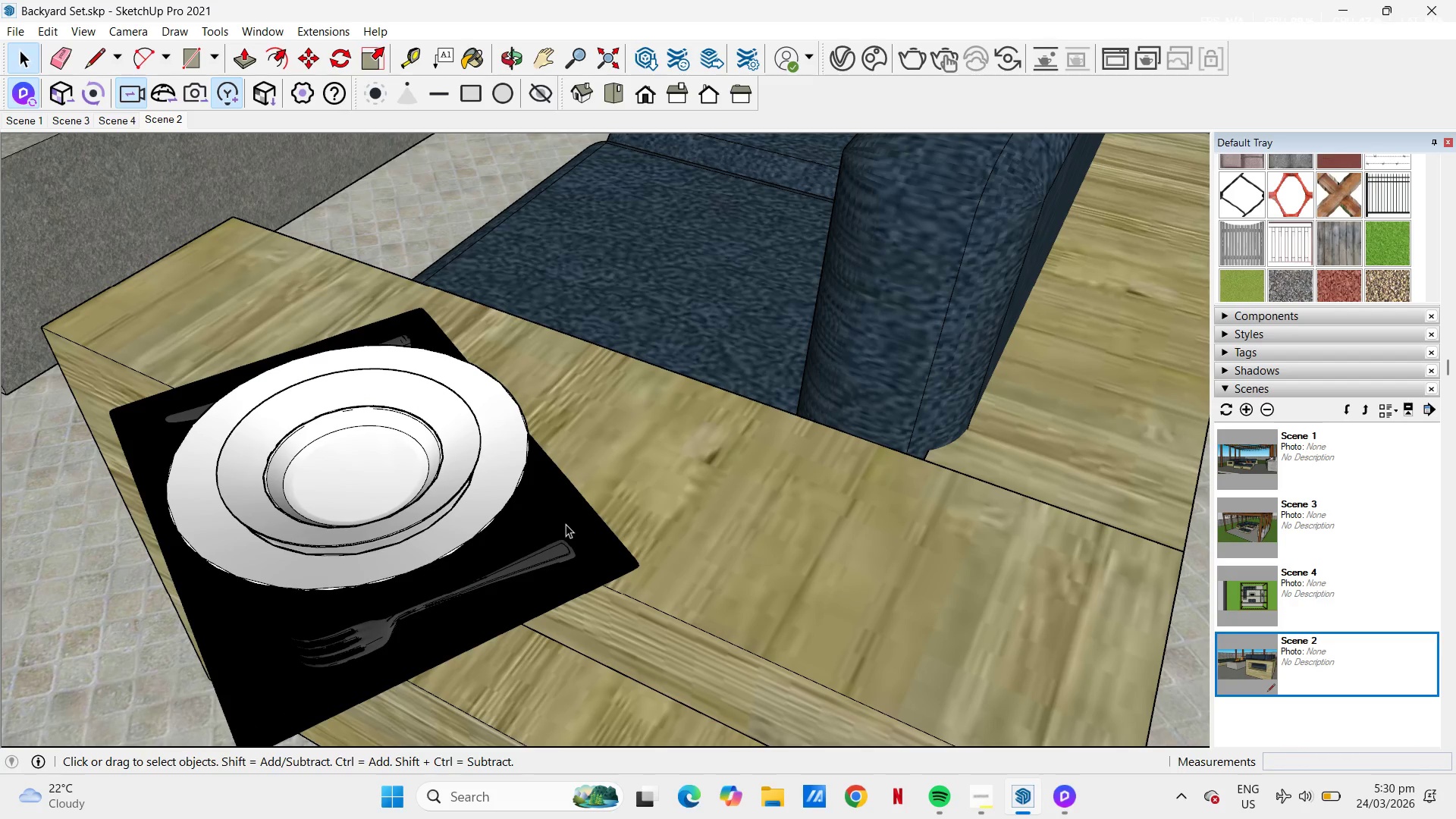 
left_click([566, 524])
 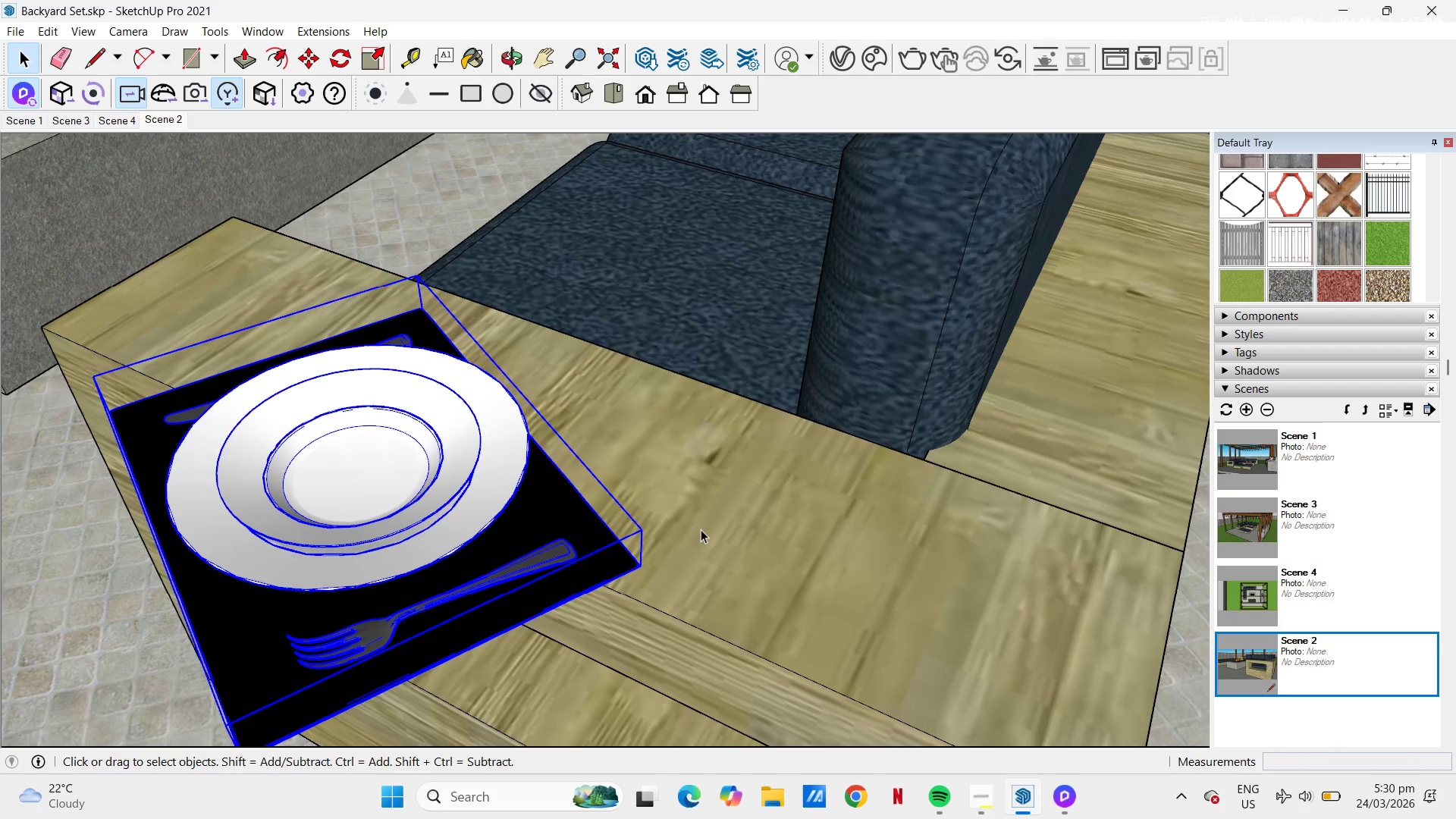 
key(M)
 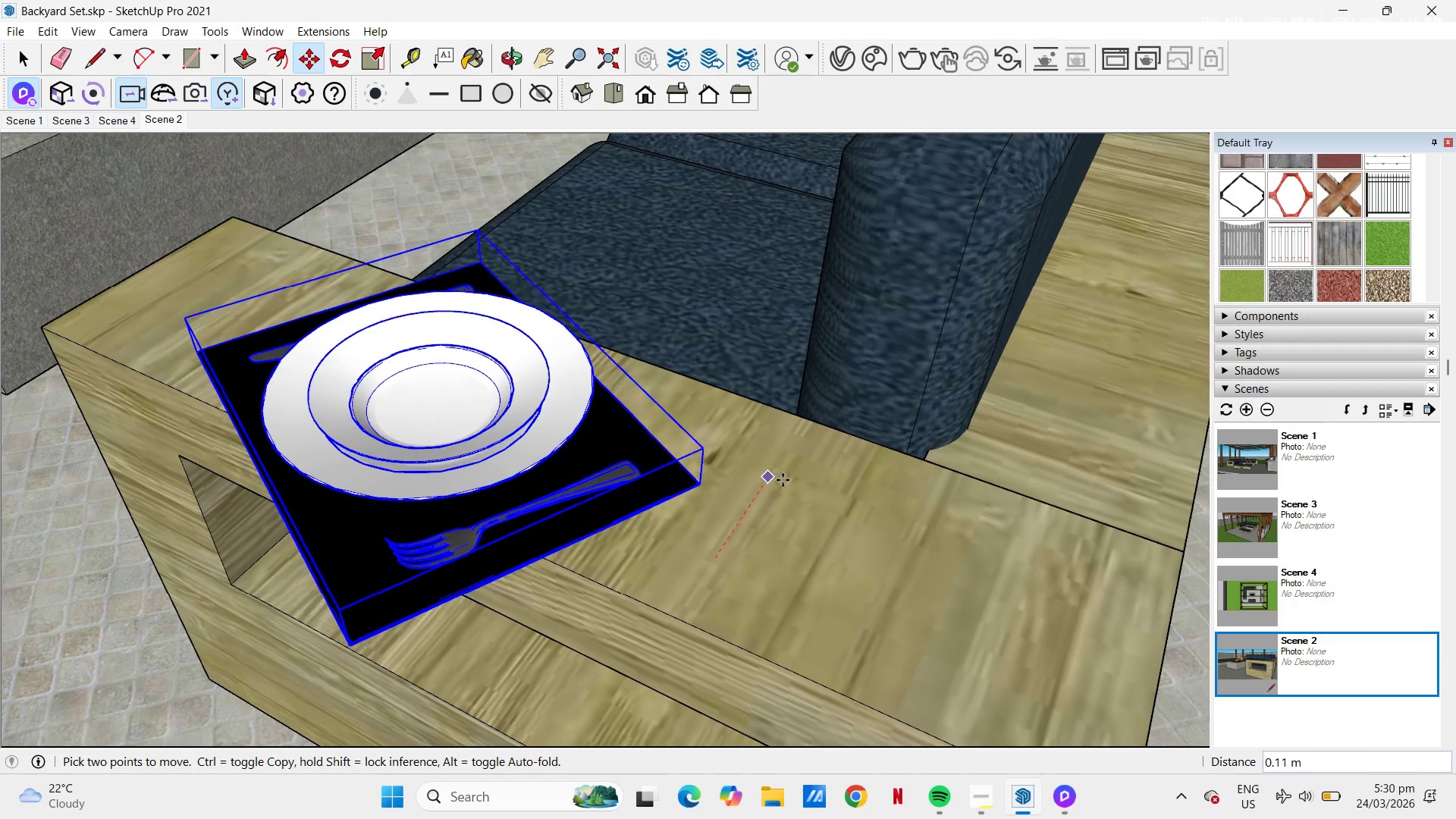 
left_click([796, 476])
 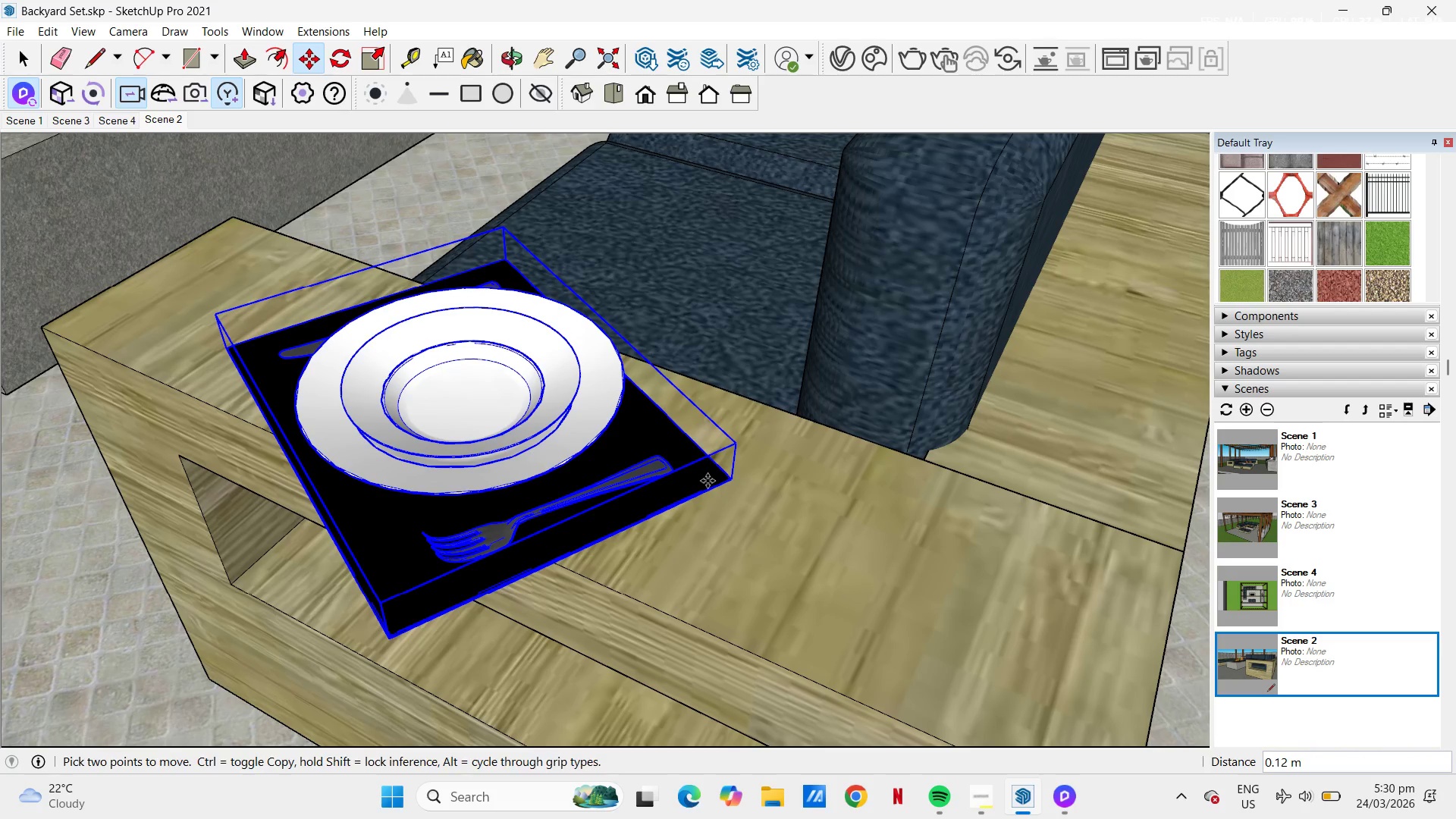 
key(Space)
 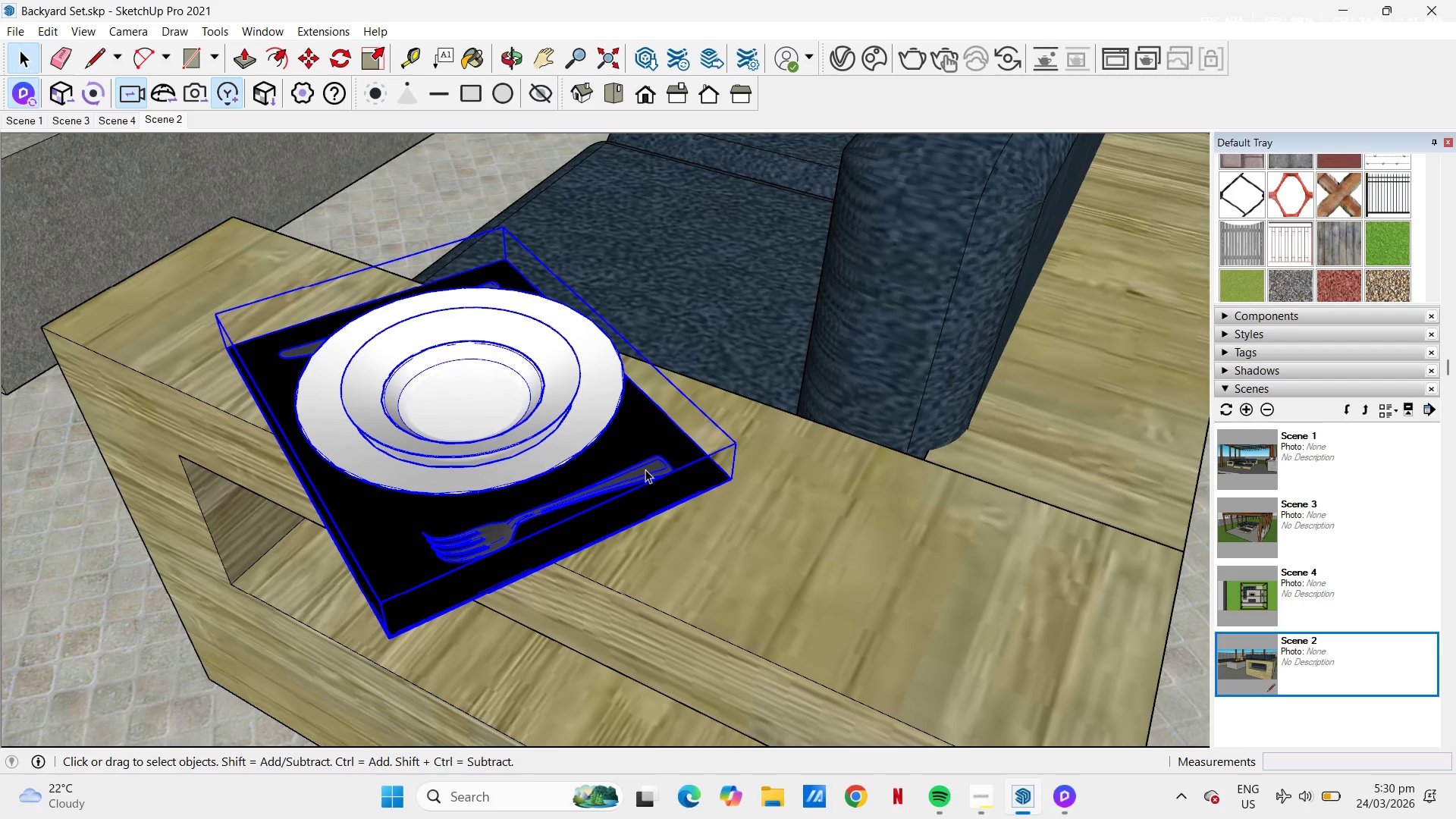 
double_click([645, 469])
 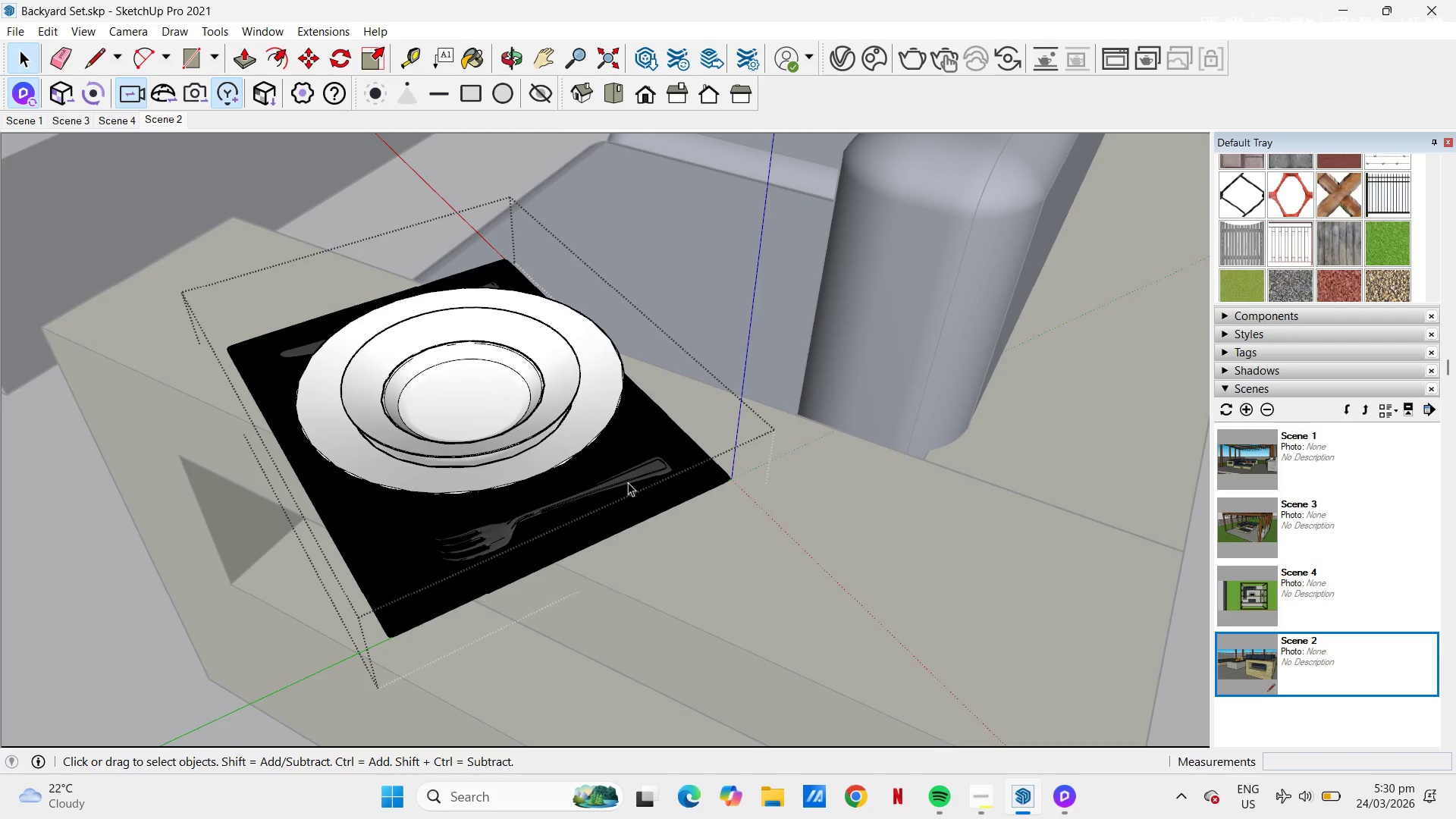 
left_click([627, 482])
 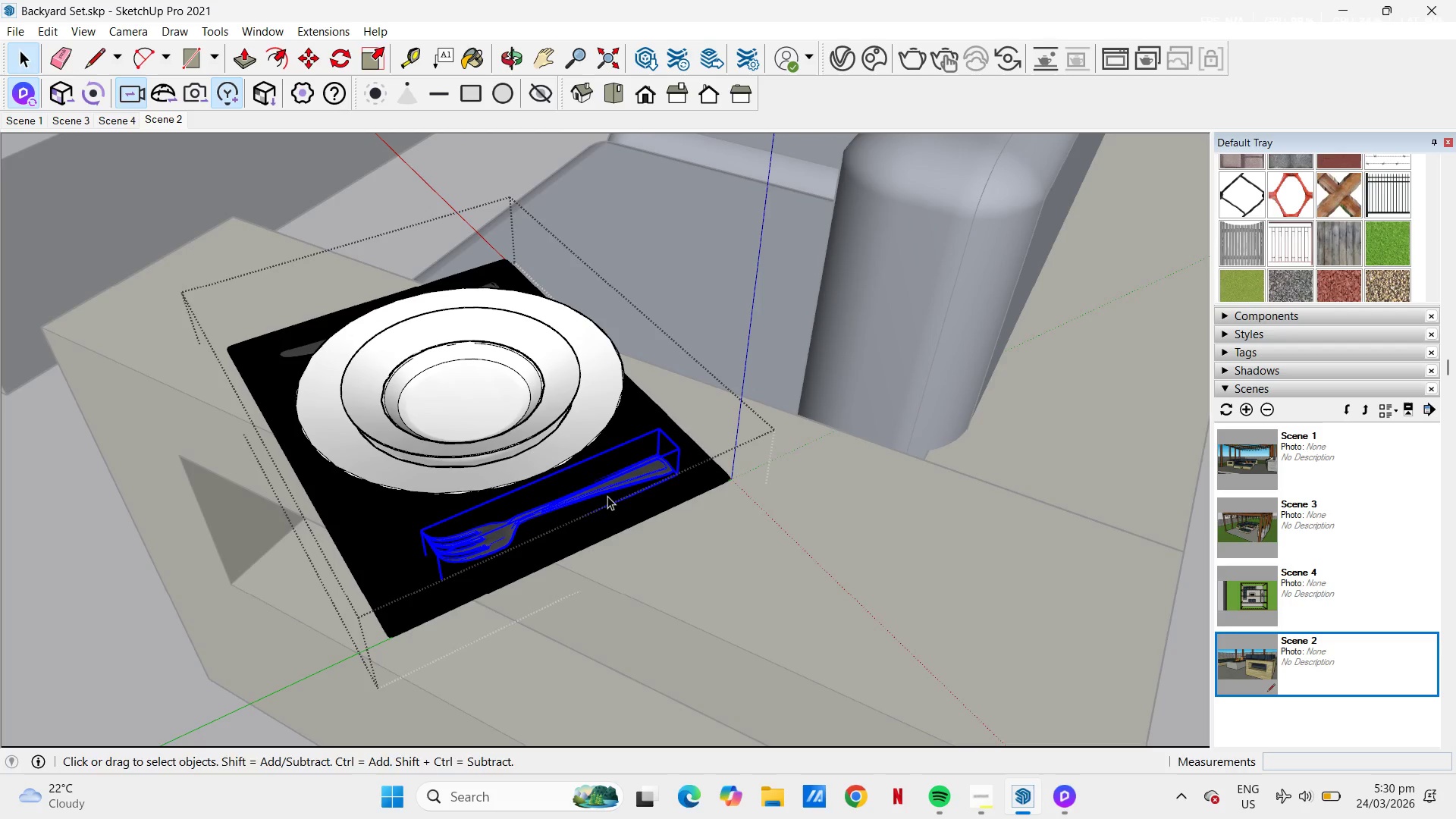 
key(M)
 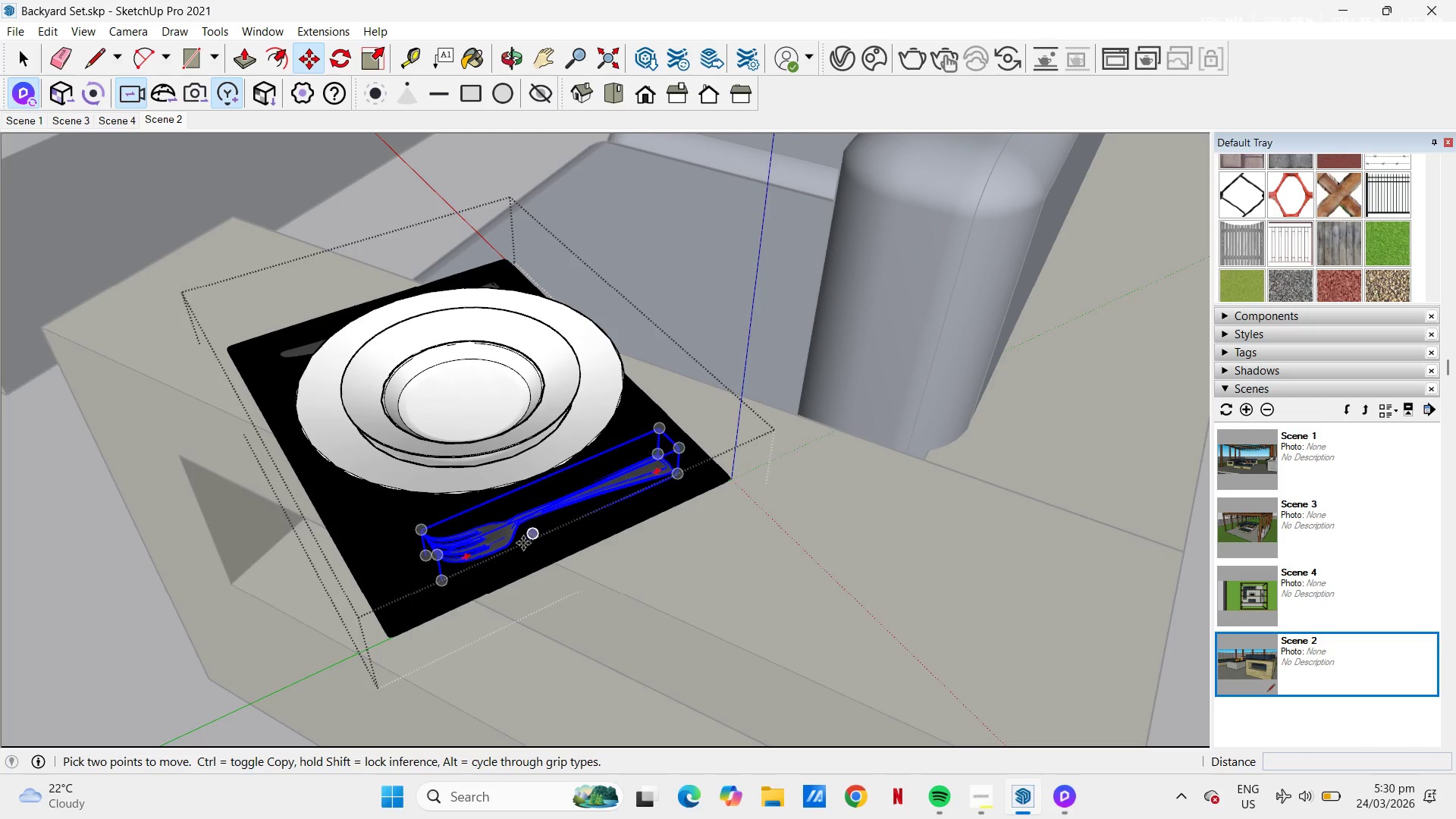 
left_click_drag(start_coordinate=[521, 543], to_coordinate=[522, 535])
 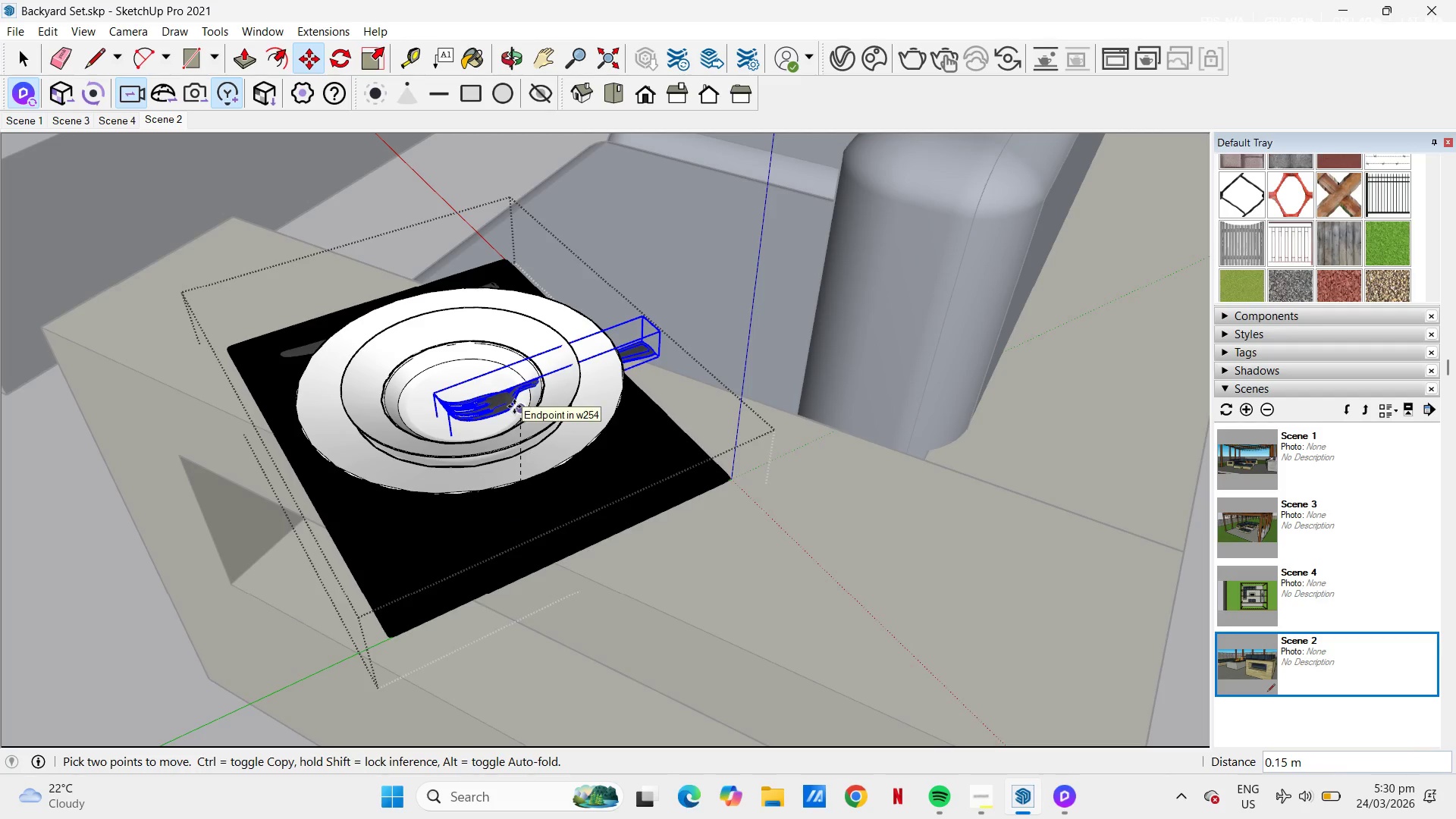 
left_click([514, 406])
 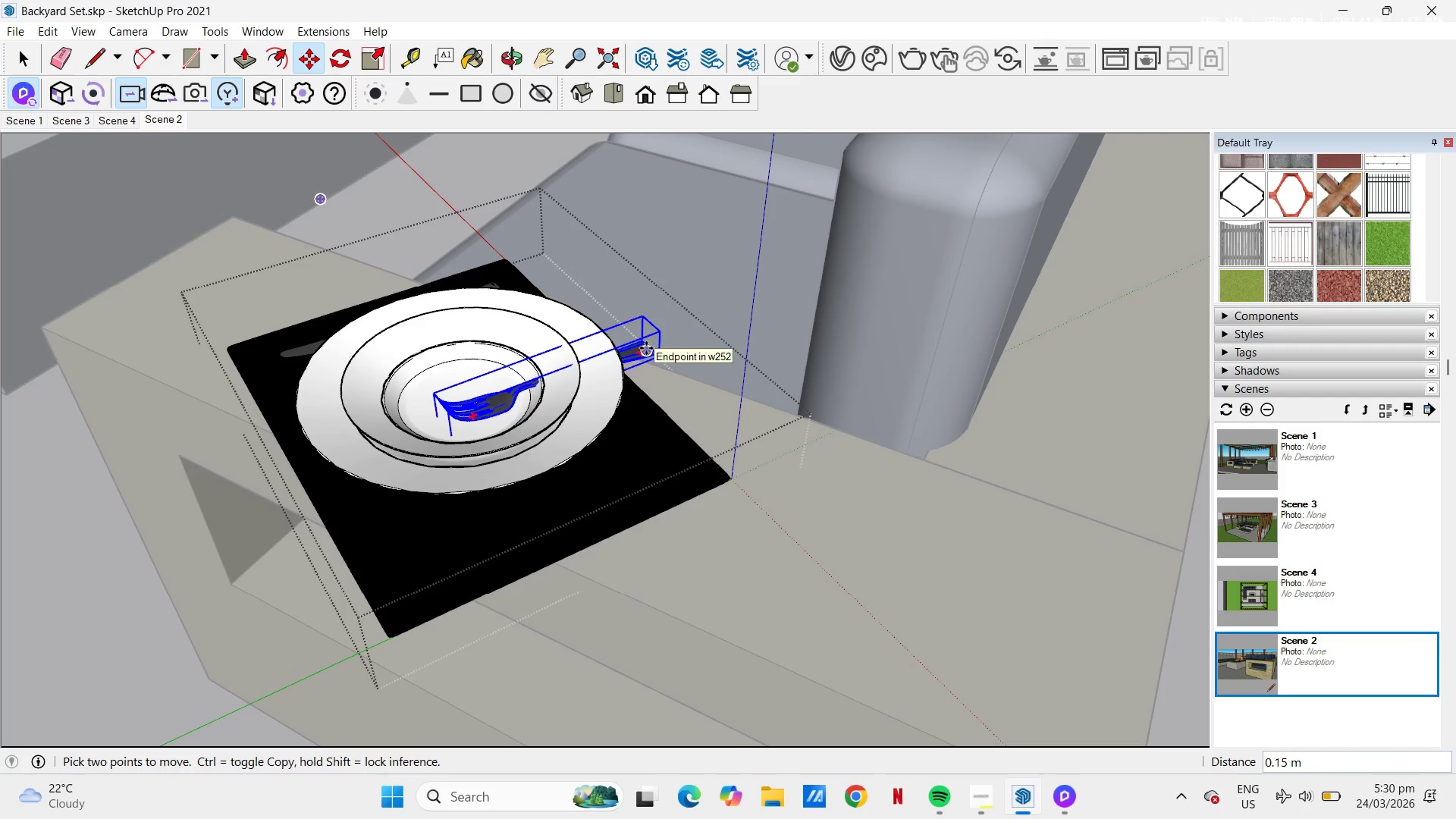 
left_click([642, 350])
 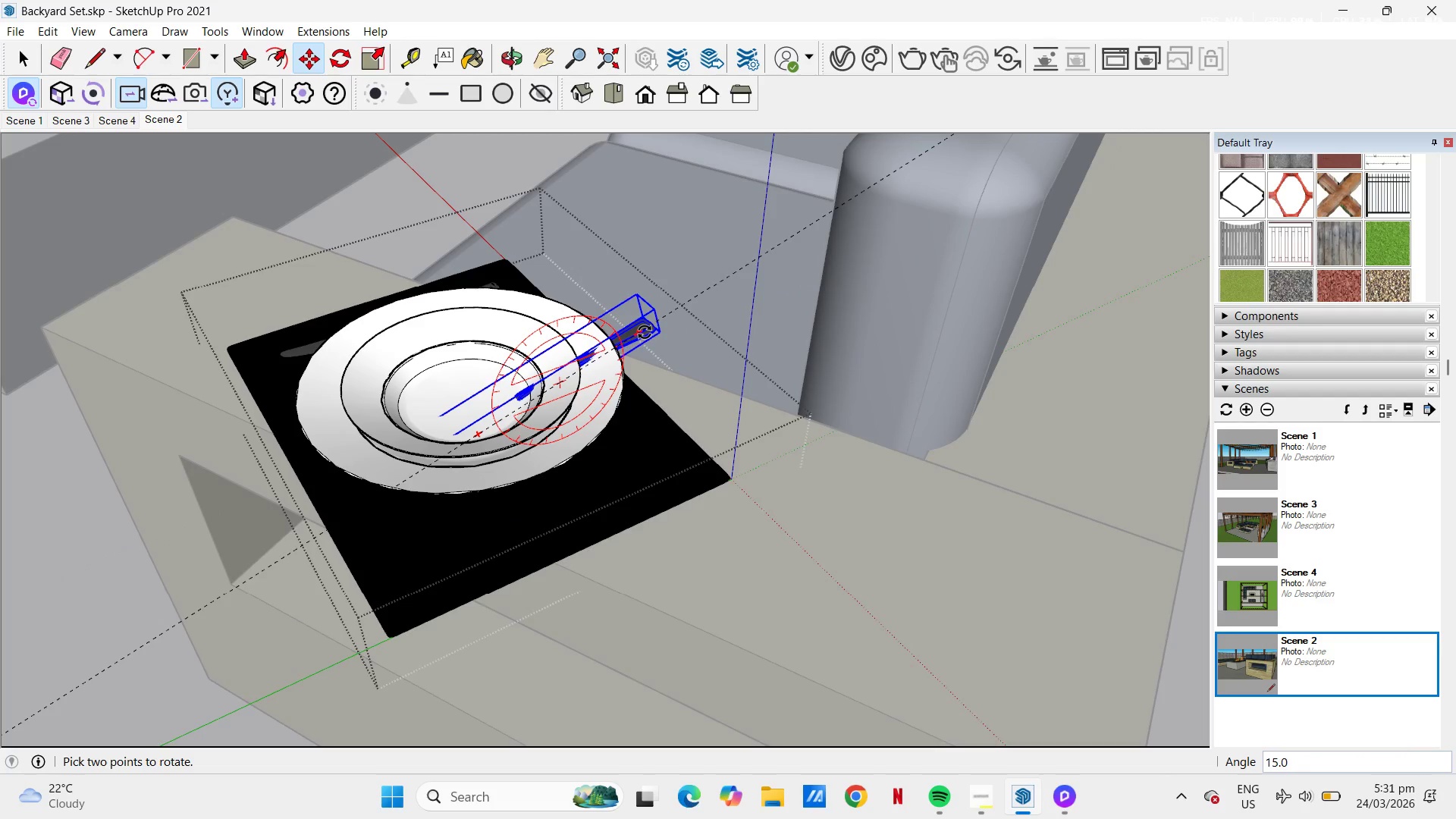 
left_click([645, 332])
 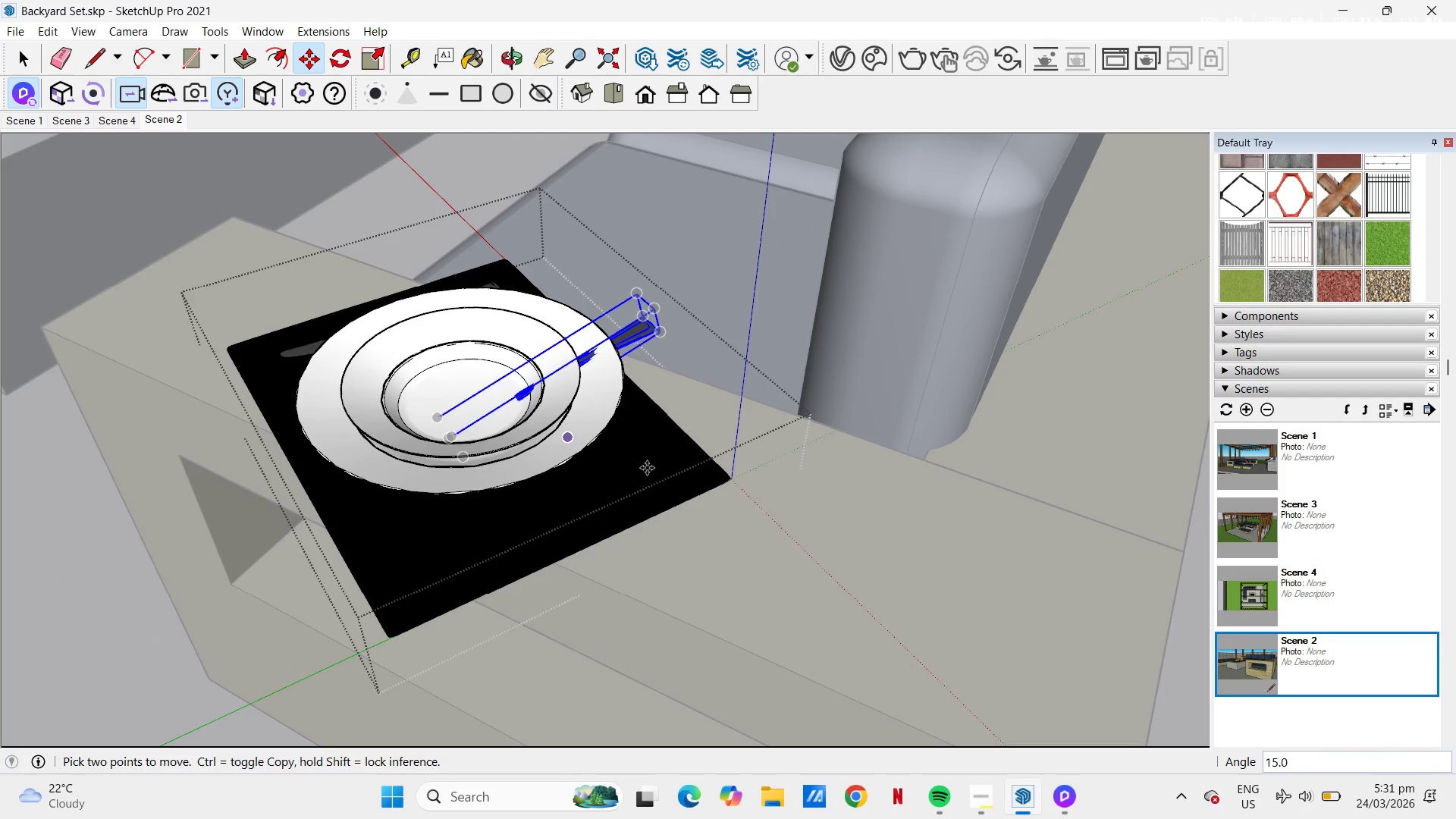 
left_click_drag(start_coordinate=[656, 464], to_coordinate=[656, 458])
 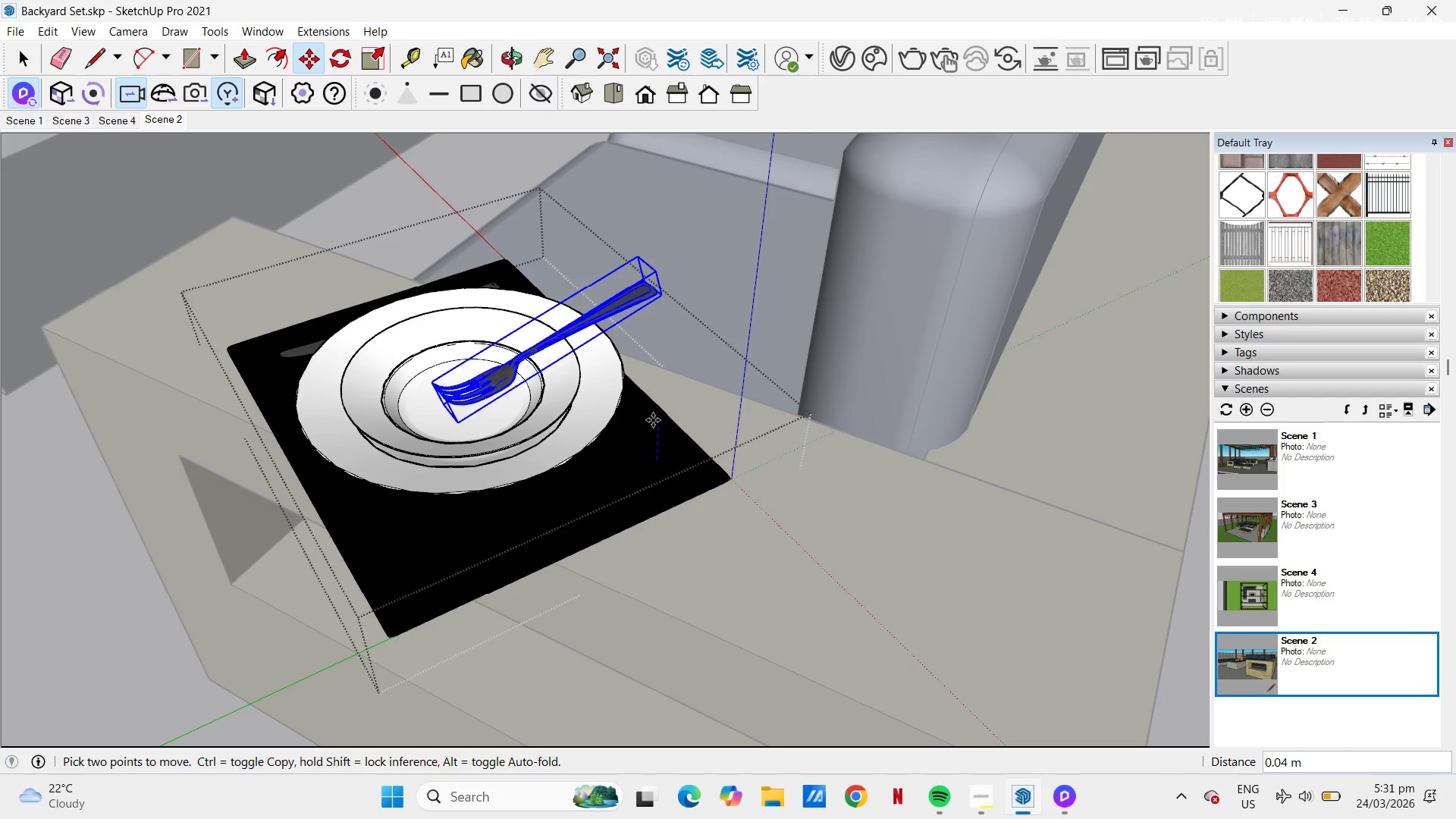 
left_click([653, 420])
 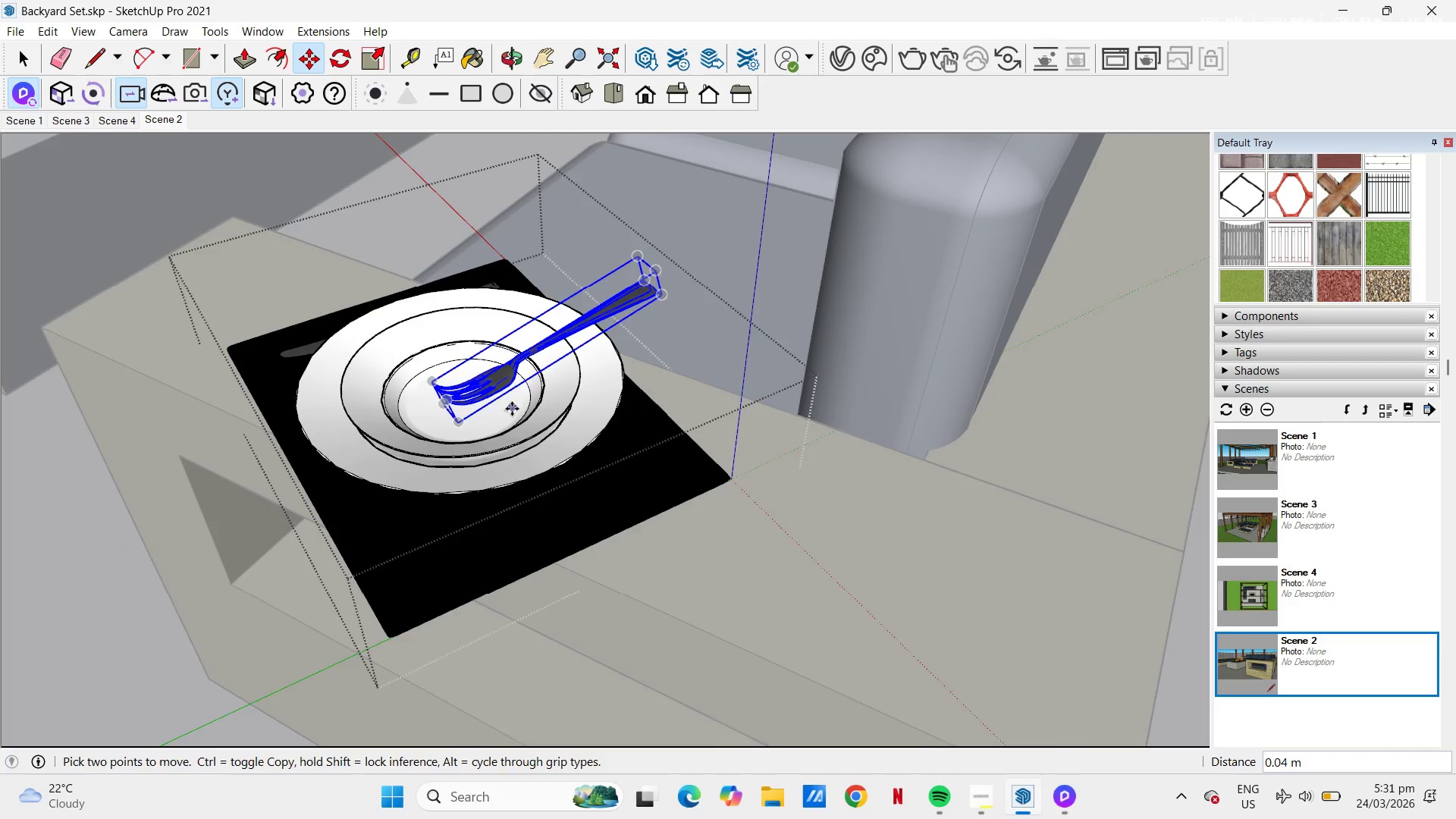 
scroll: coordinate [476, 303], scroll_direction: up, amount: 6.0
 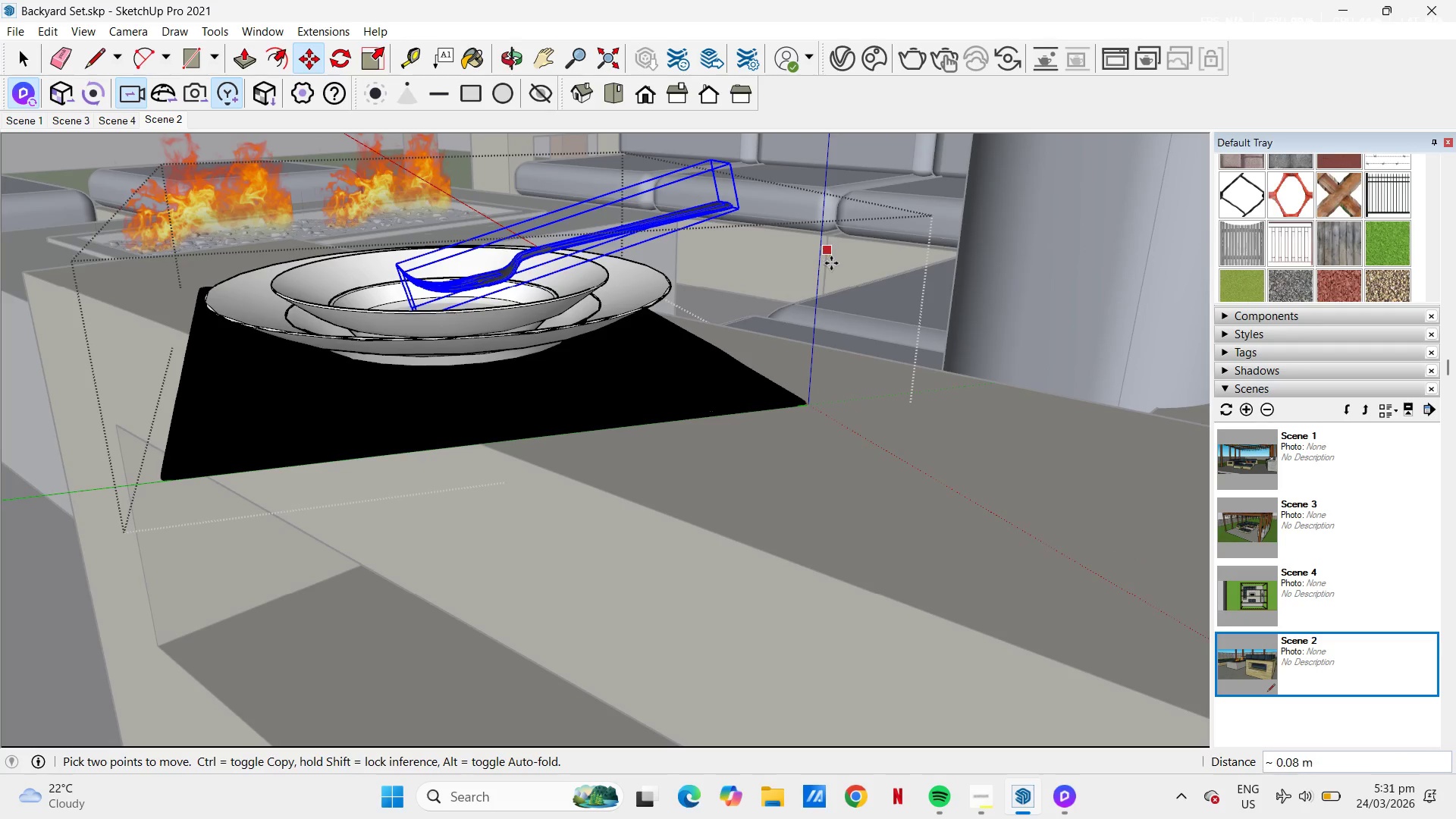 
wait(5.35)
 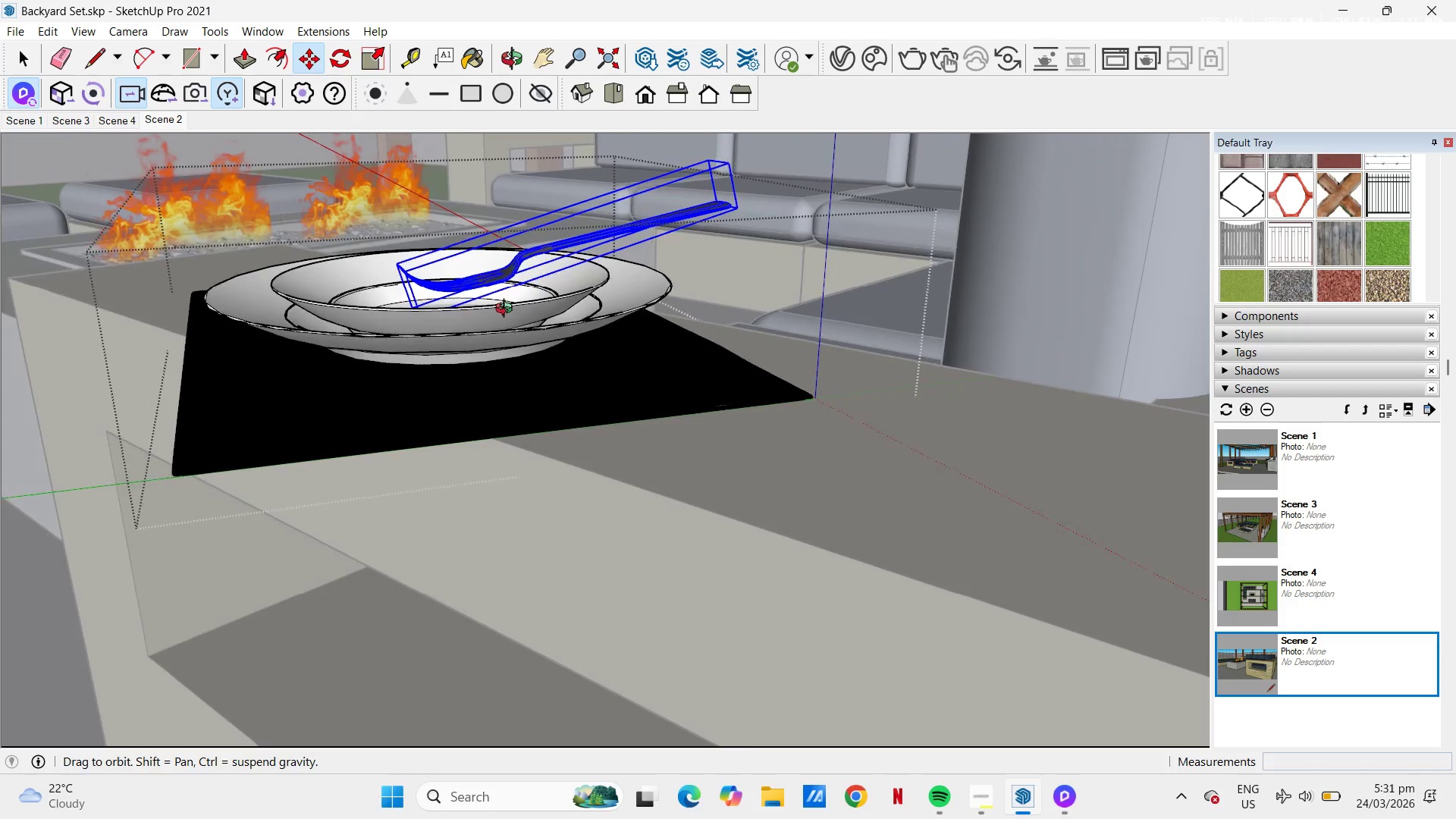 
key(Escape)
 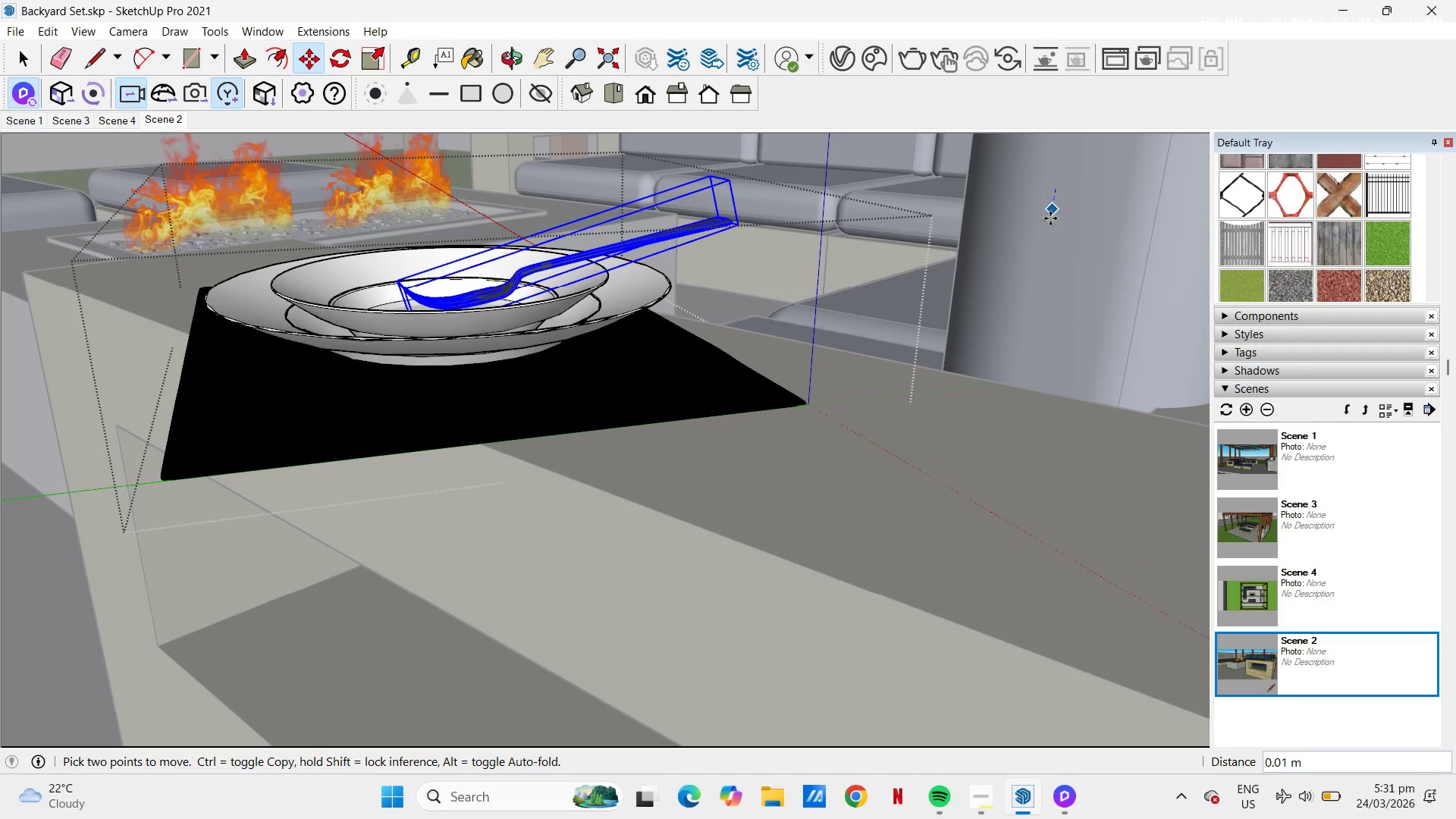 
left_click([1048, 224])
 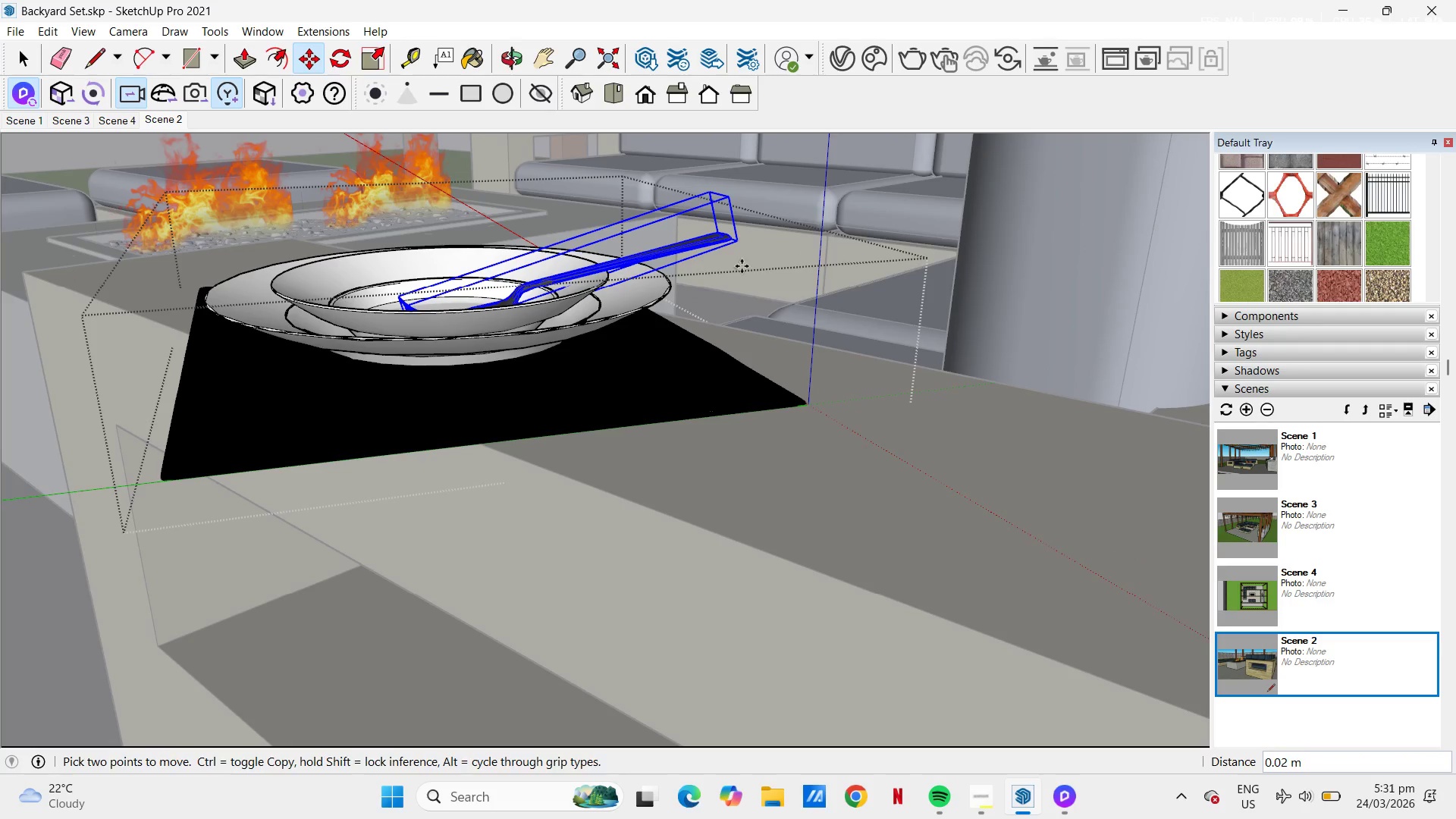 
key(Space)
 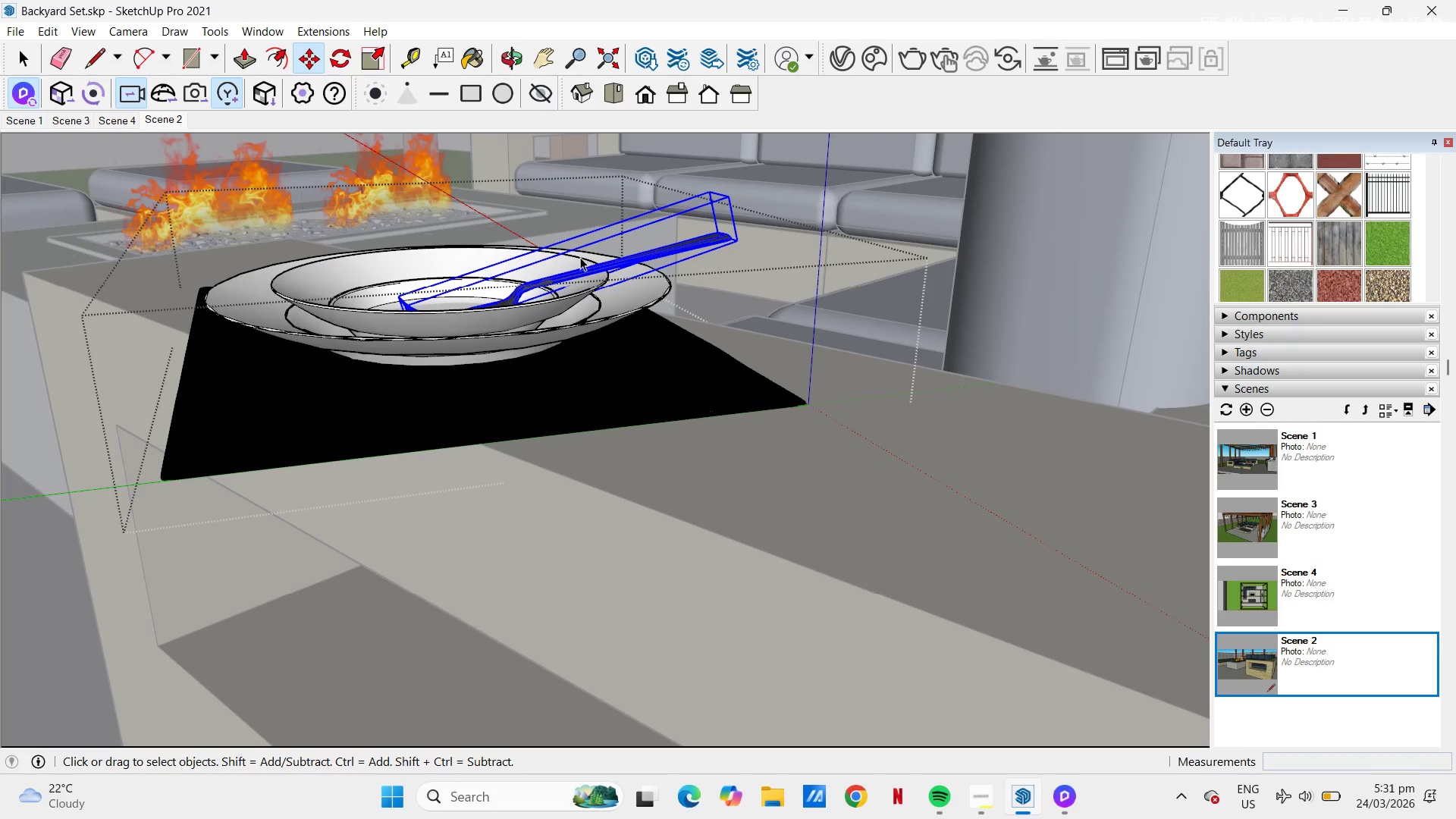 
scroll: coordinate [580, 256], scroll_direction: up, amount: 2.0
 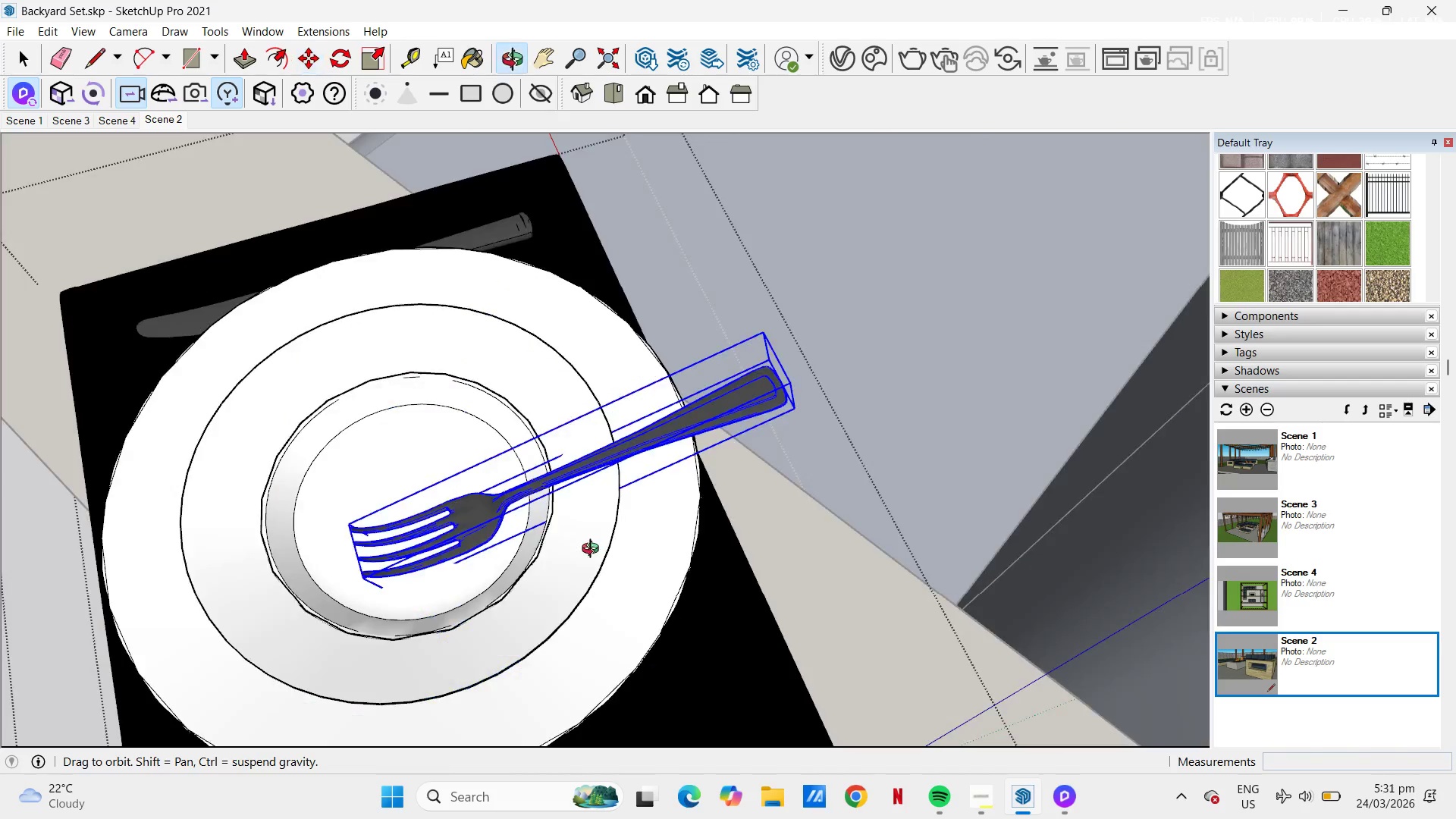 
key(Space)
 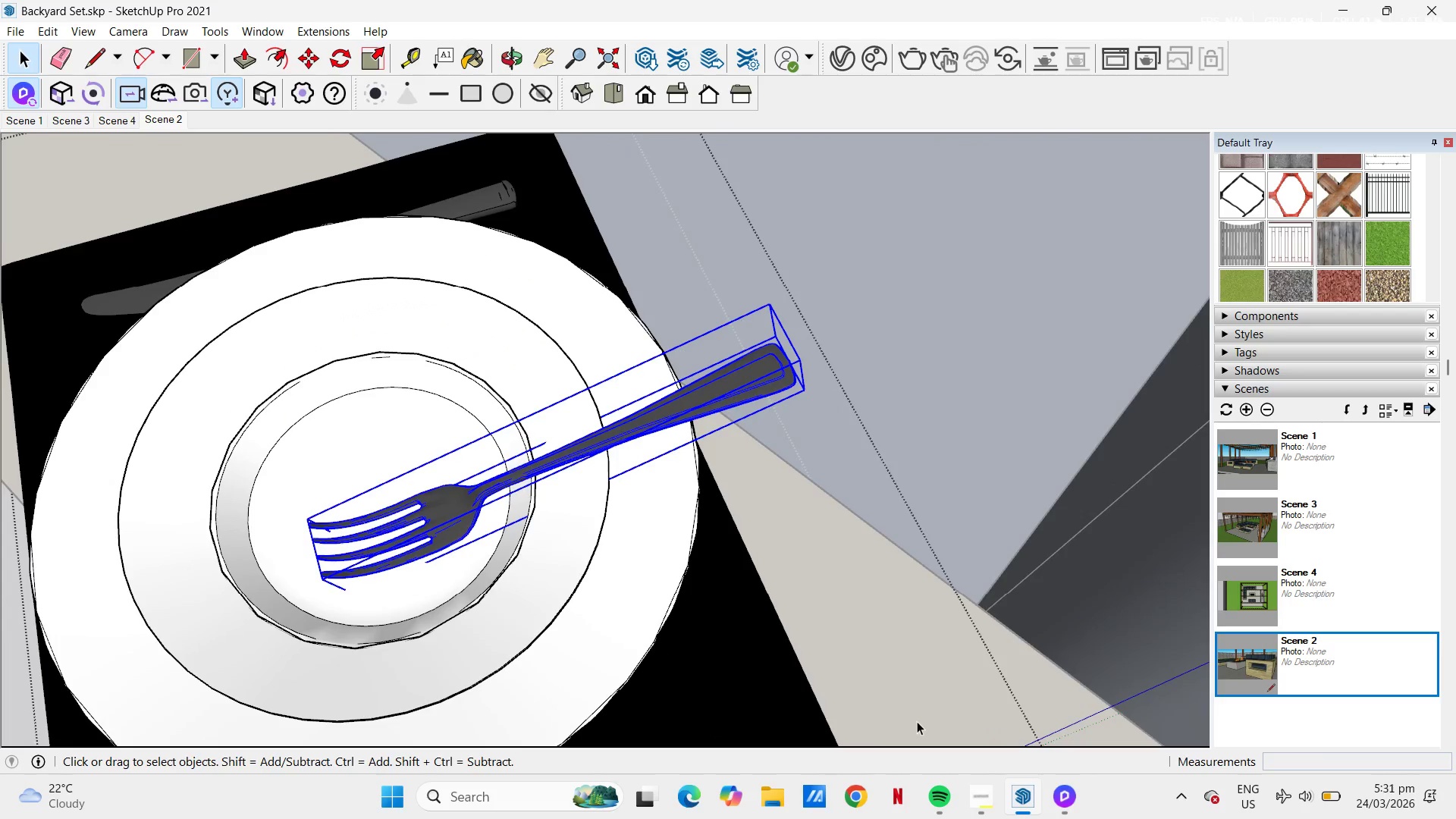 
scroll: coordinate [711, 570], scroll_direction: up, amount: 1.0
 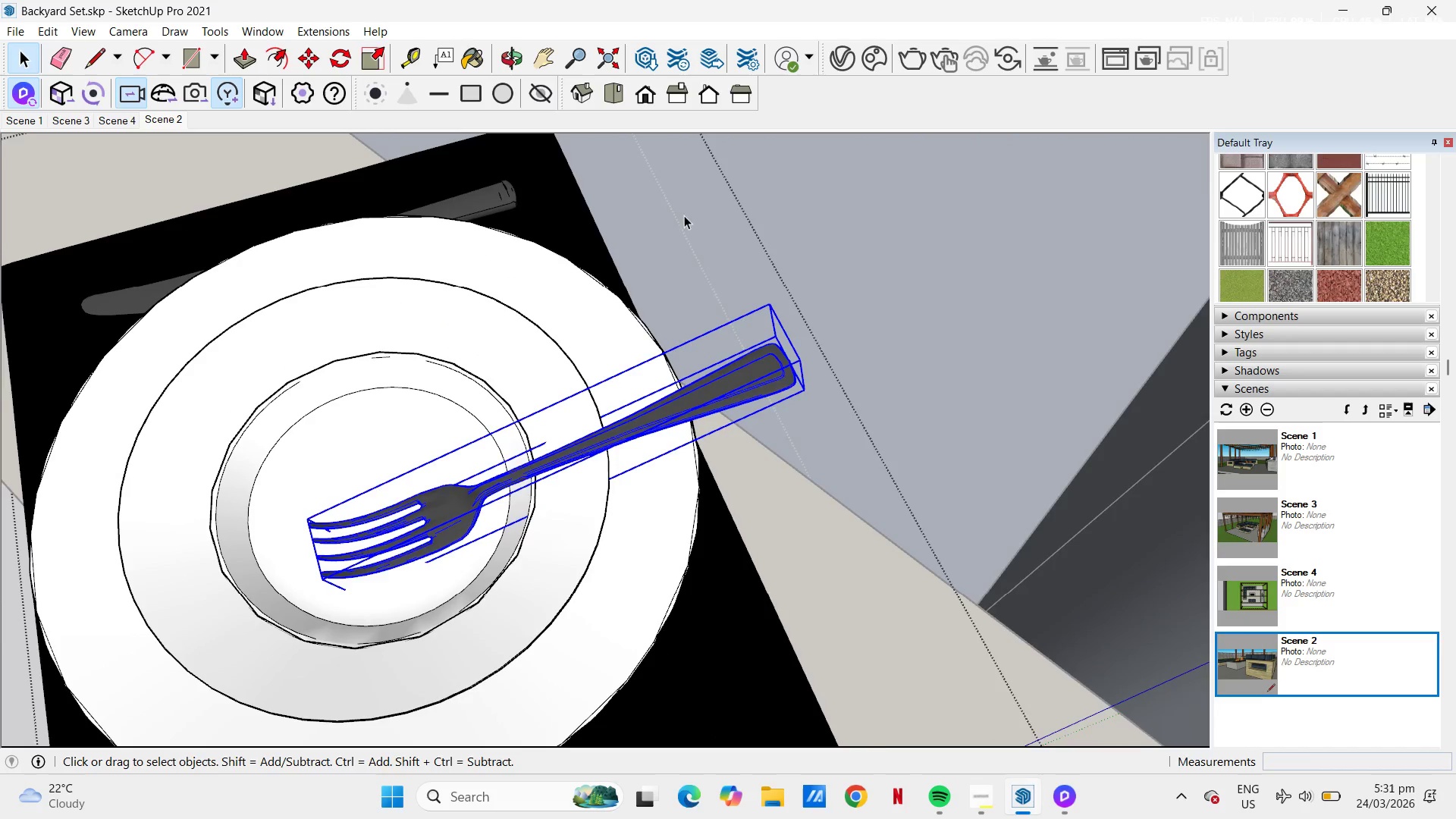 
scroll: coordinate [575, 196], scroll_direction: down, amount: 1.0
 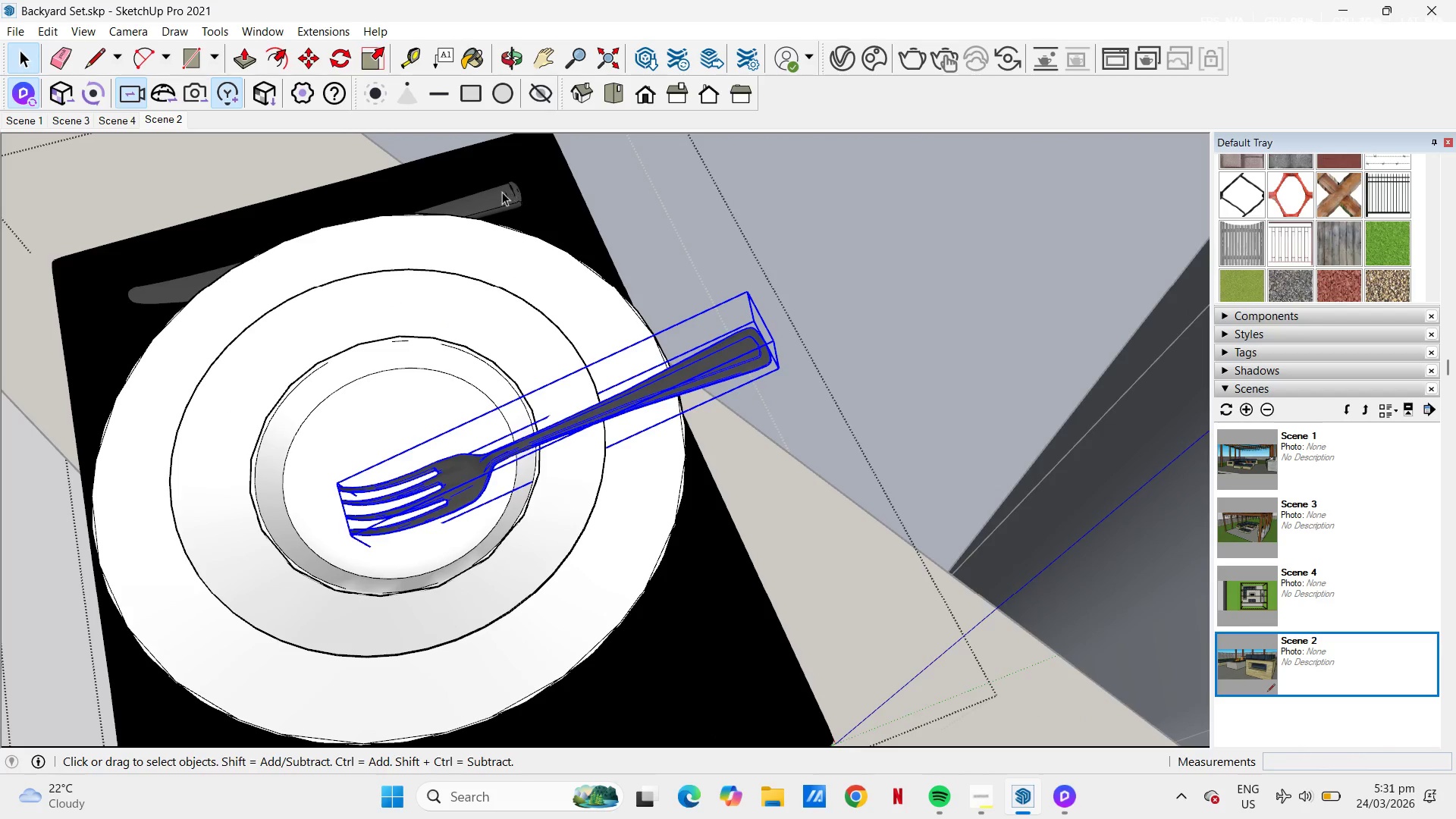 
left_click([501, 194])
 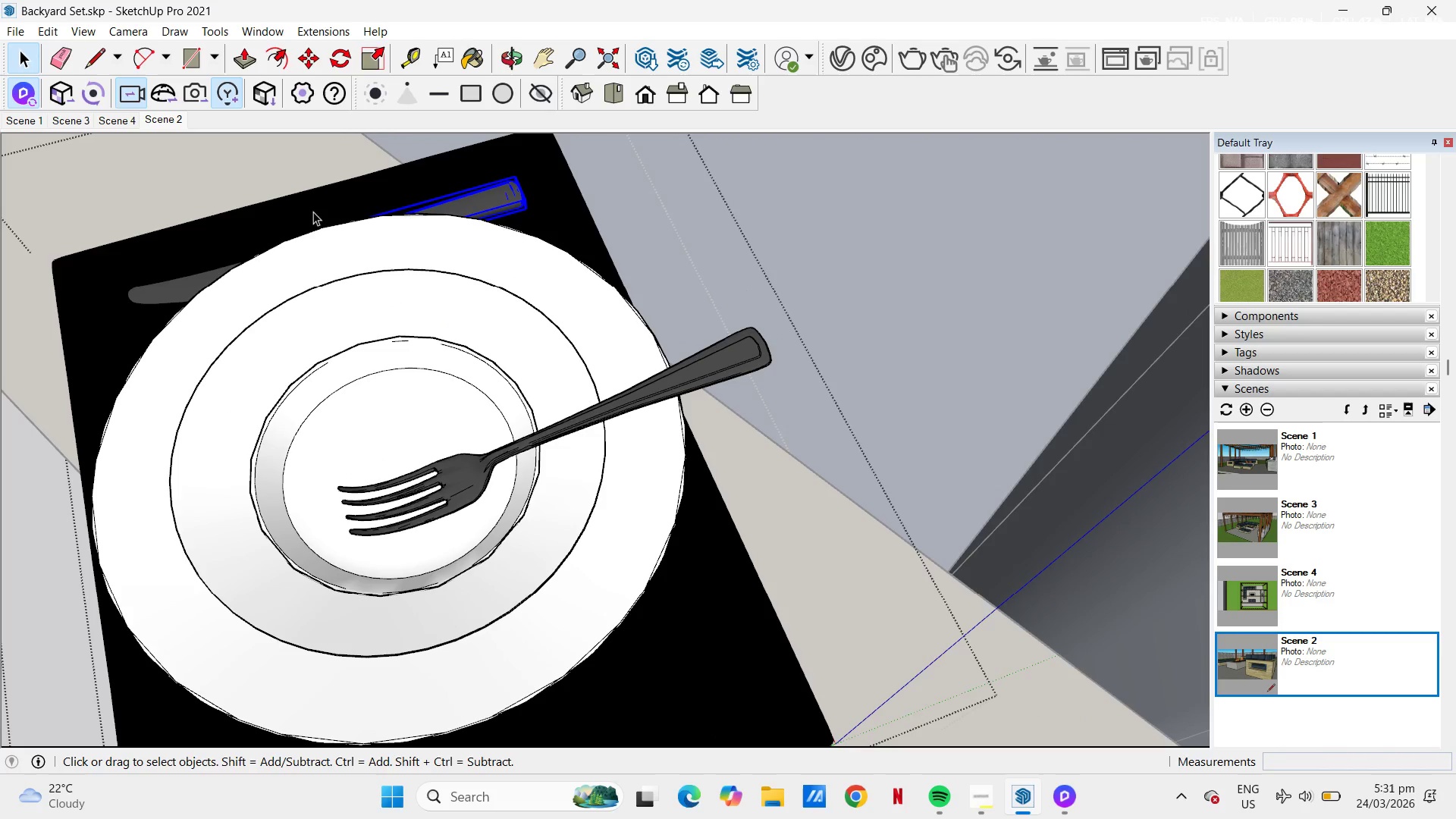 
hold_key(key=ControlLeft, duration=1.38)
left_click([193, 238])
 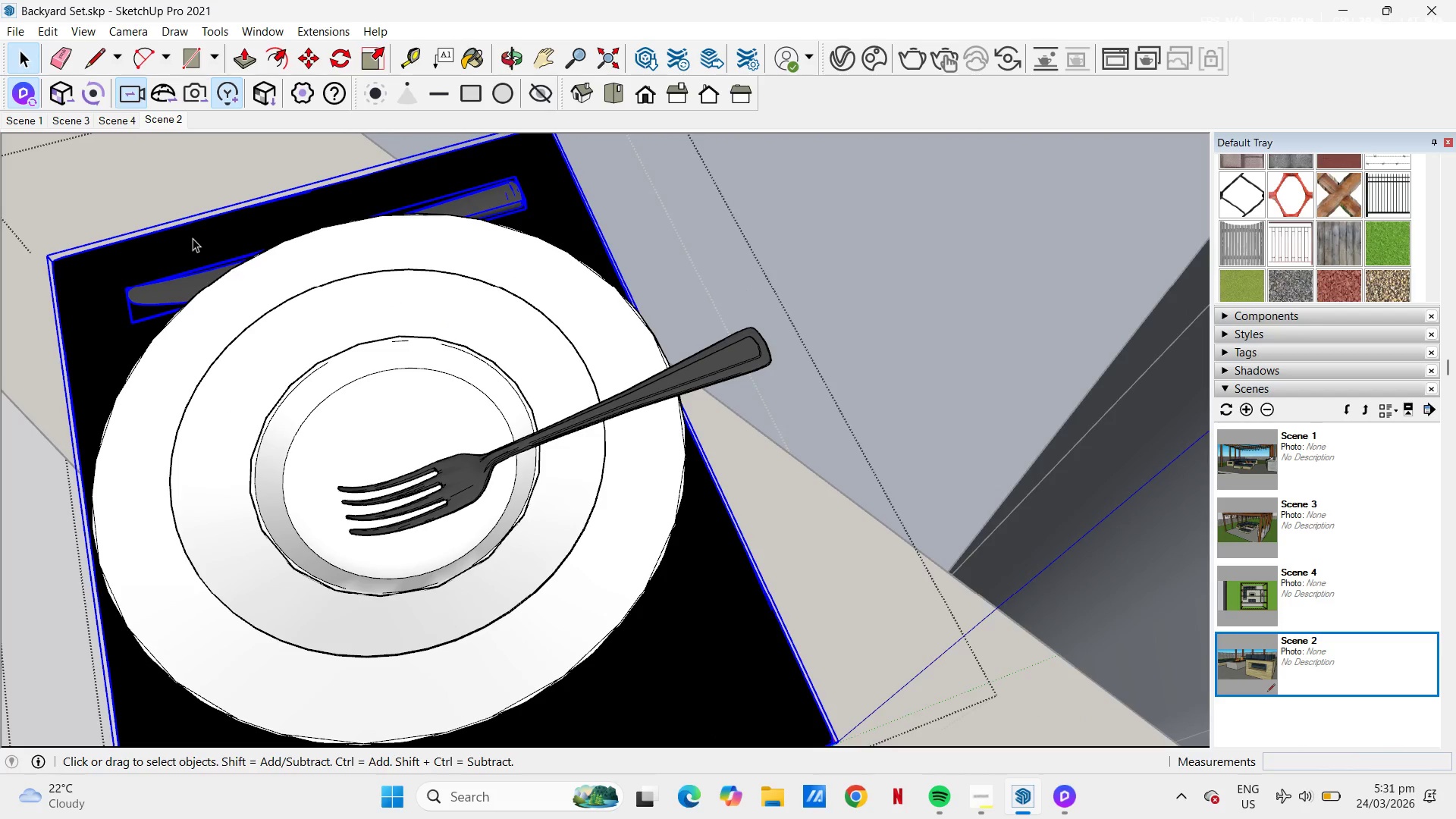 
right_click([193, 238])
 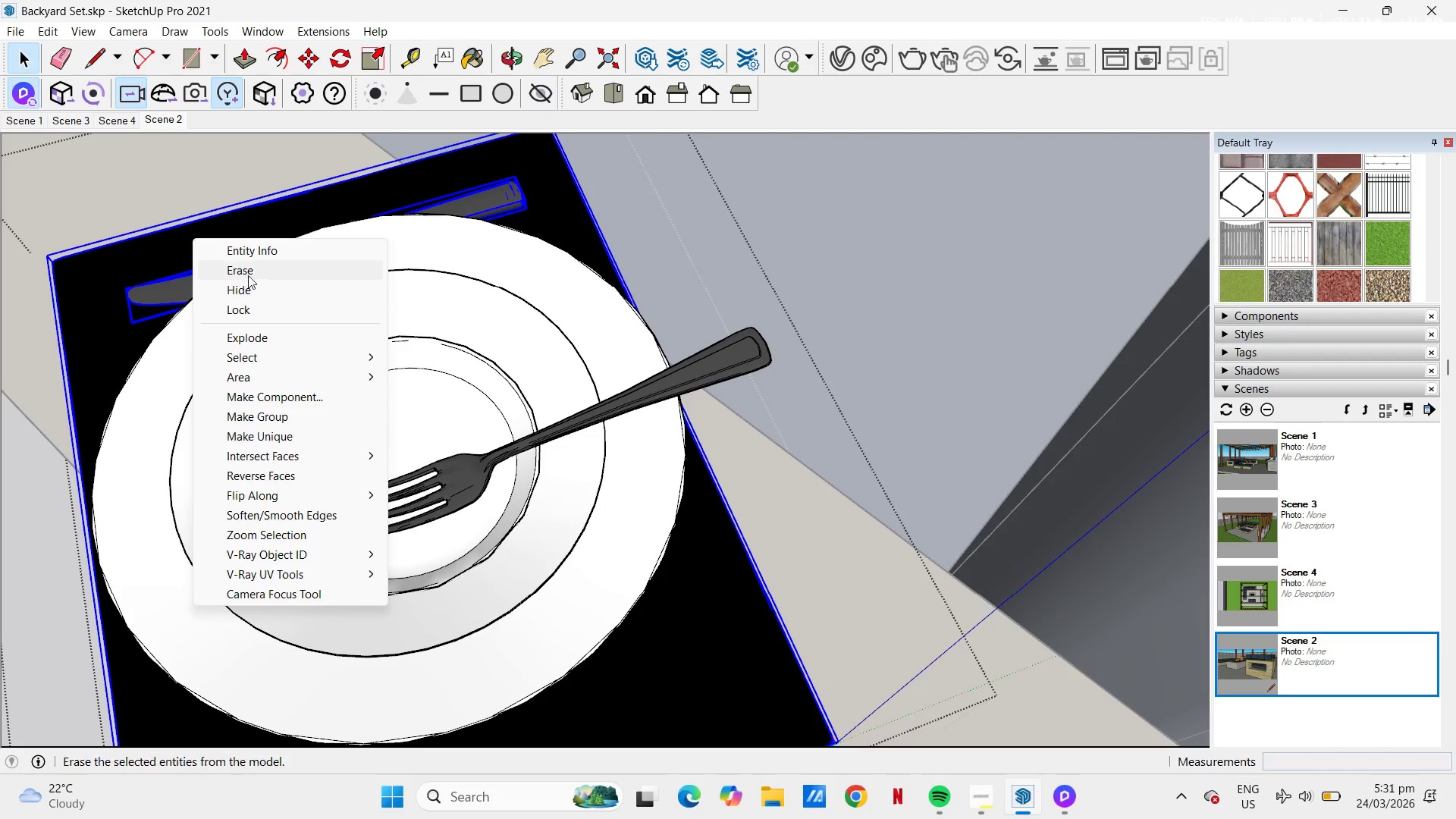 
left_click([244, 271])
 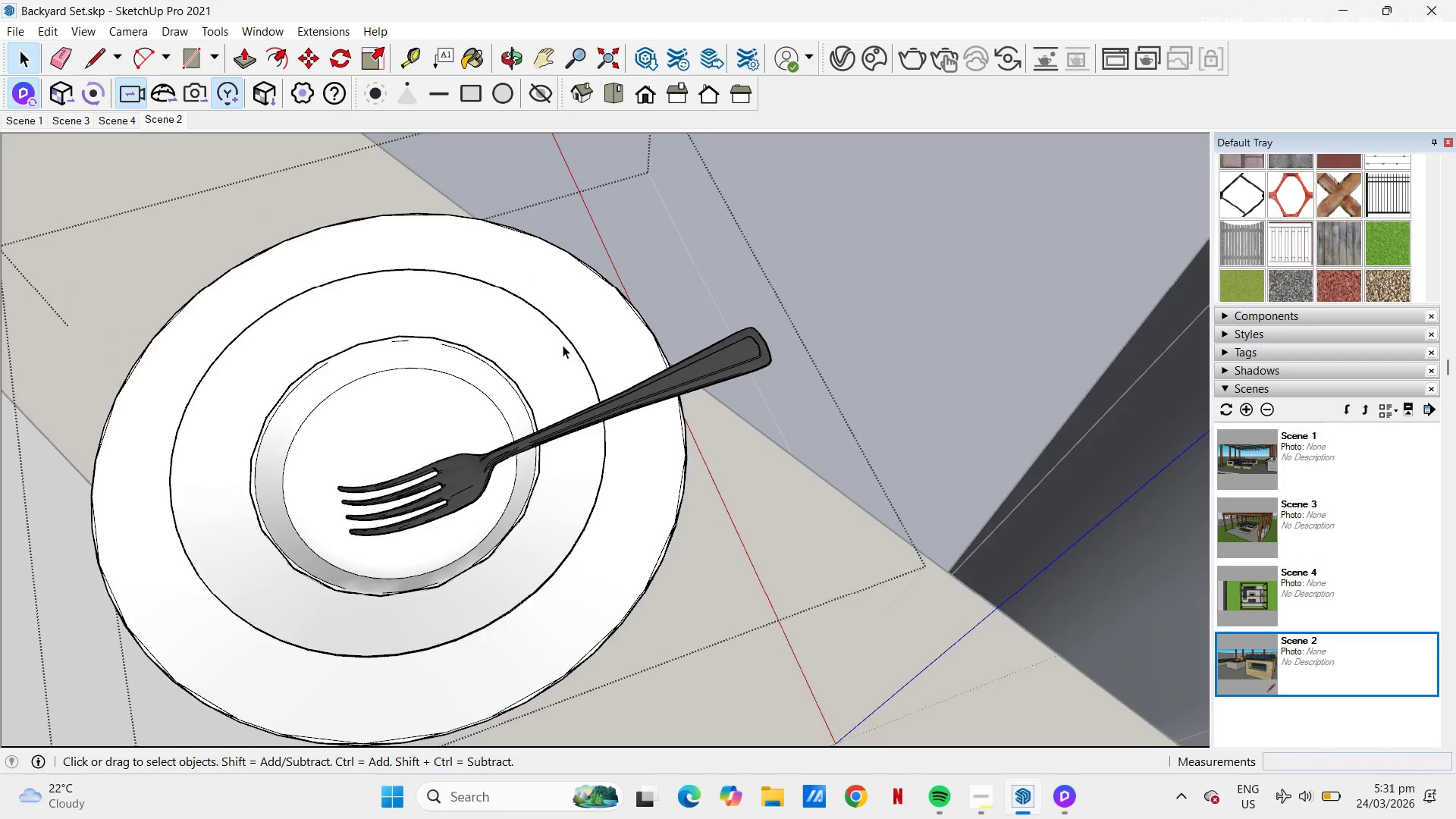 
key(Escape)
 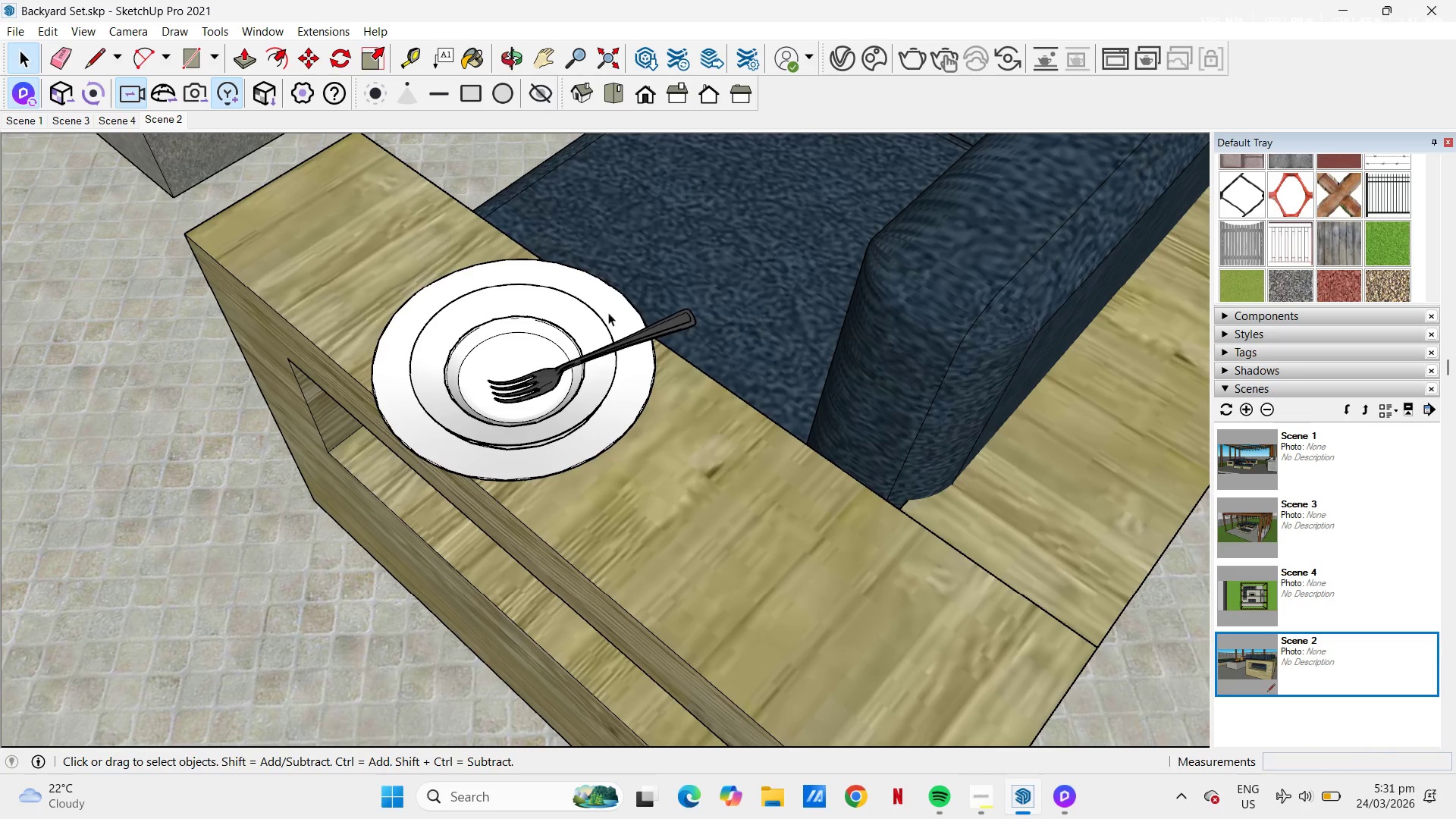 
scroll: coordinate [657, 333], scroll_direction: down, amount: 7.0
 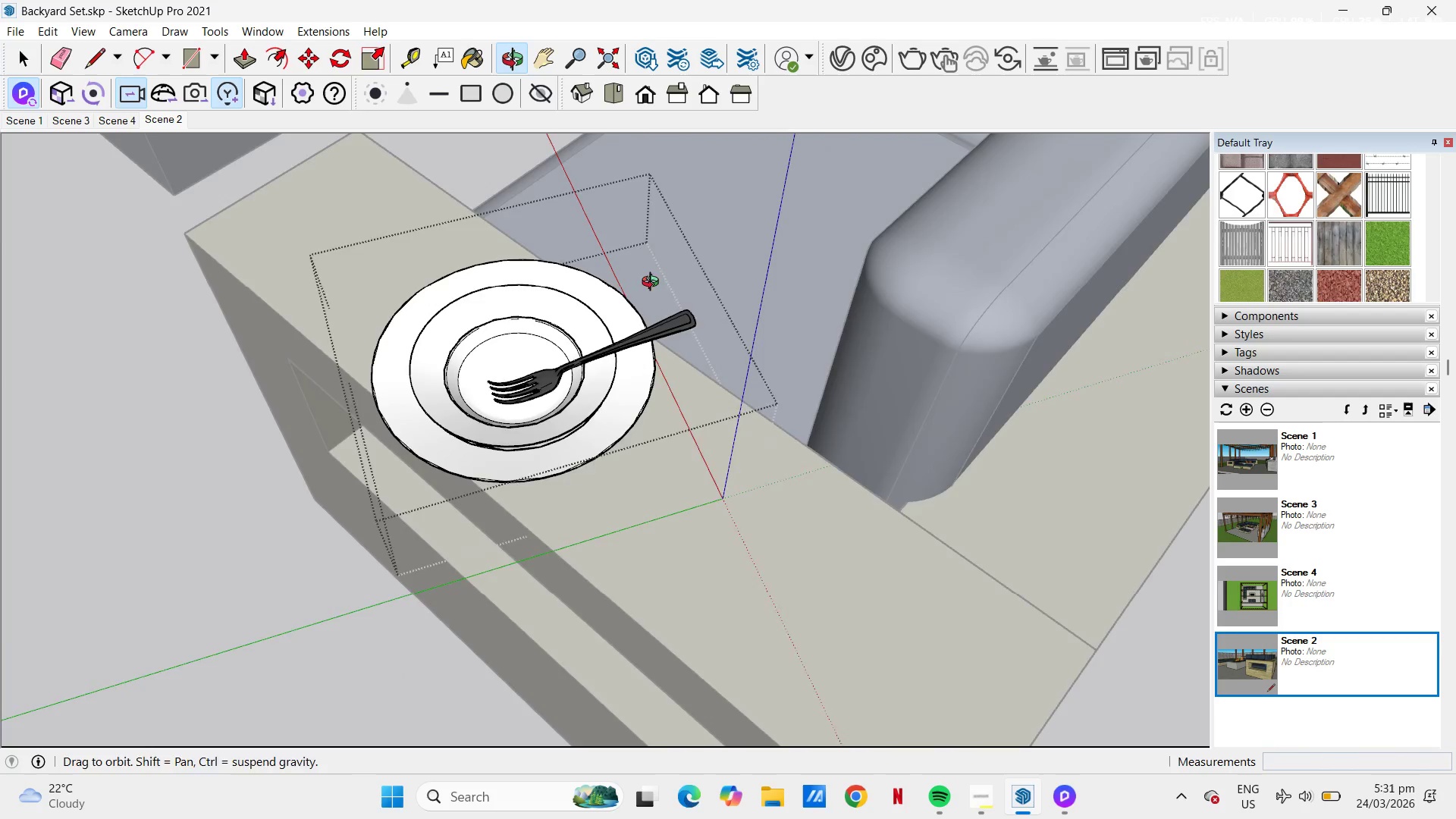 
key(Space)
 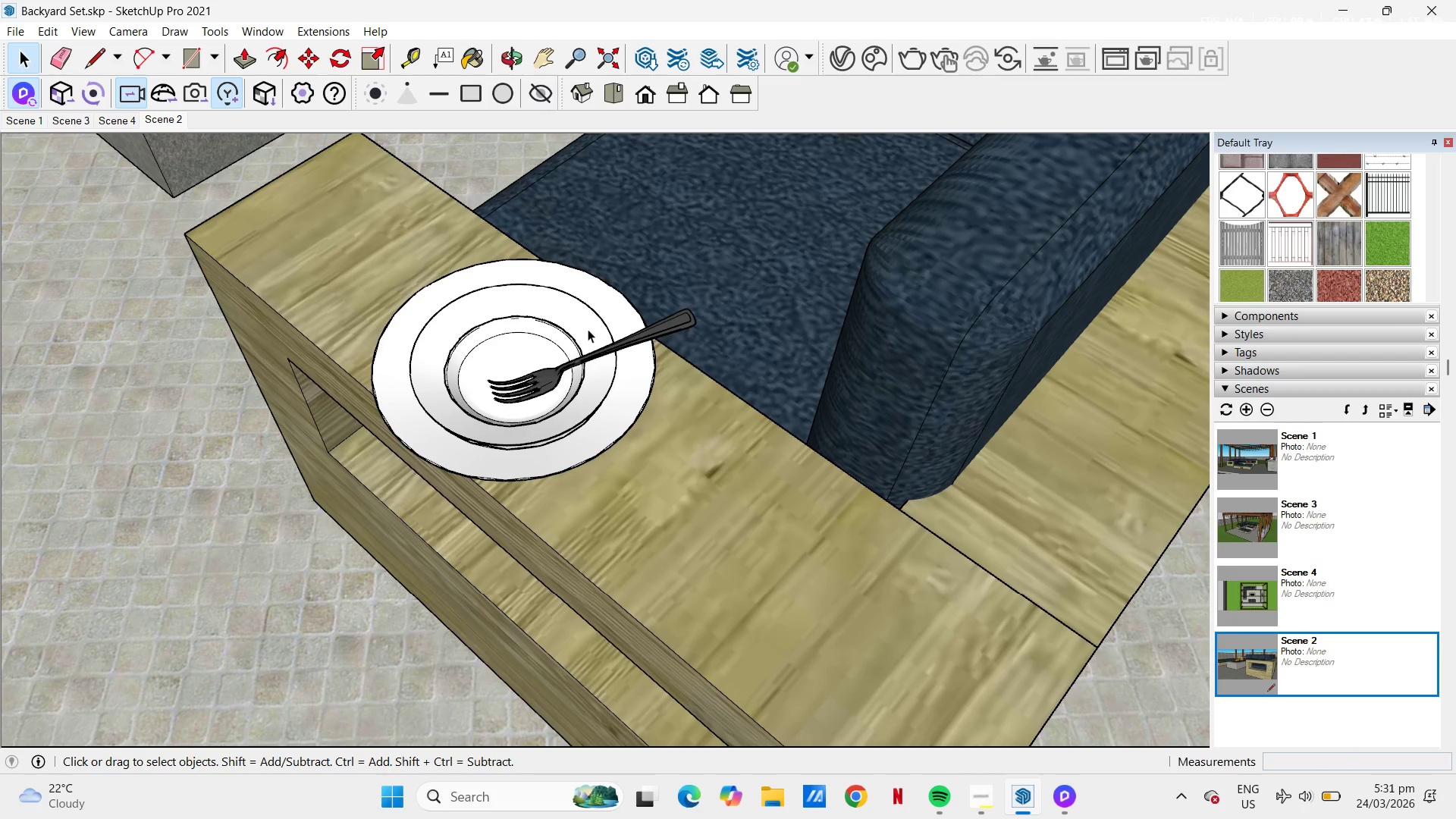 
key(H)
 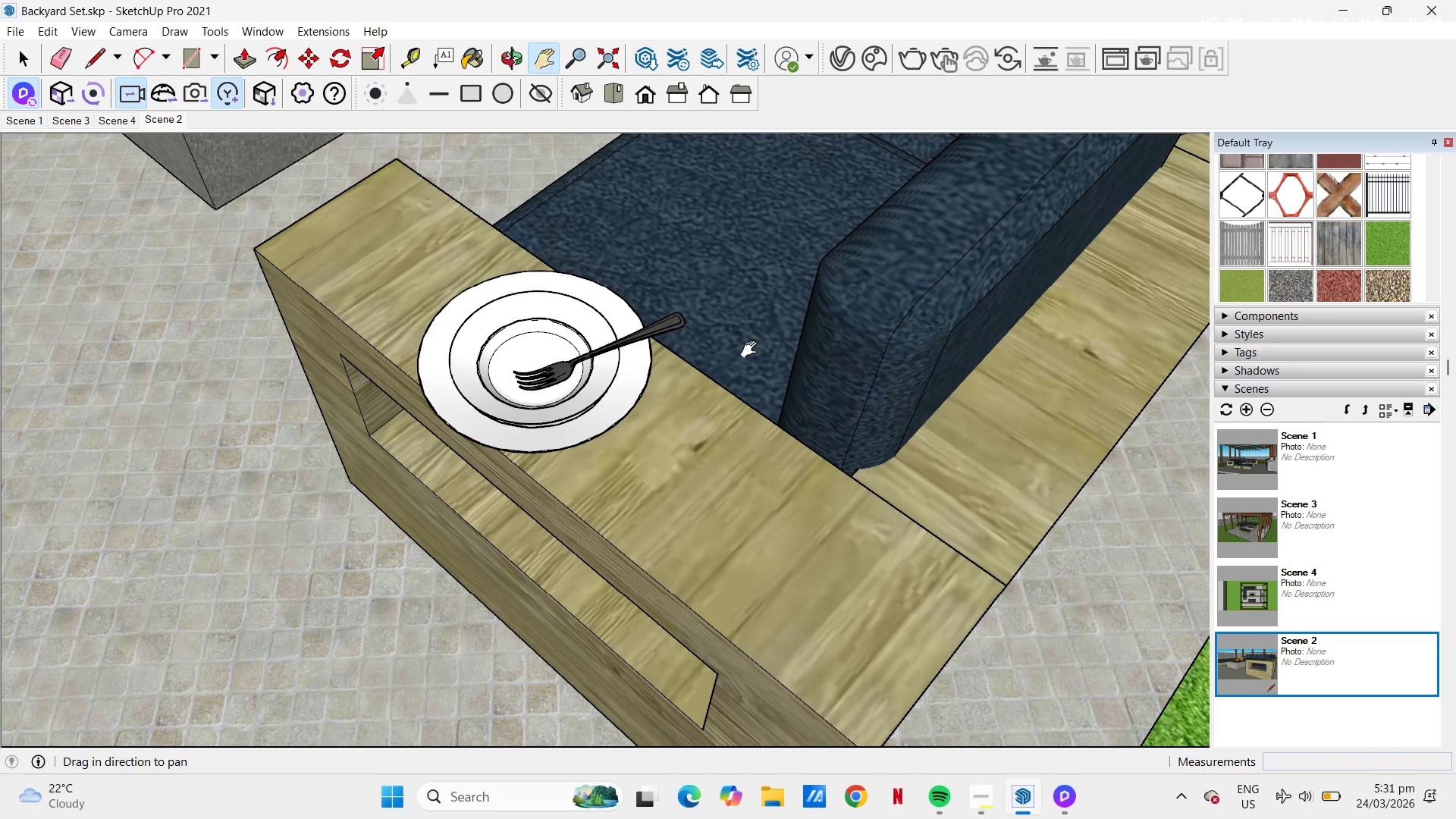 
scroll: coordinate [673, 334], scroll_direction: down, amount: 2.0
 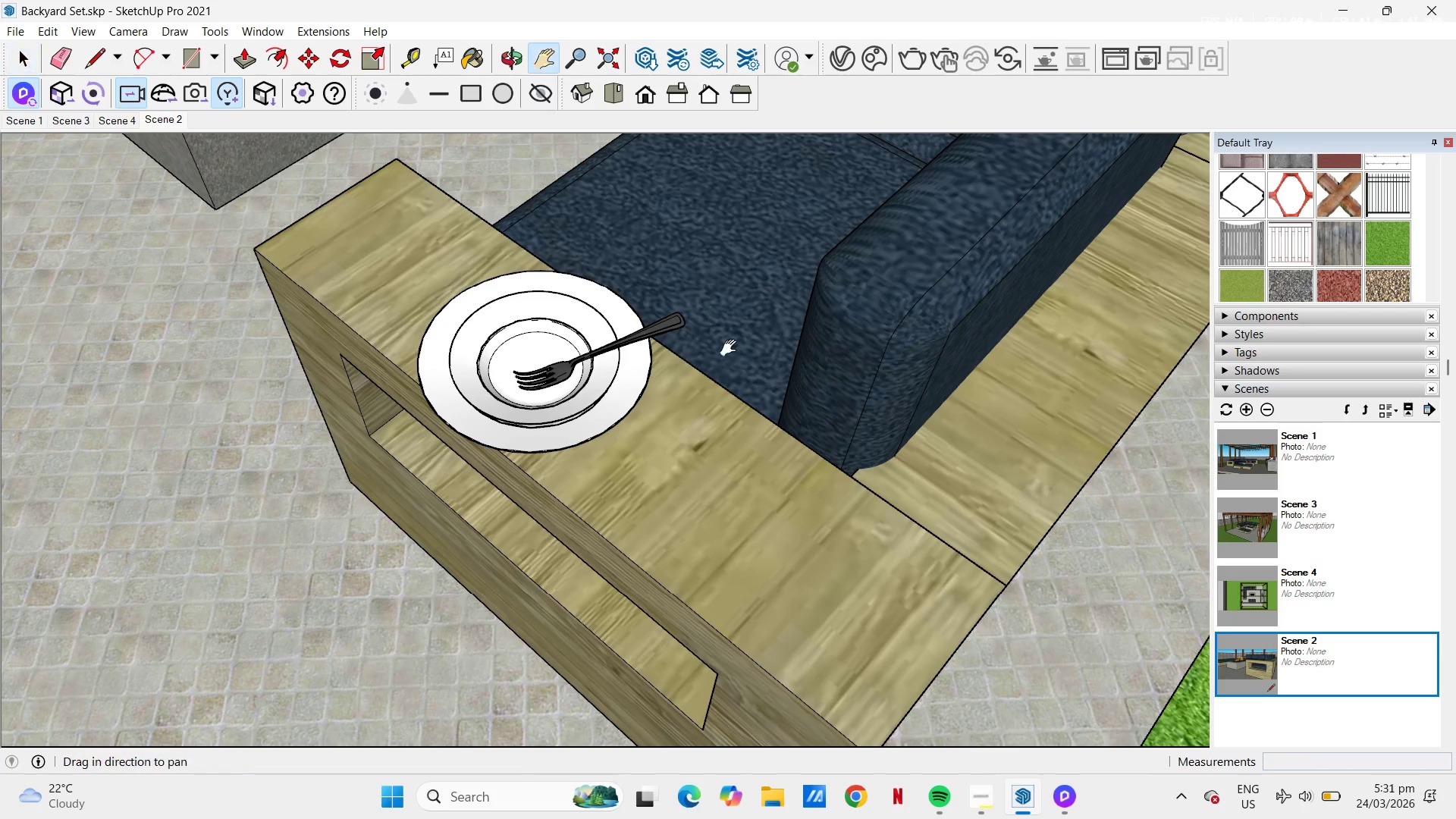 
left_click_drag(start_coordinate=[754, 356], to_coordinate=[873, 447])
 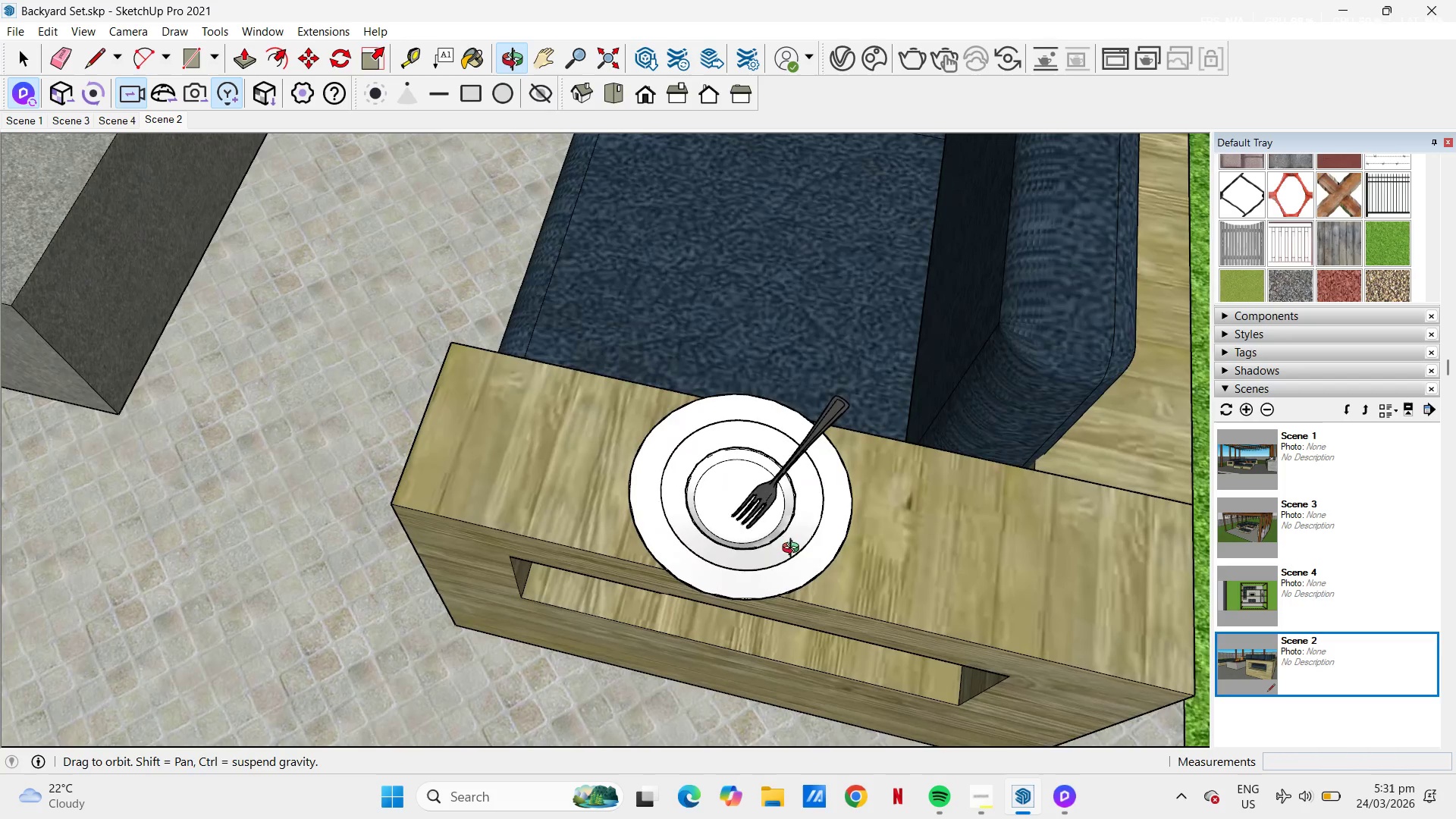 
key(Space)
 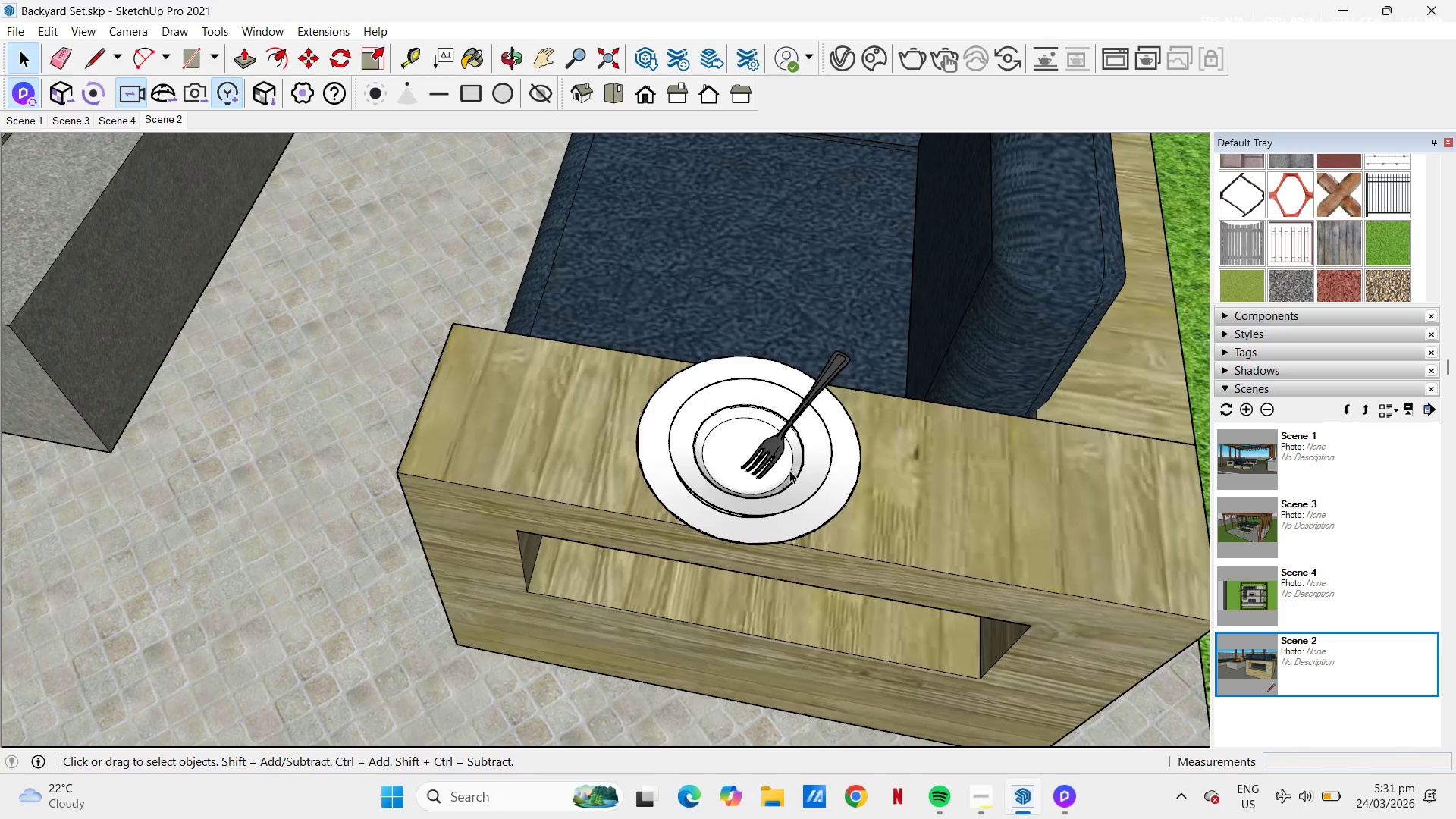 
left_click([789, 470])
 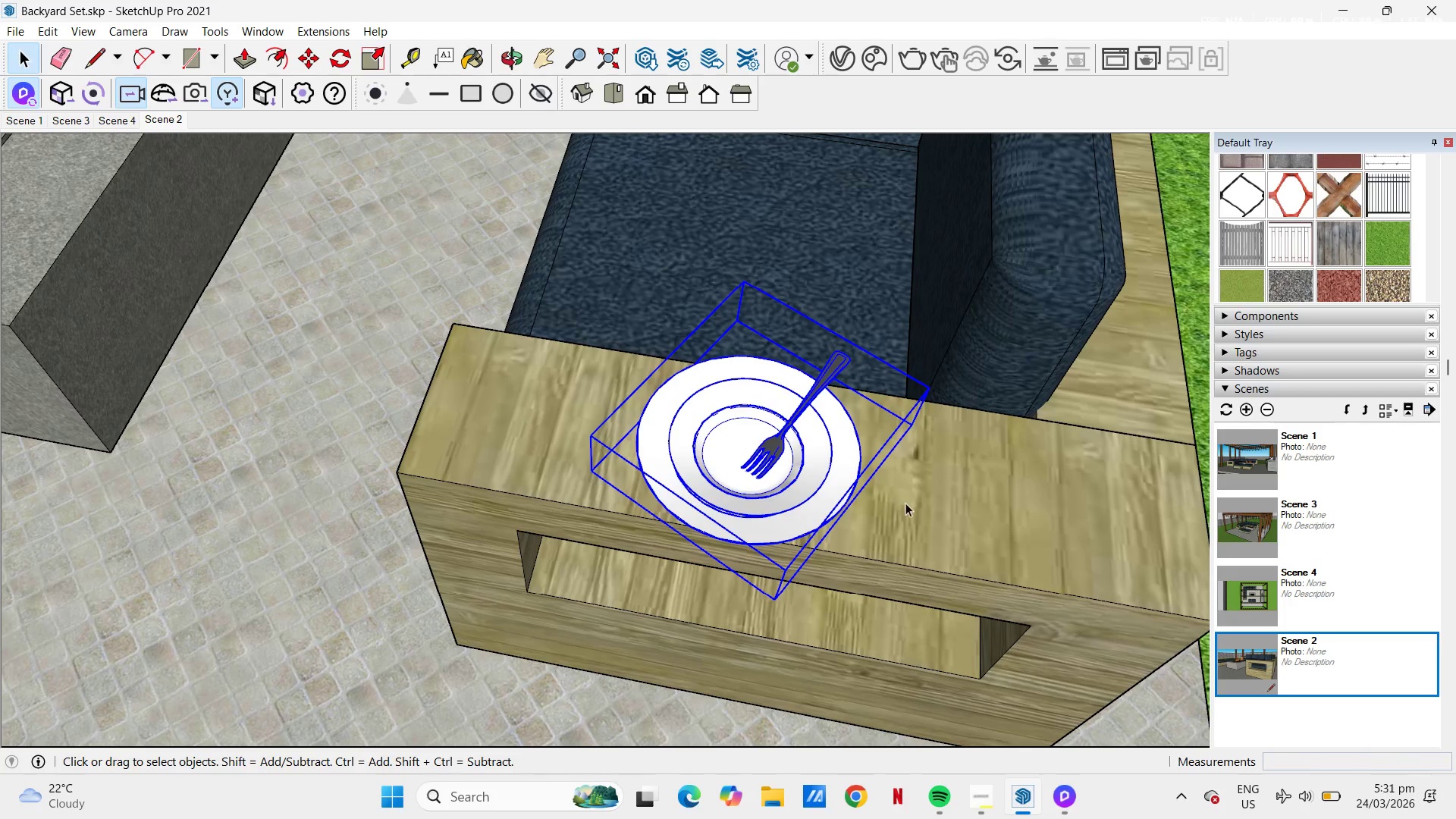 
key(M)
 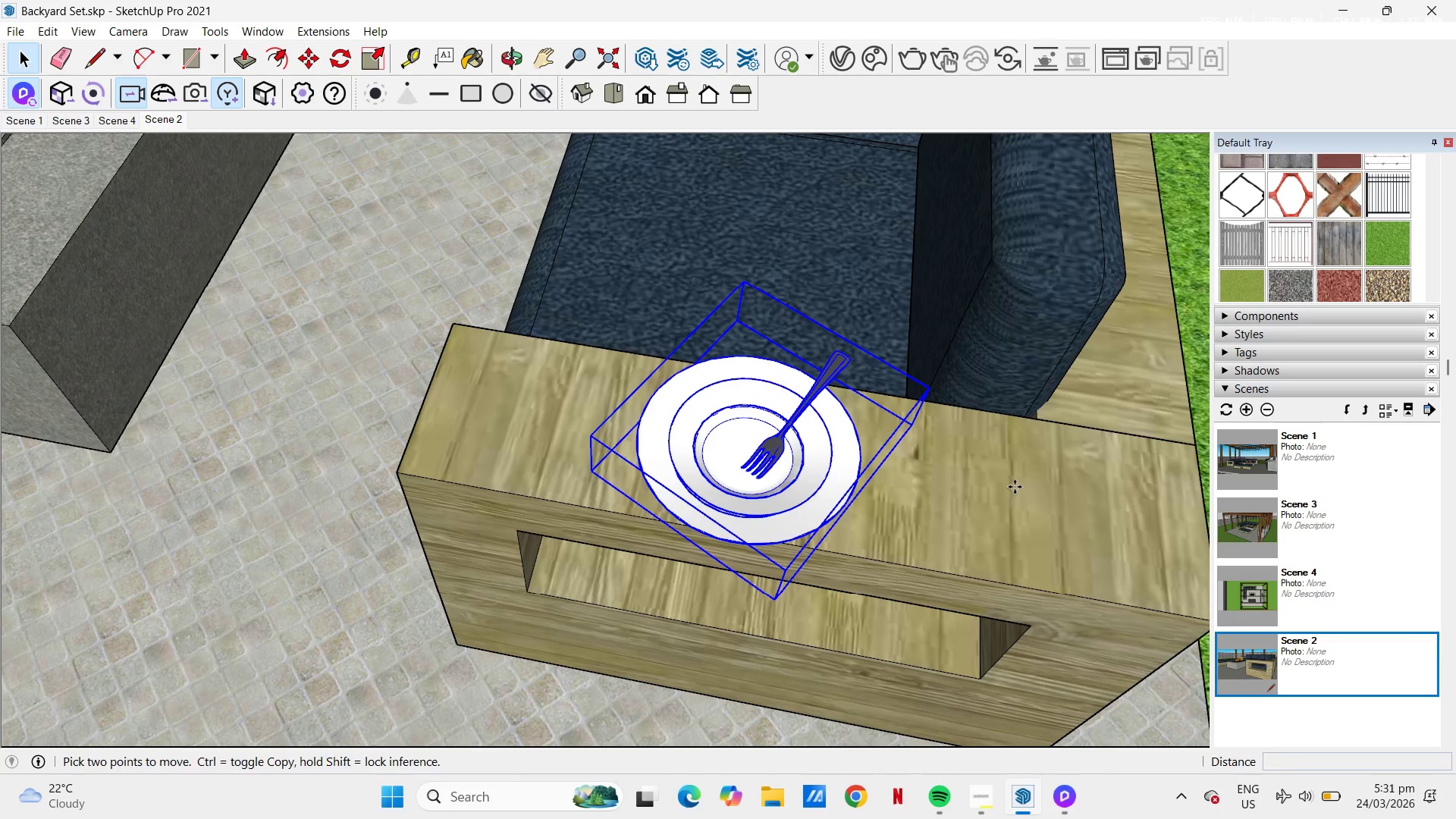 
left_click_drag(start_coordinate=[1015, 487], to_coordinate=[1006, 482])
 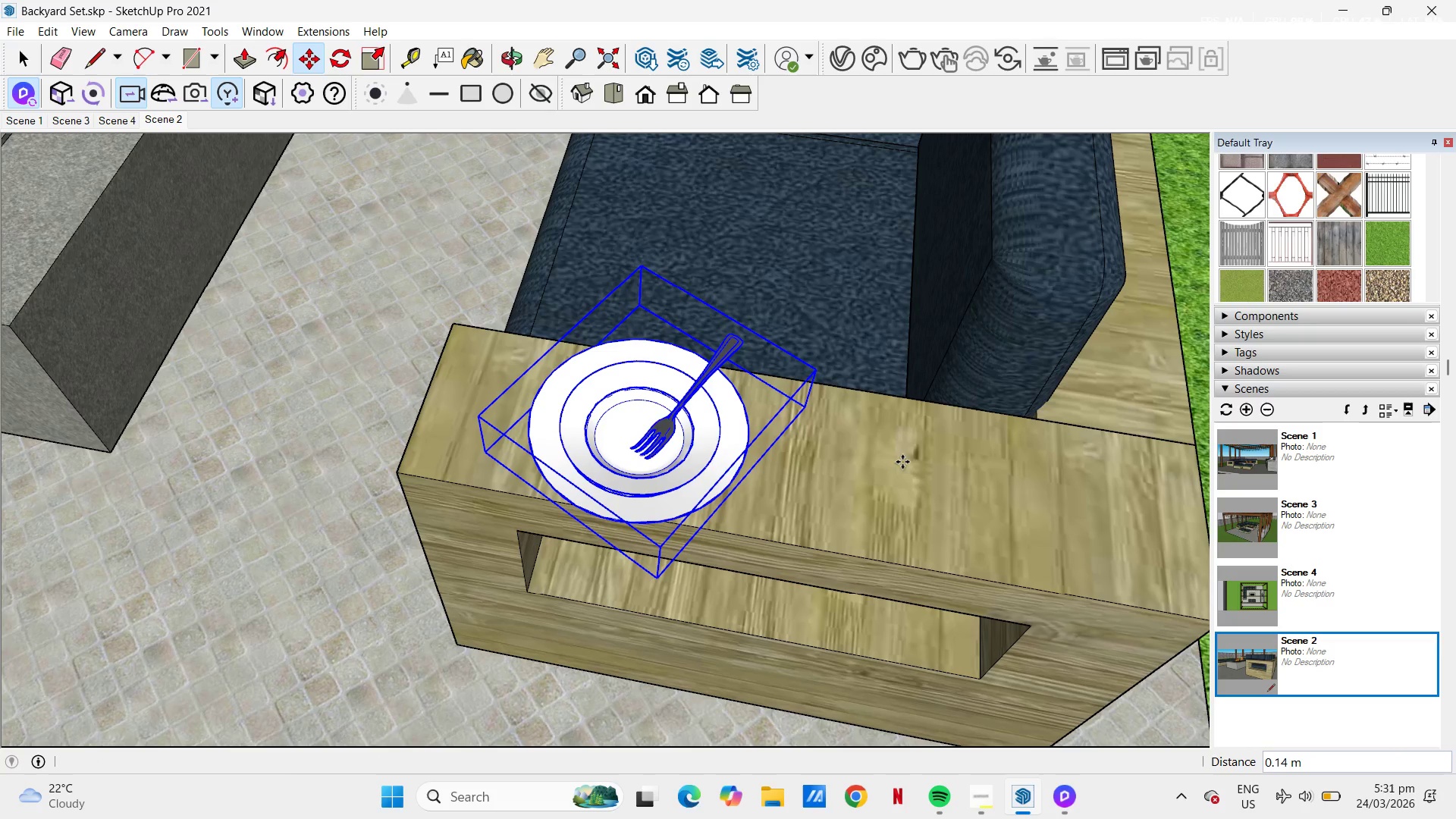 
key(Space)
 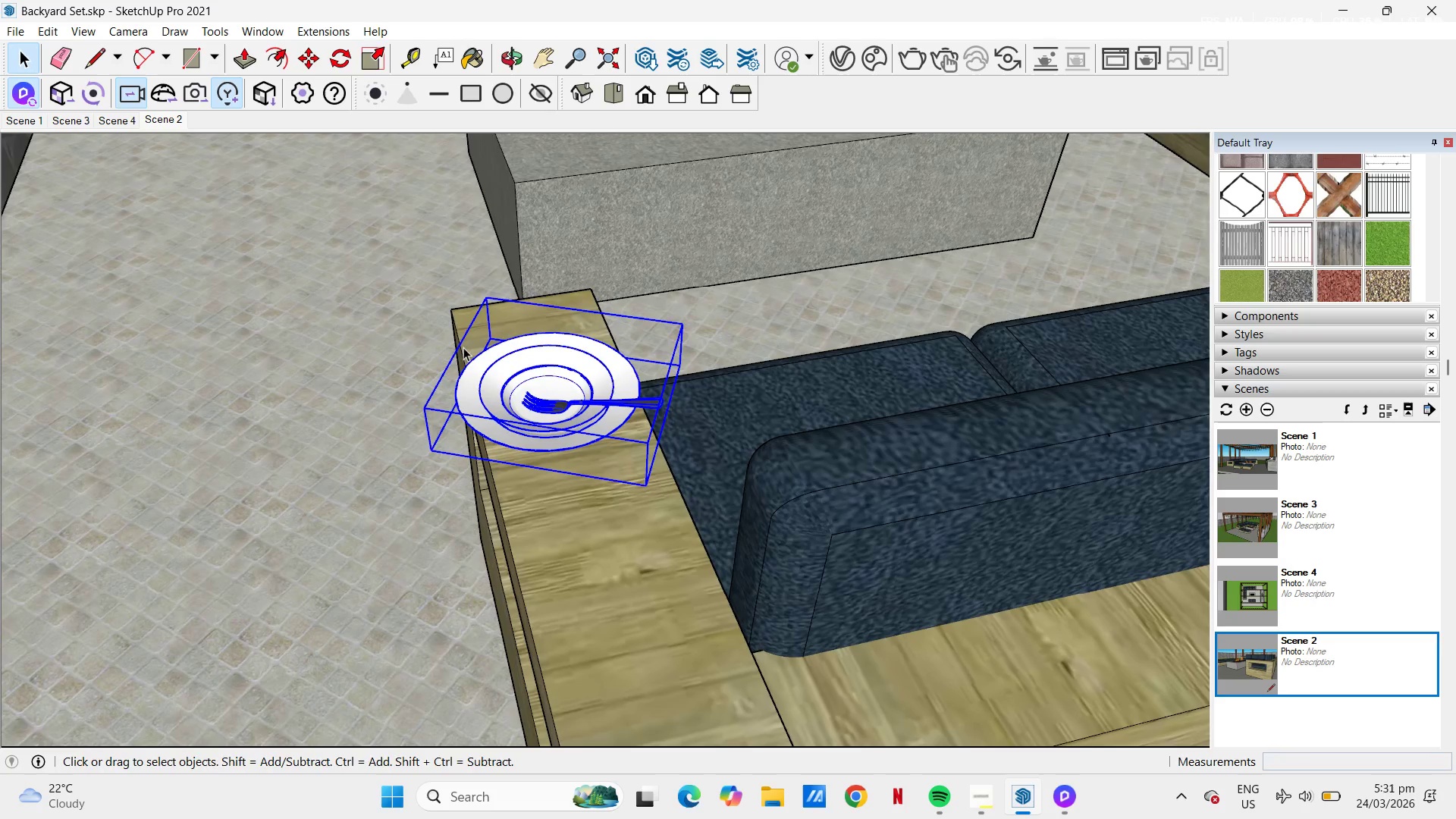 
scroll: coordinate [594, 325], scroll_direction: down, amount: 12.0
 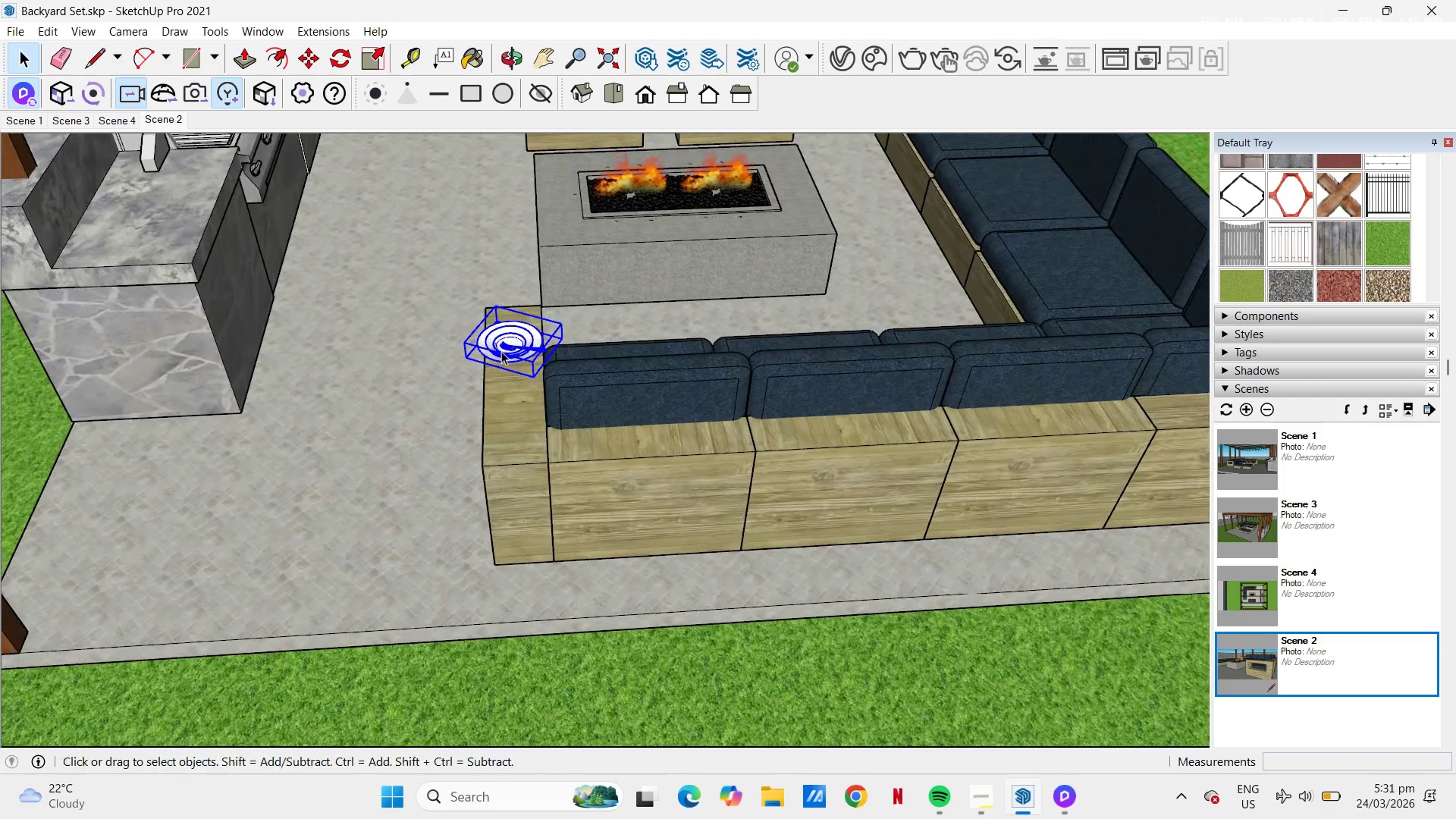 
key(H)
 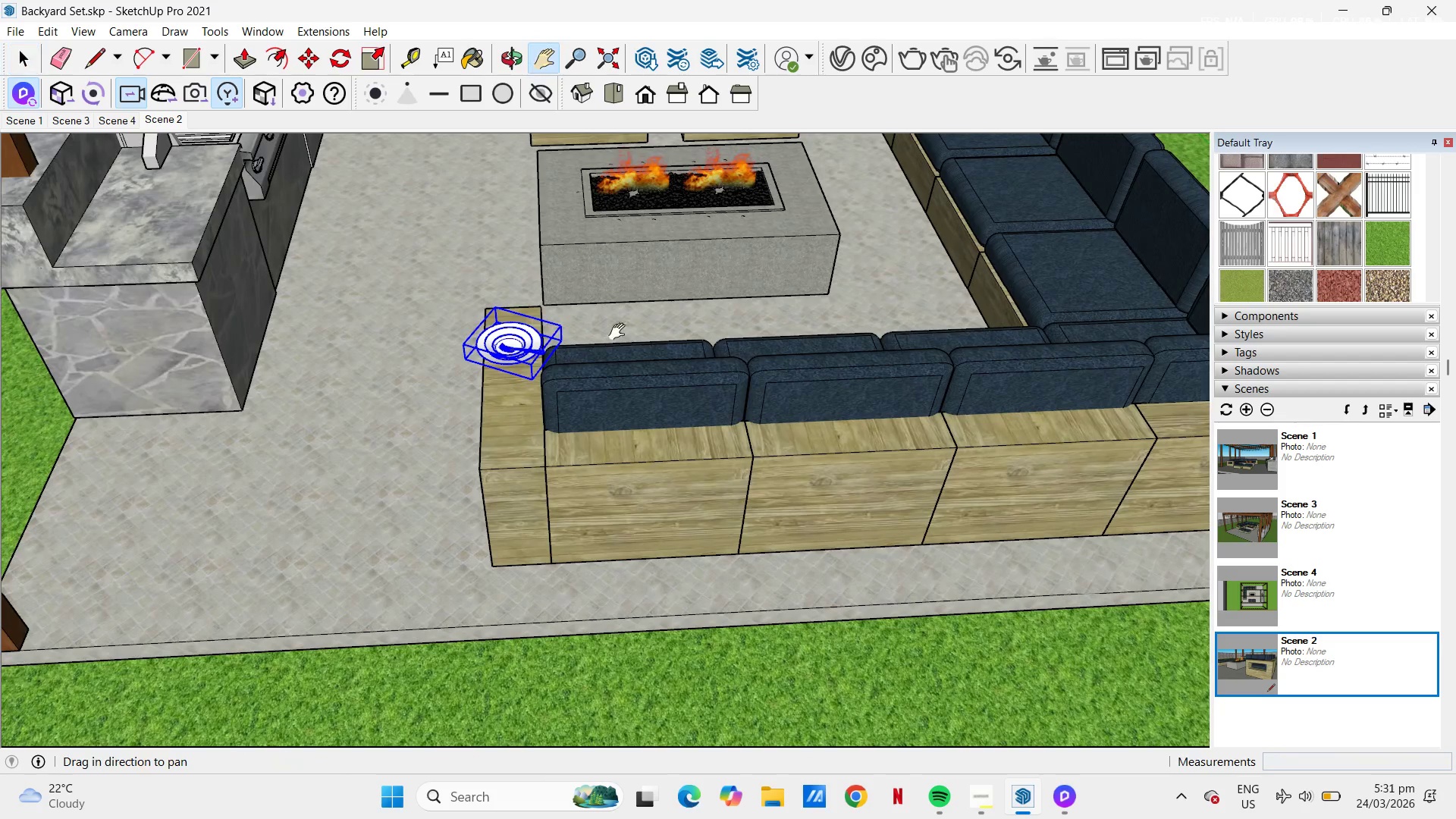 
left_click_drag(start_coordinate=[641, 328], to_coordinate=[716, 394])
 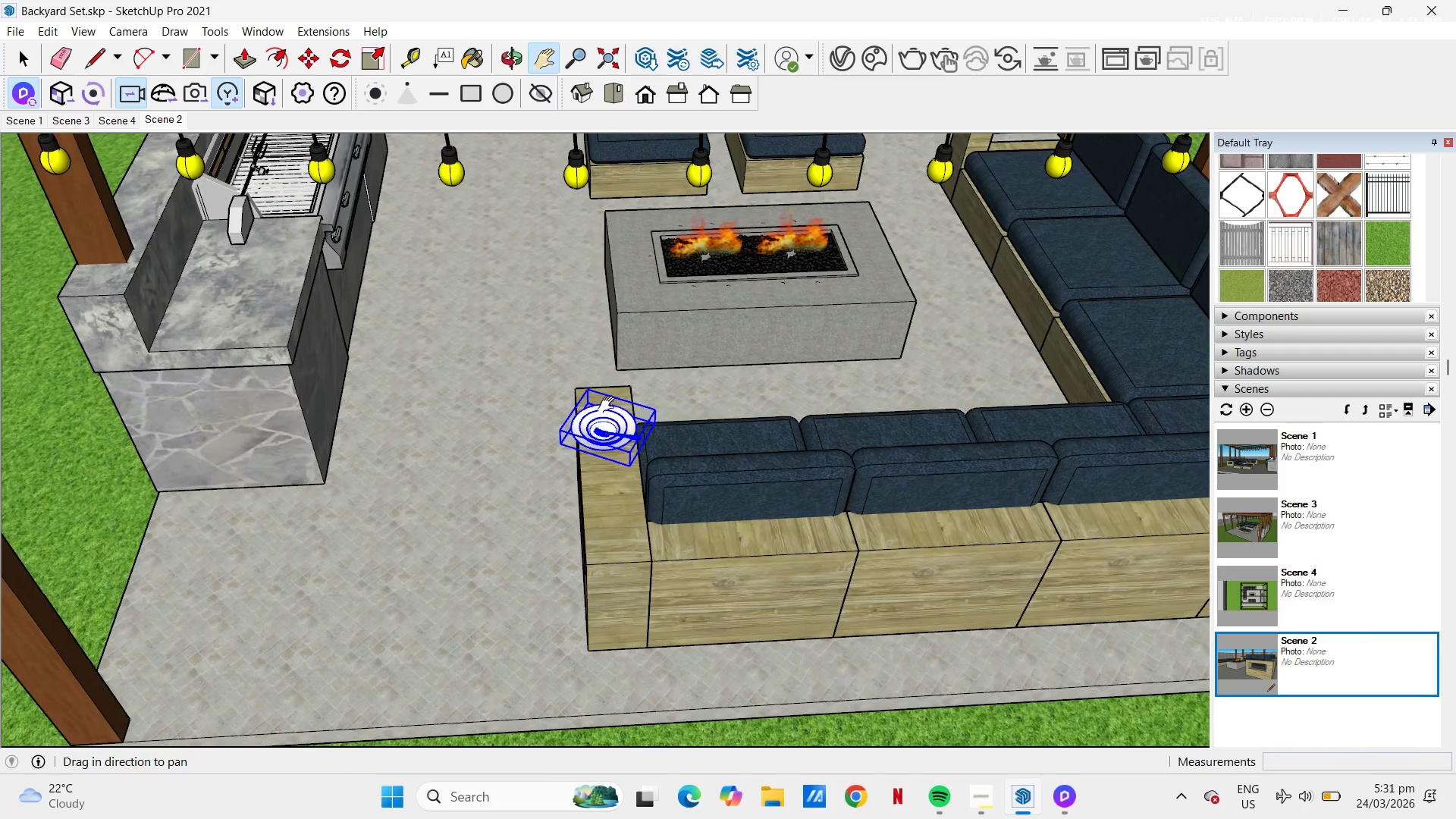 
scroll: coordinate [626, 409], scroll_direction: up, amount: 12.0
 